 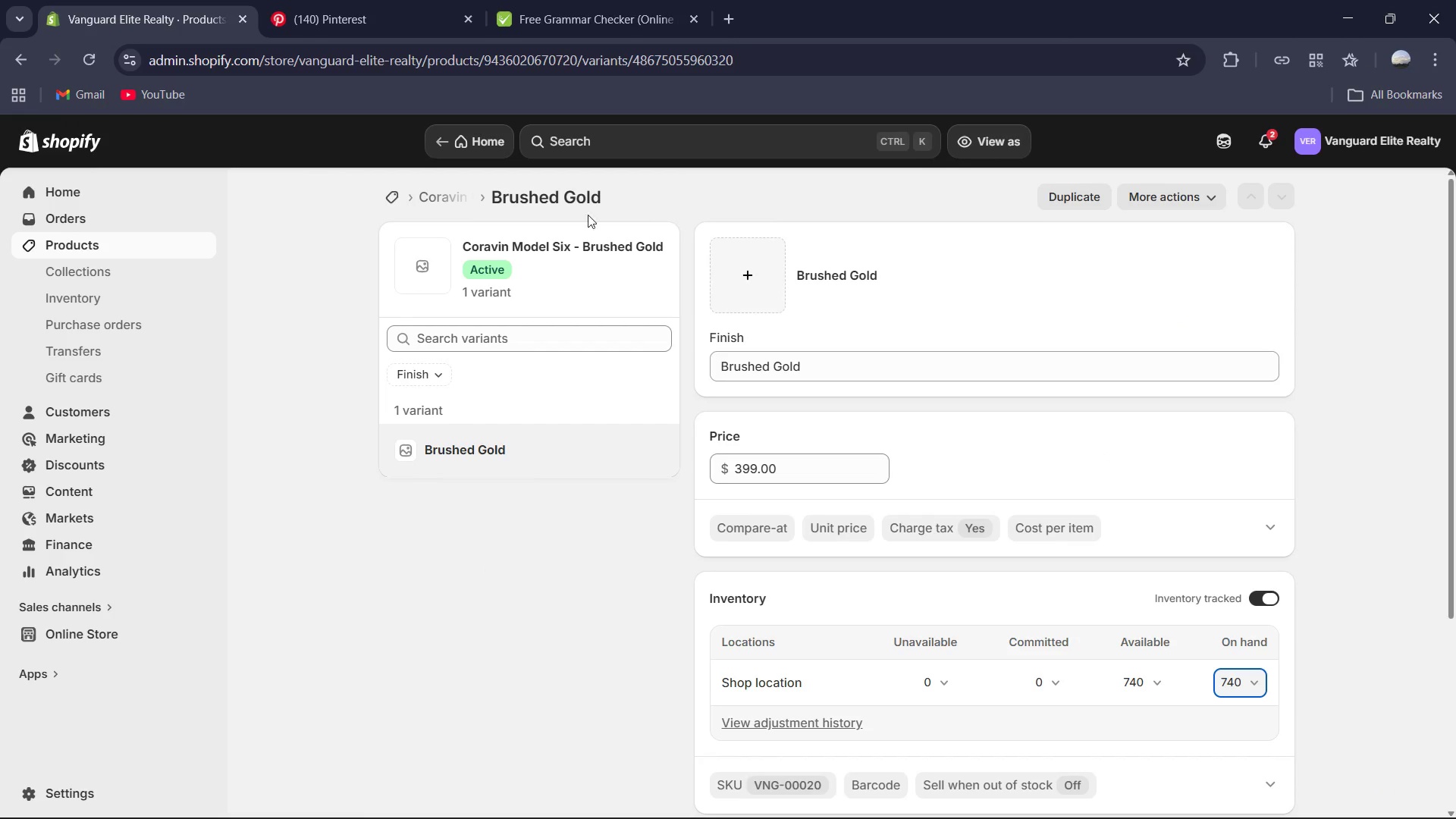 
left_click([457, 196])
 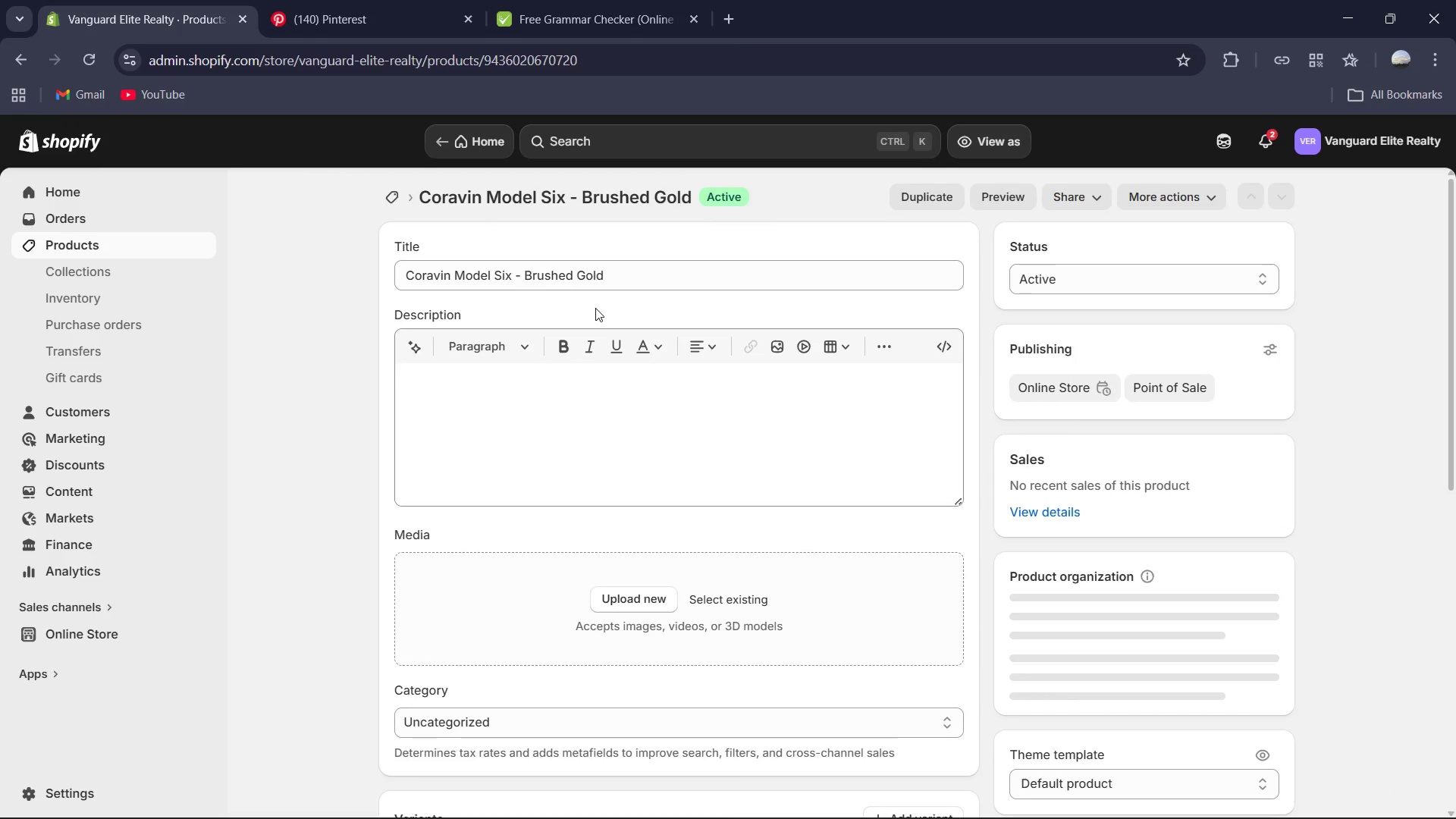 
scroll: coordinate [592, 317], scroll_direction: up, amount: 3.0
 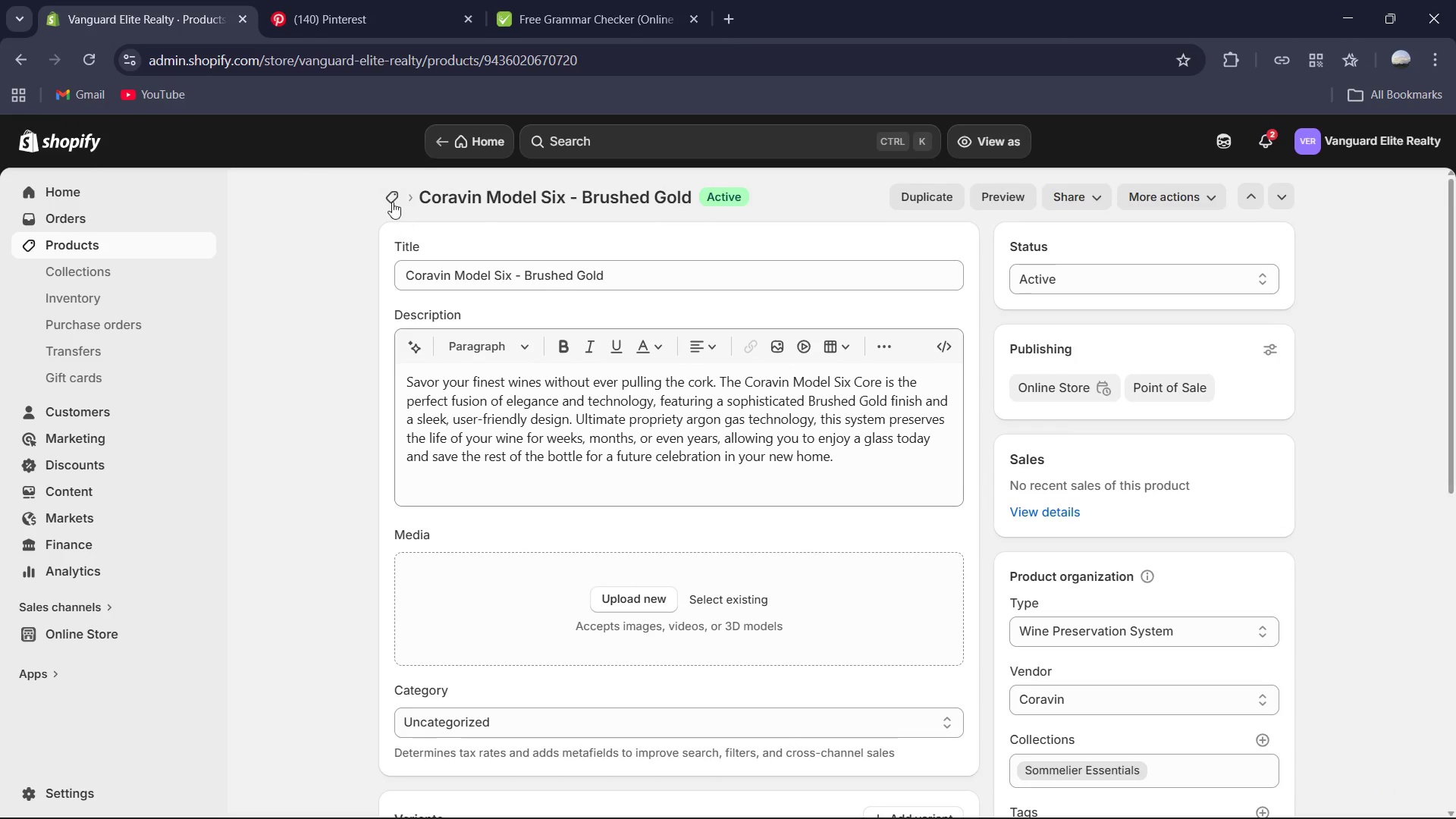 
left_click([390, 200])
 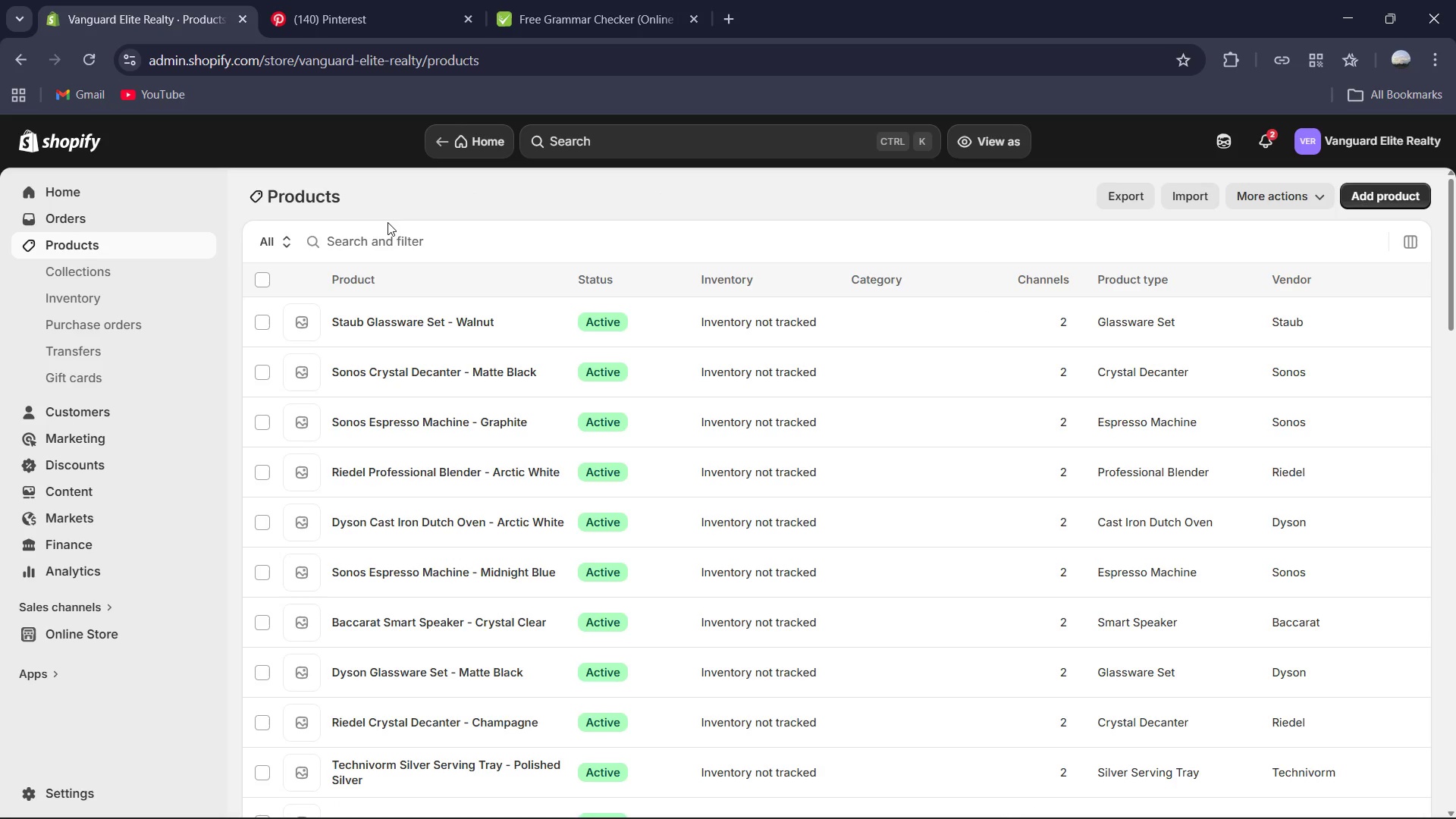 
wait(9.44)
 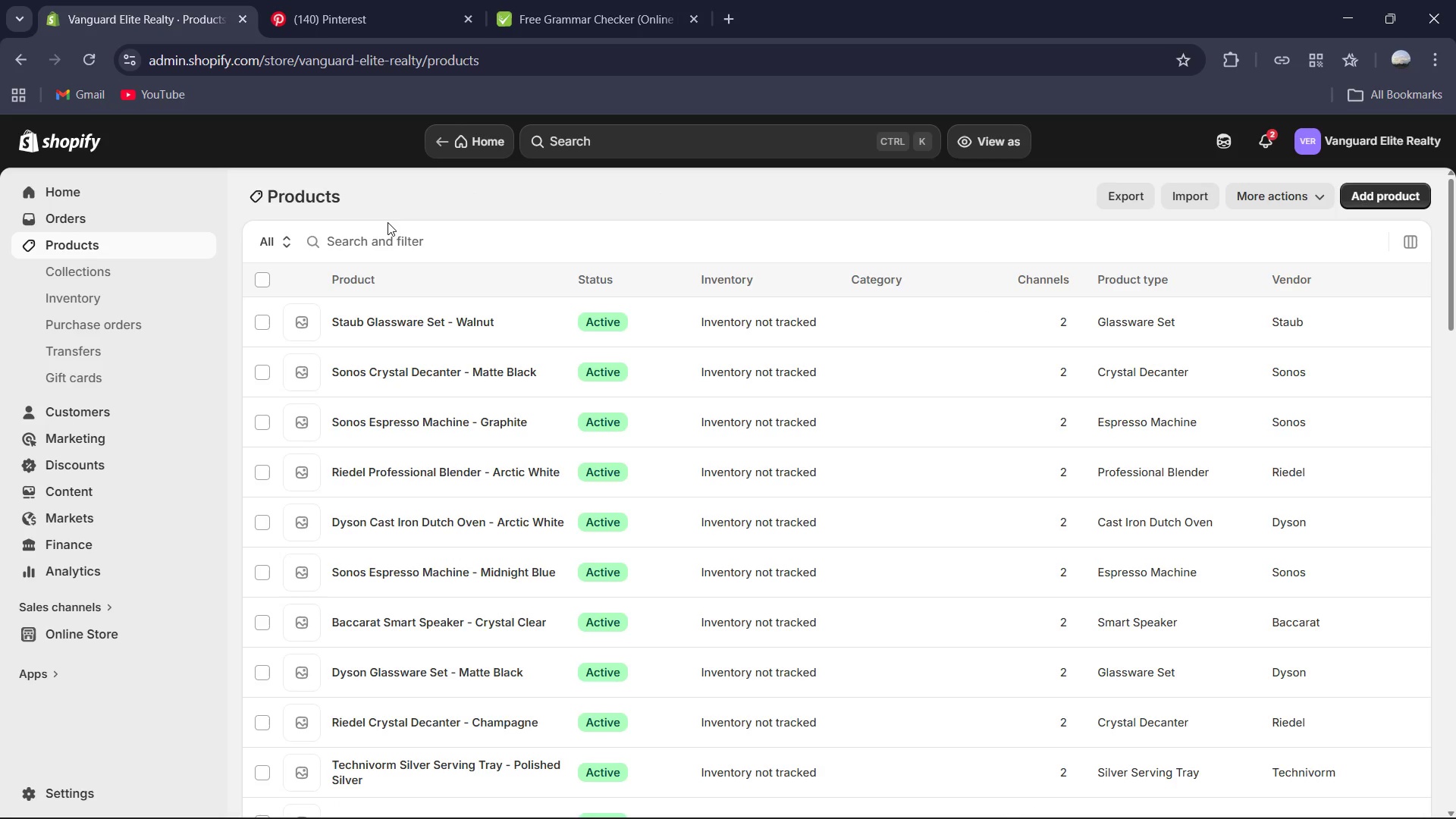 
scroll: coordinate [617, 437], scroll_direction: down, amount: 16.0
 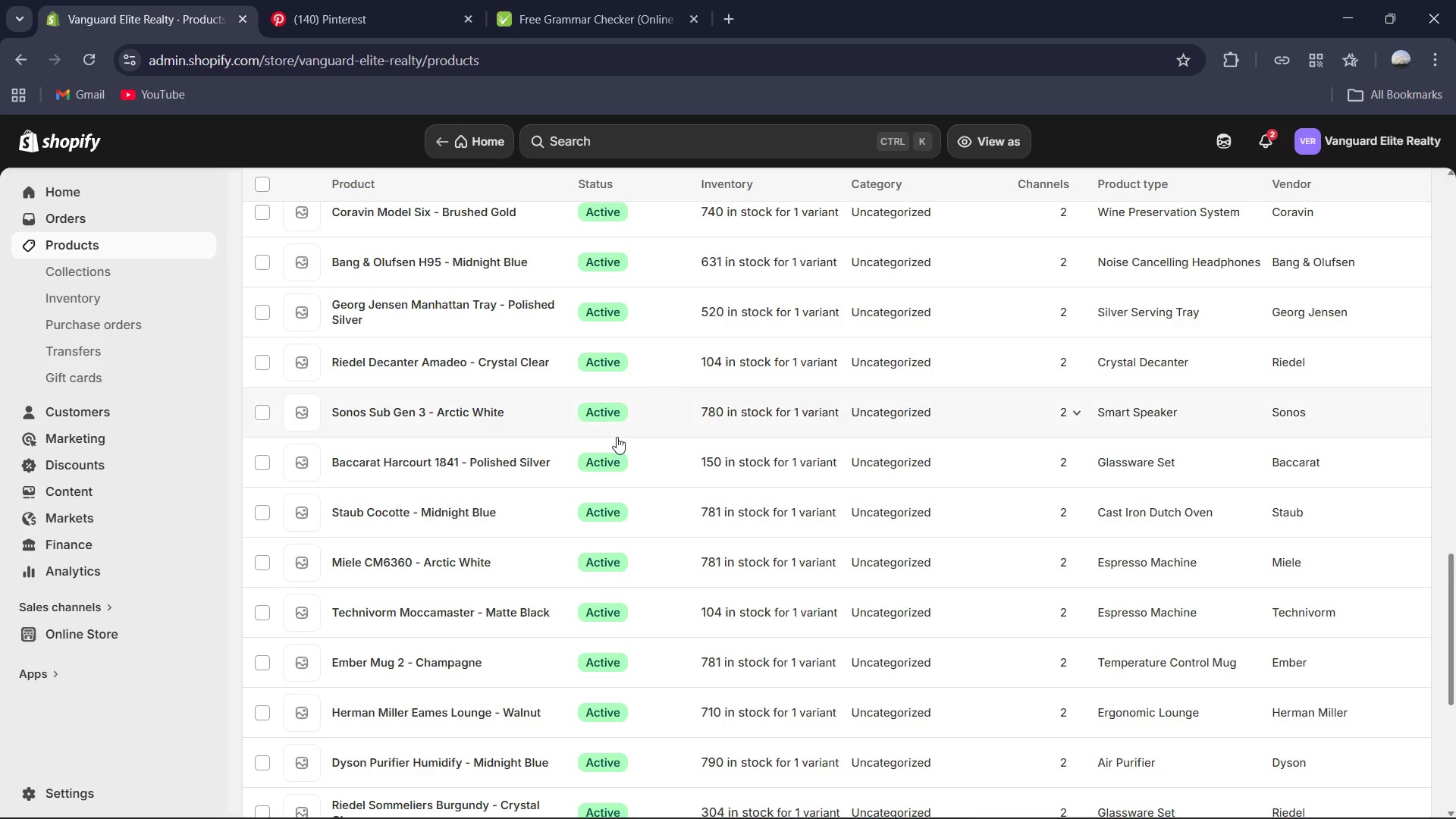 
scroll: coordinate [617, 437], scroll_direction: up, amount: 2.0
 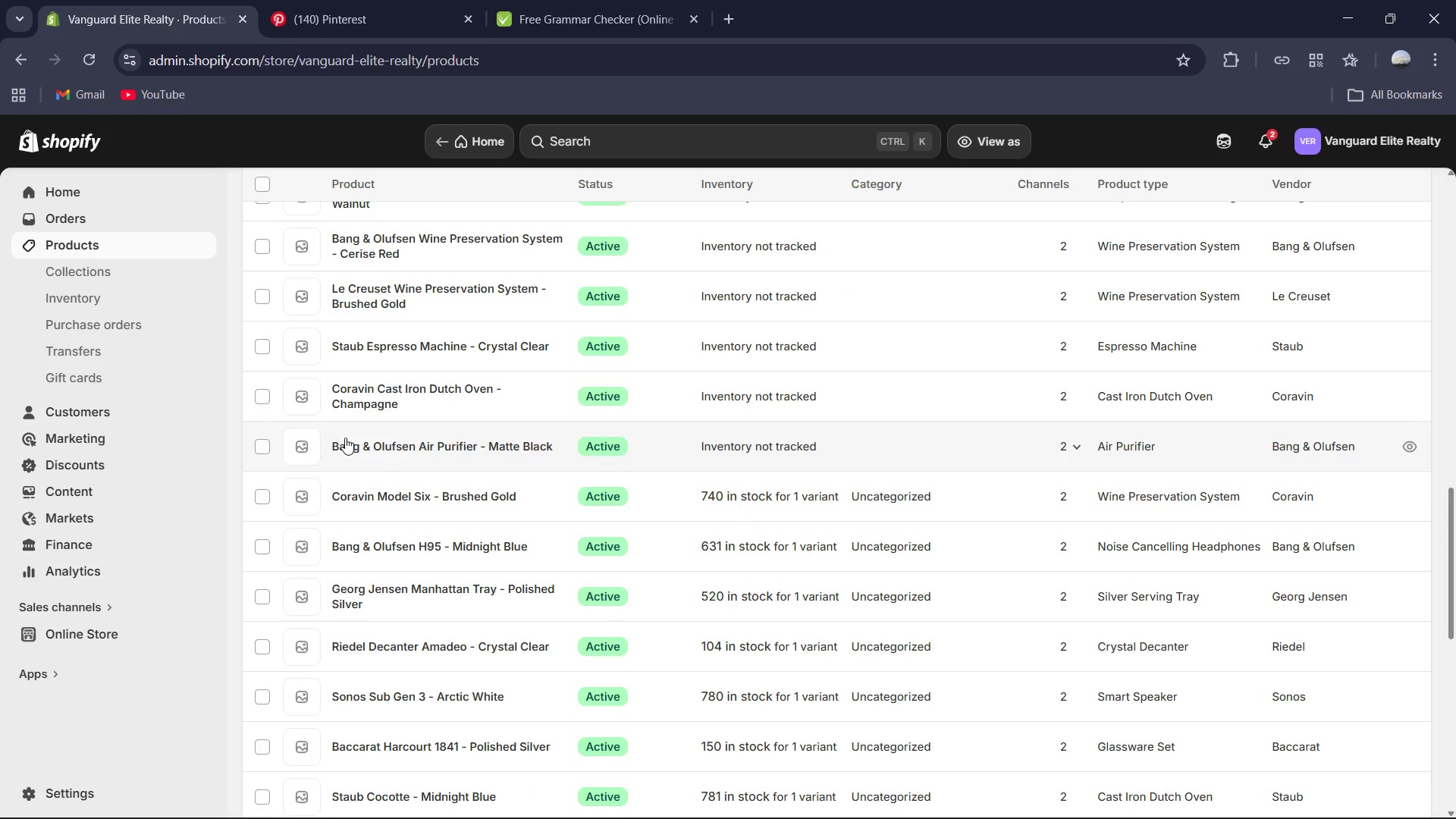 
left_click([378, 447])
 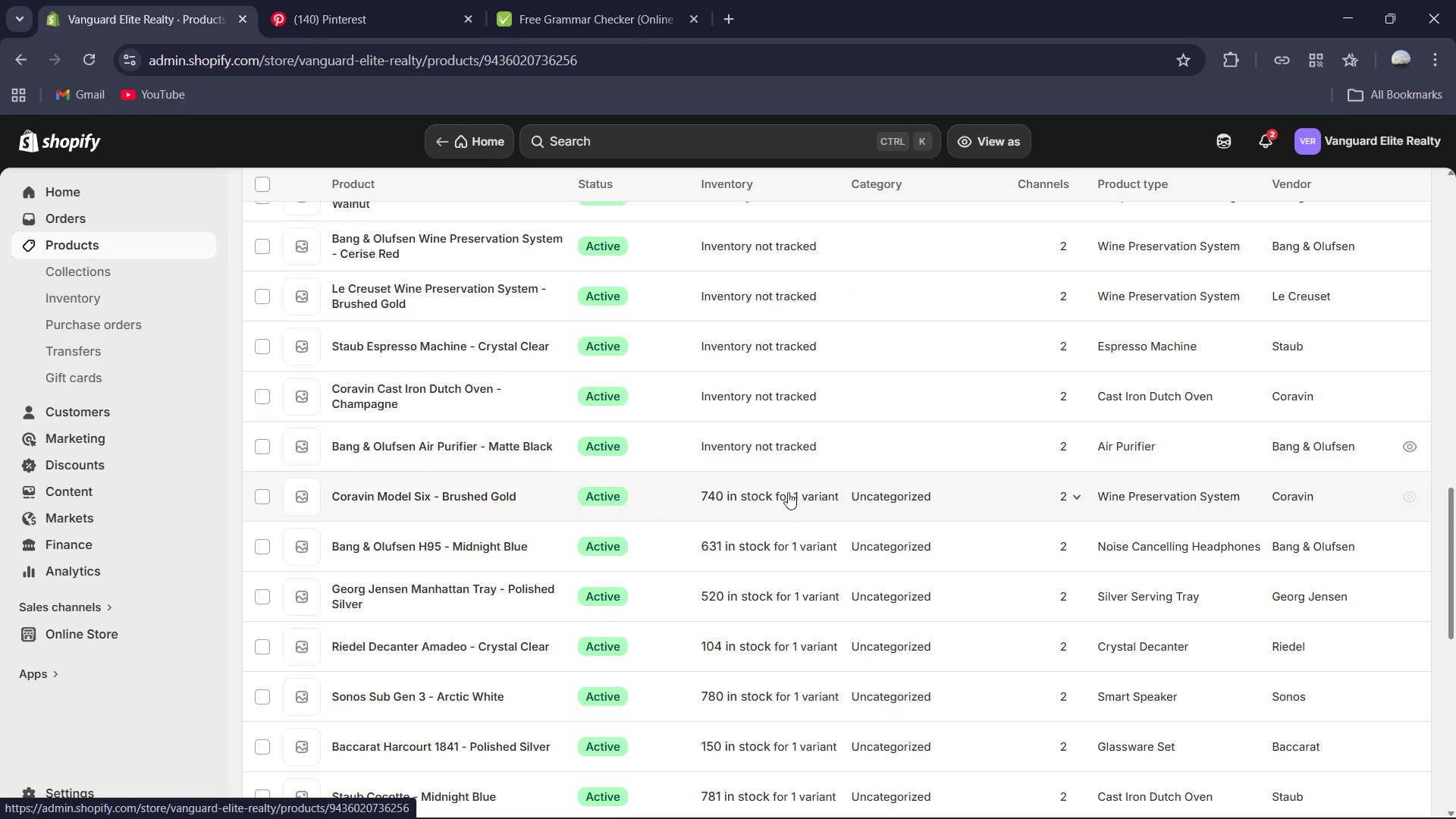 
scroll: coordinate [788, 492], scroll_direction: up, amount: 2.0
 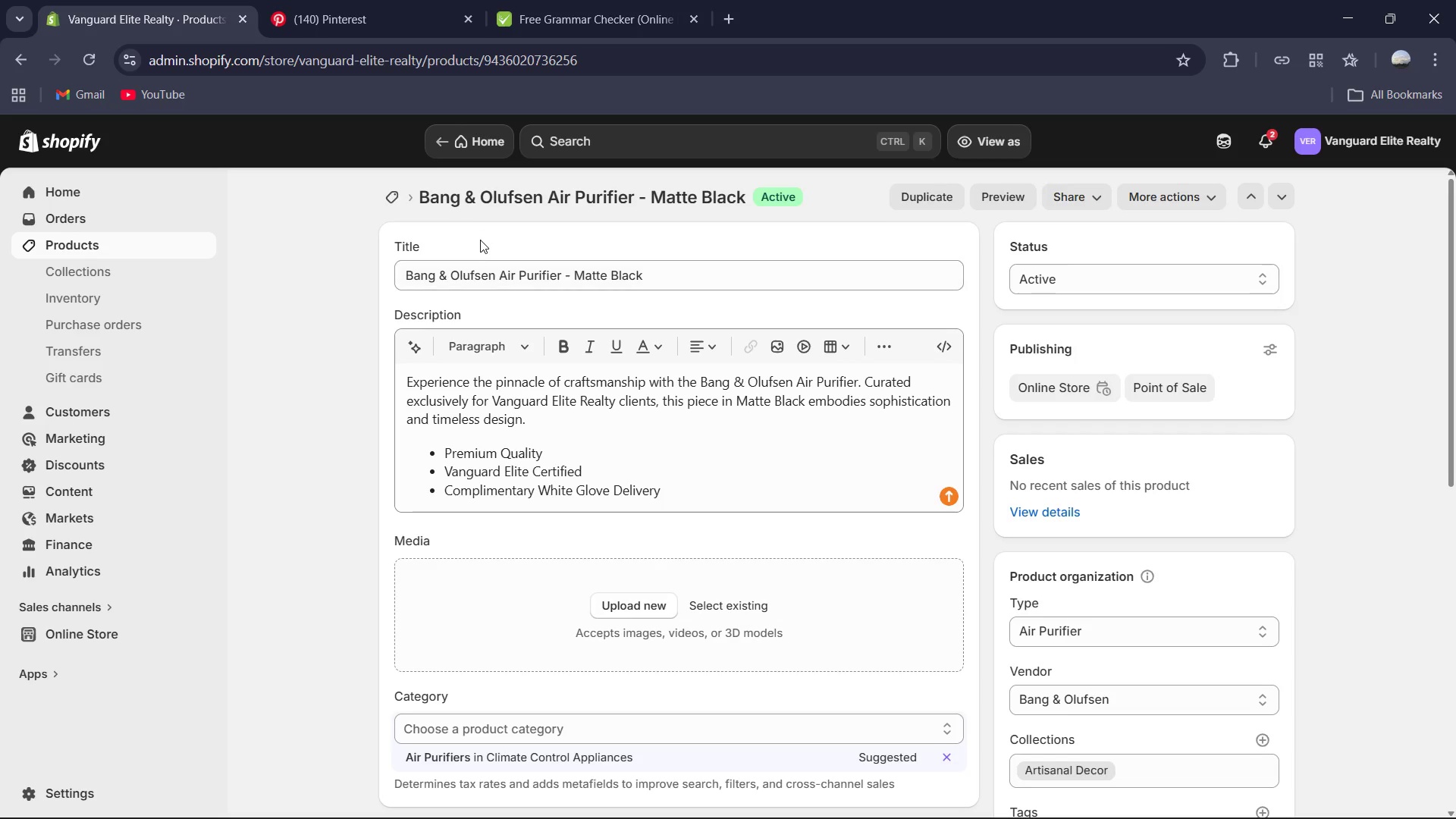 
wait(15.33)
 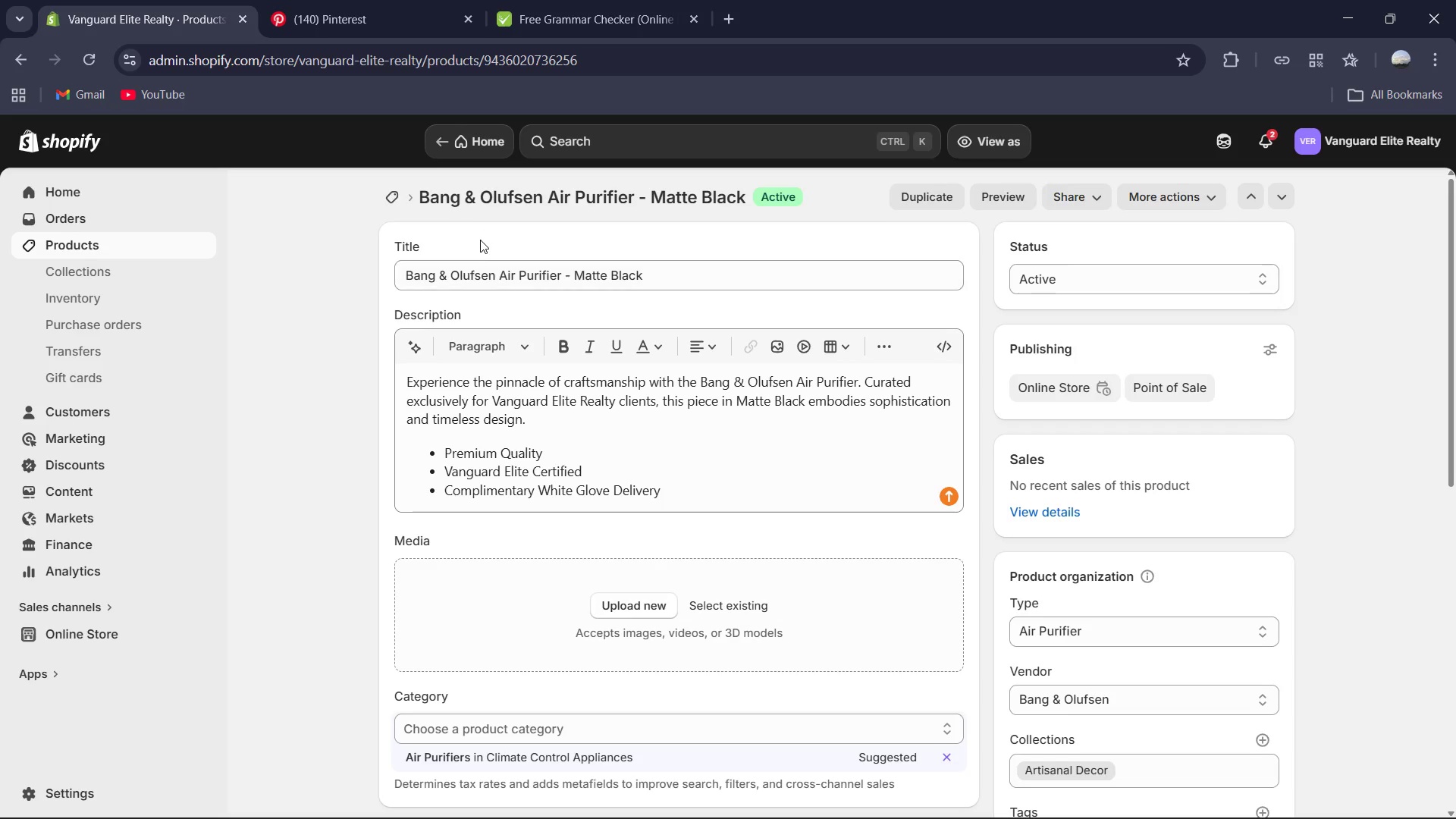 
left_click([612, 436])
 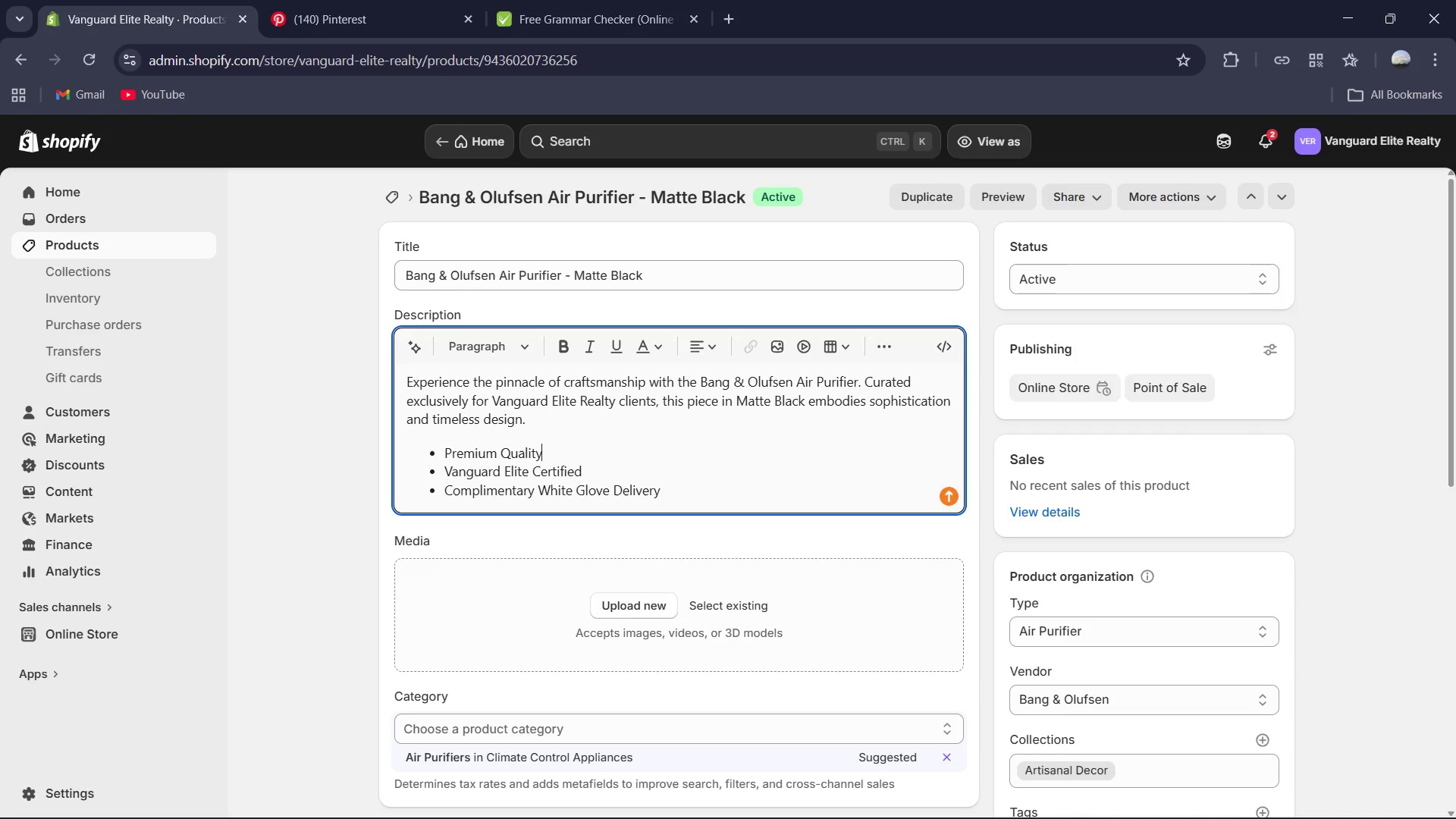 
wait(5.95)
 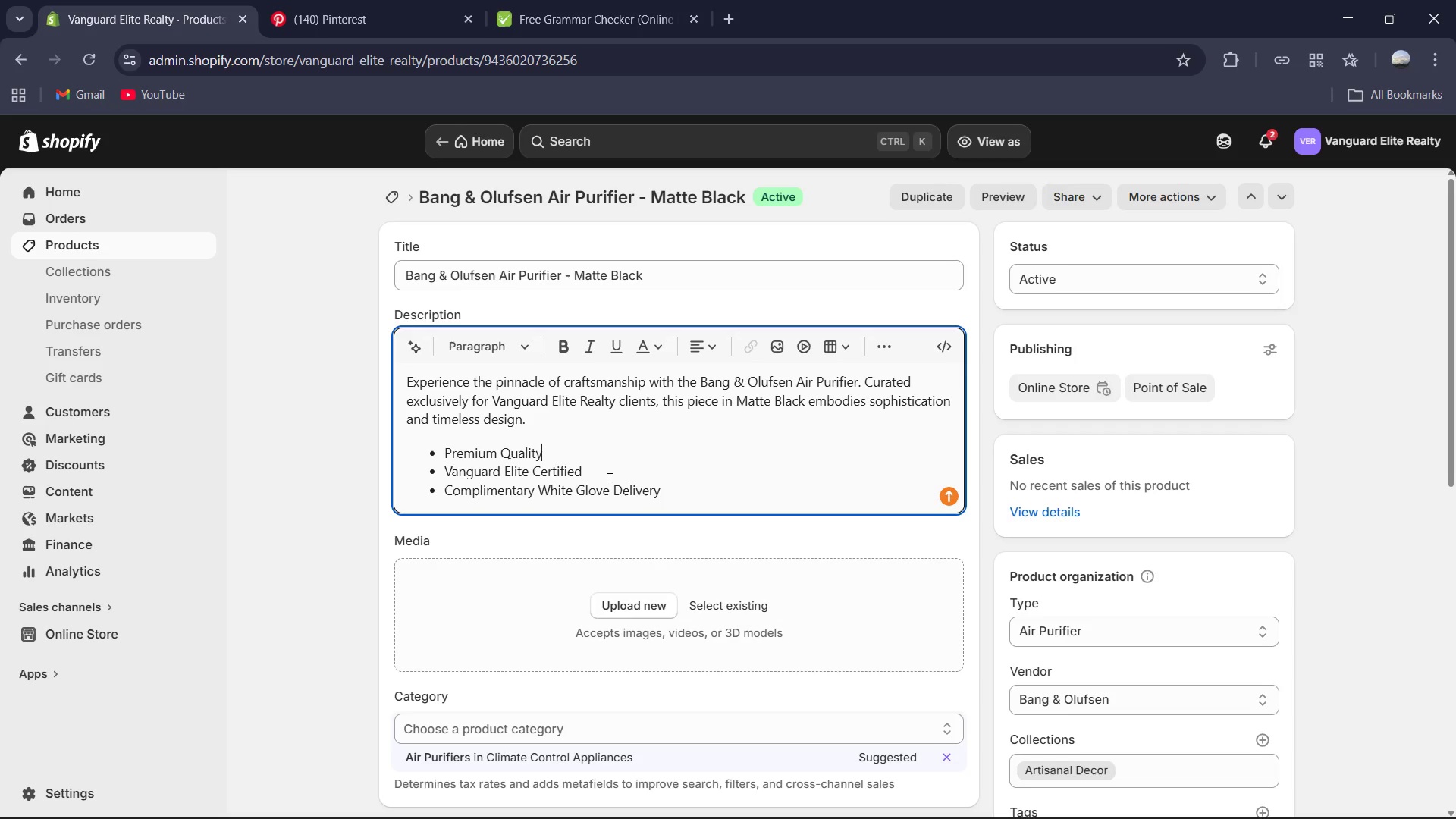 
left_click([1127, 802])
 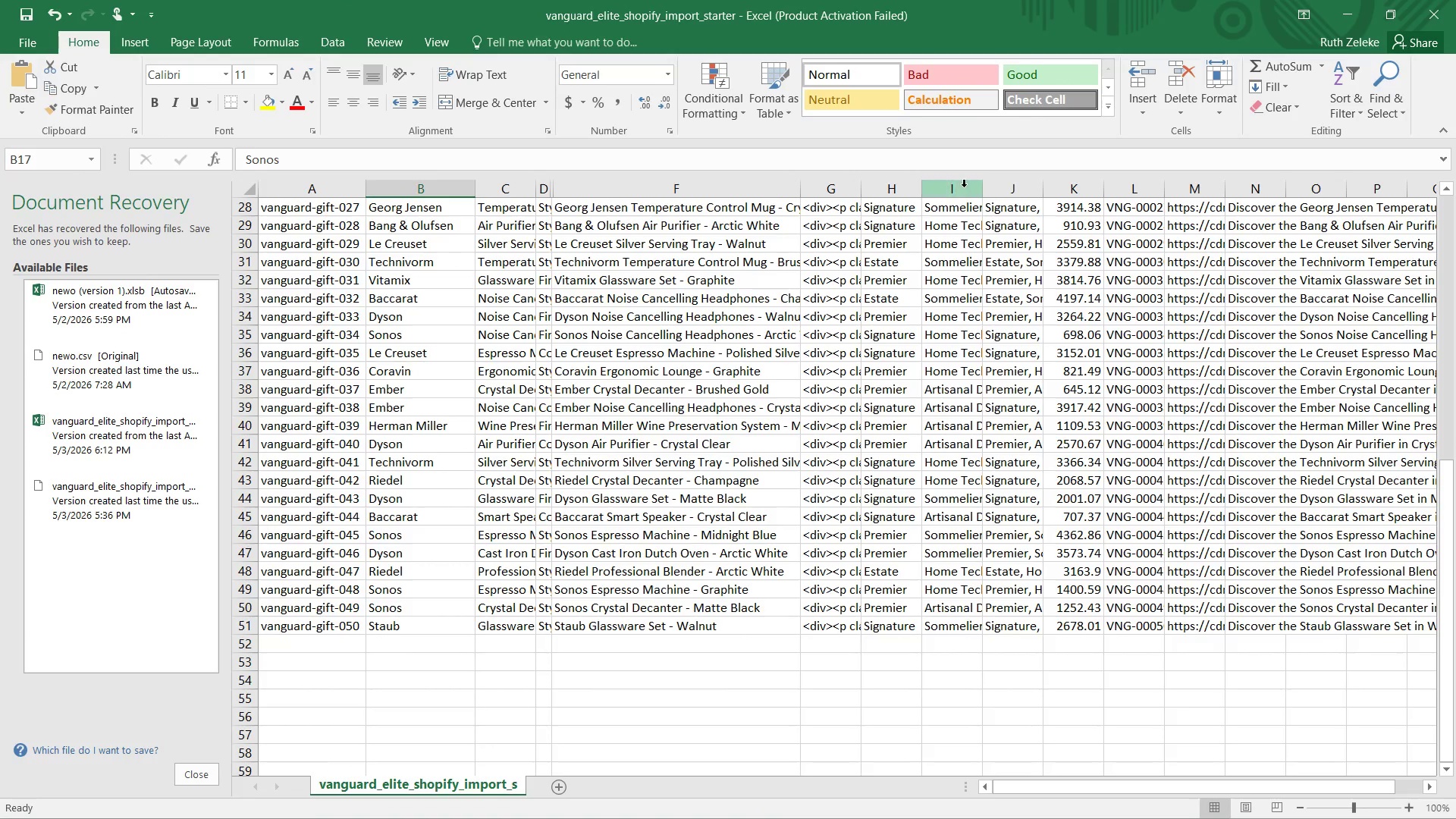 
scroll: coordinate [917, 334], scroll_direction: up, amount: 15.0
 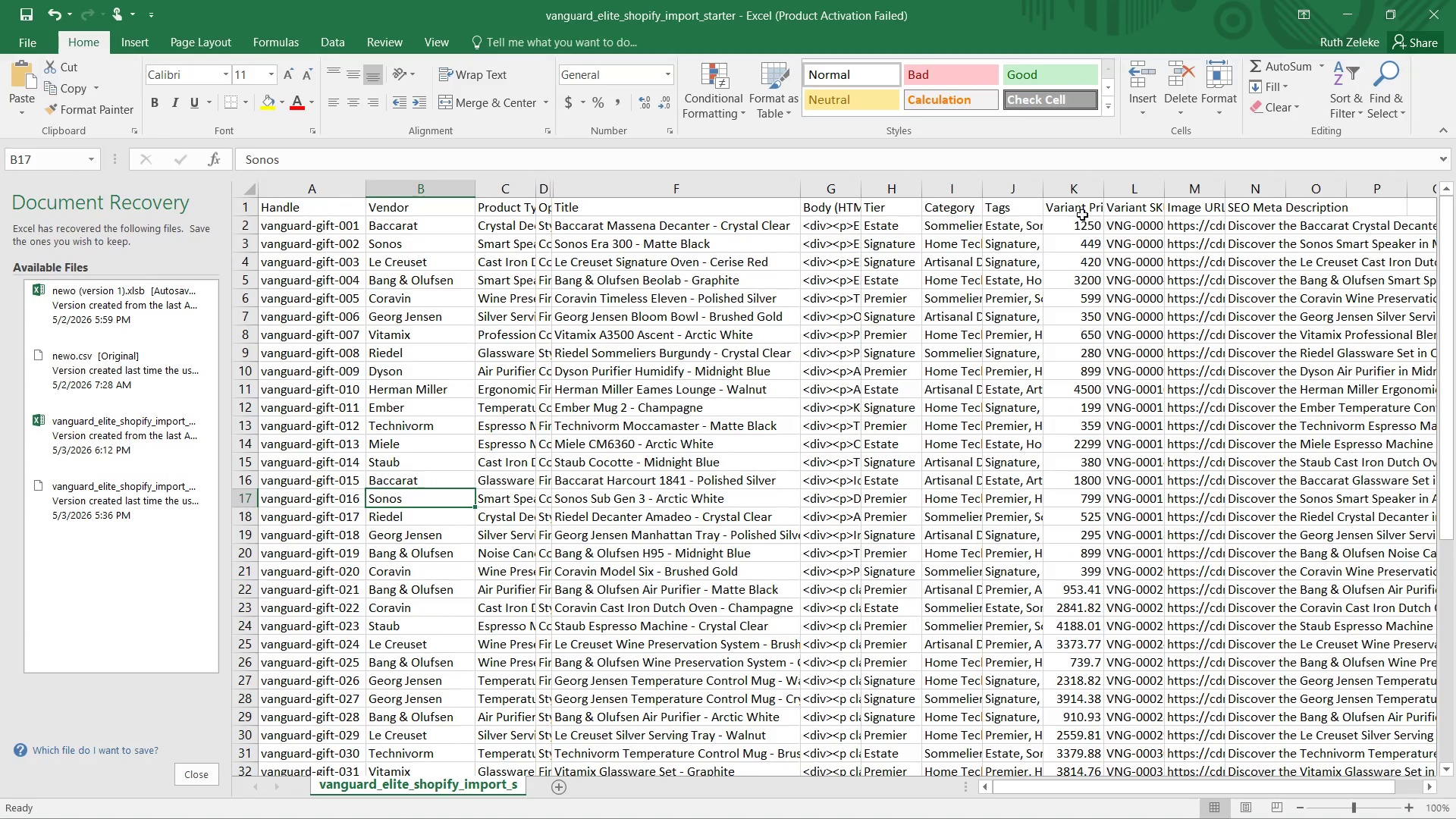 
left_click([1084, 208])
 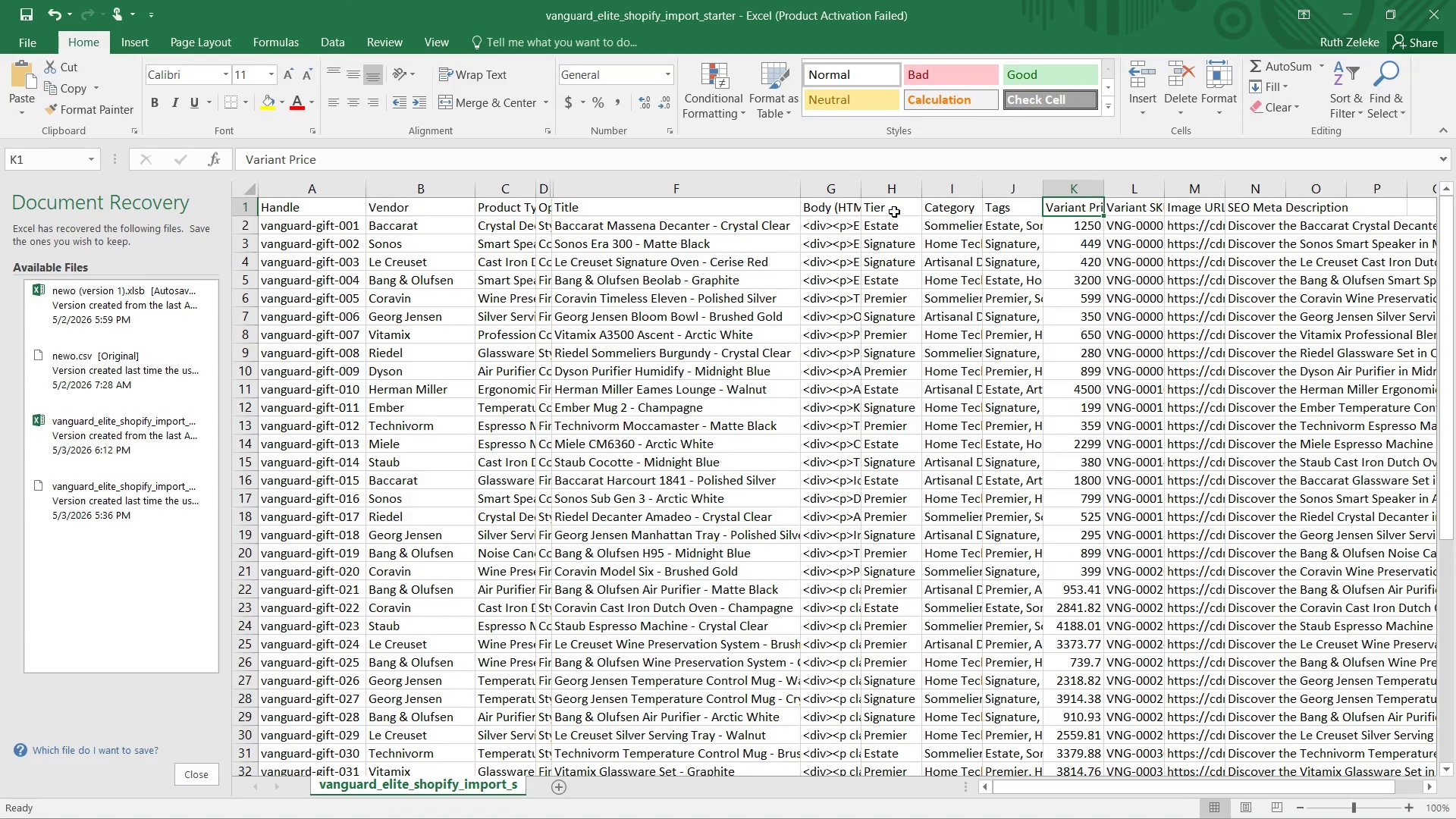 
left_click([894, 212])
 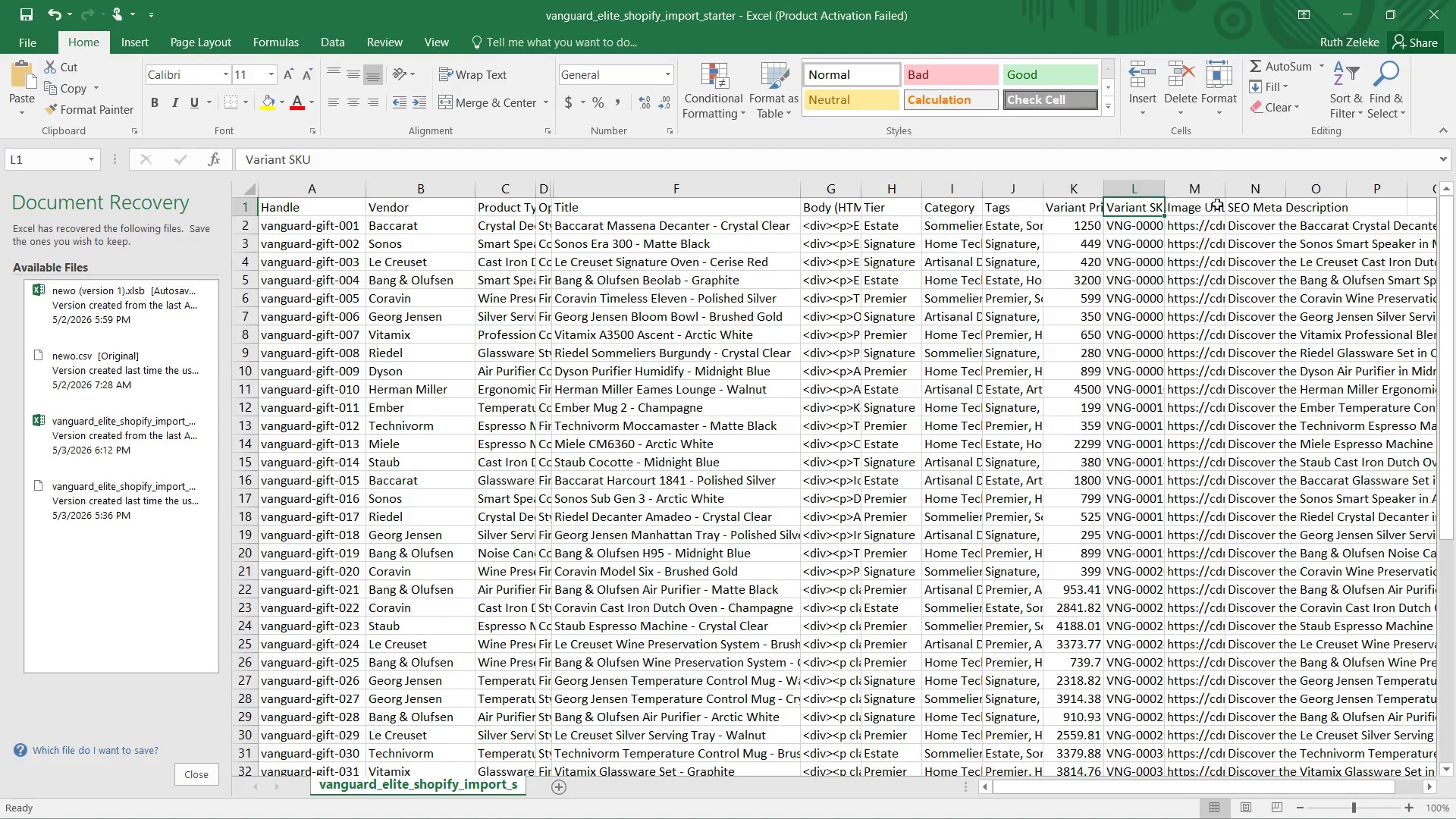 
double_click([1218, 203])
 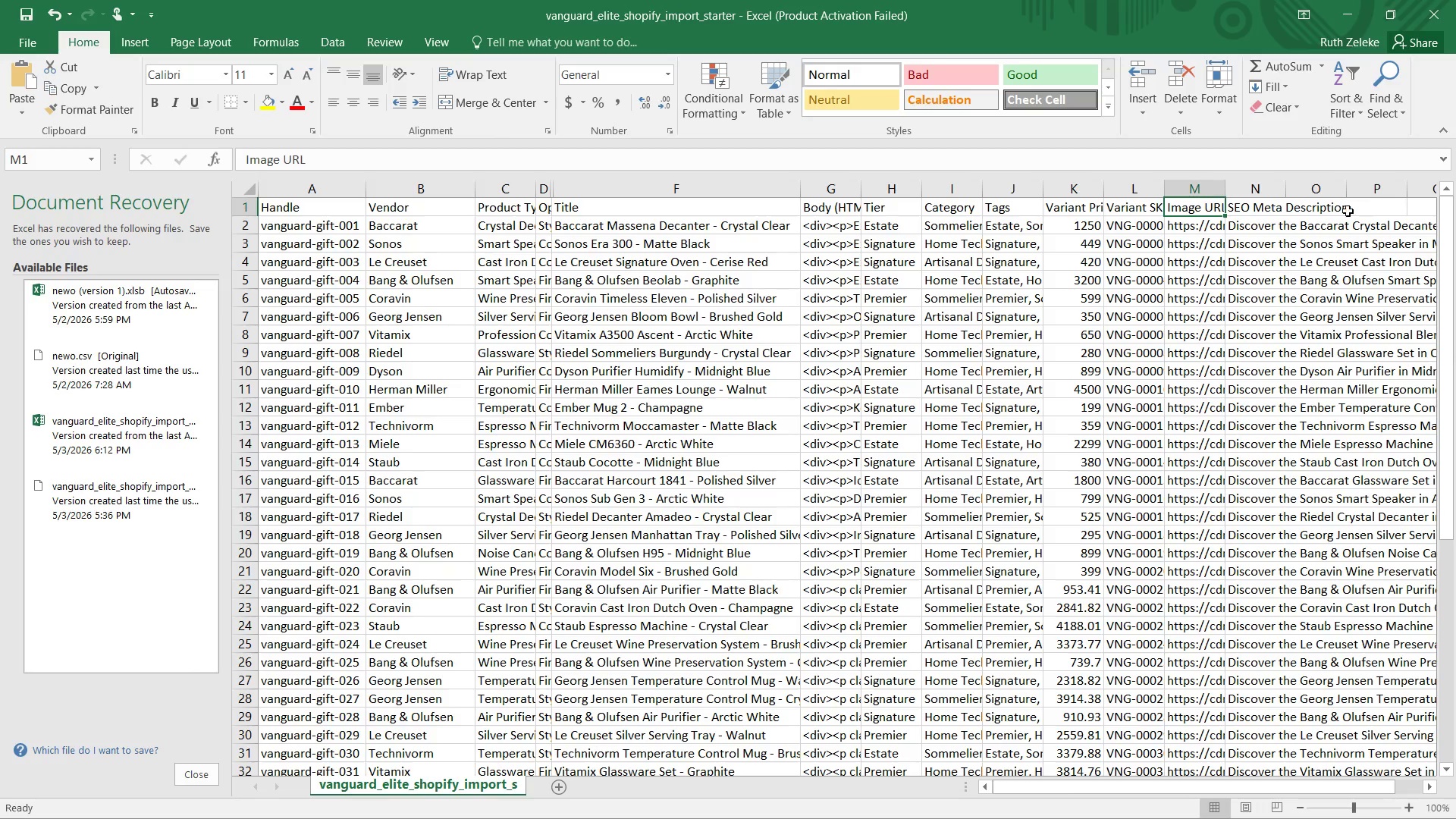 
left_click([1348, 211])
 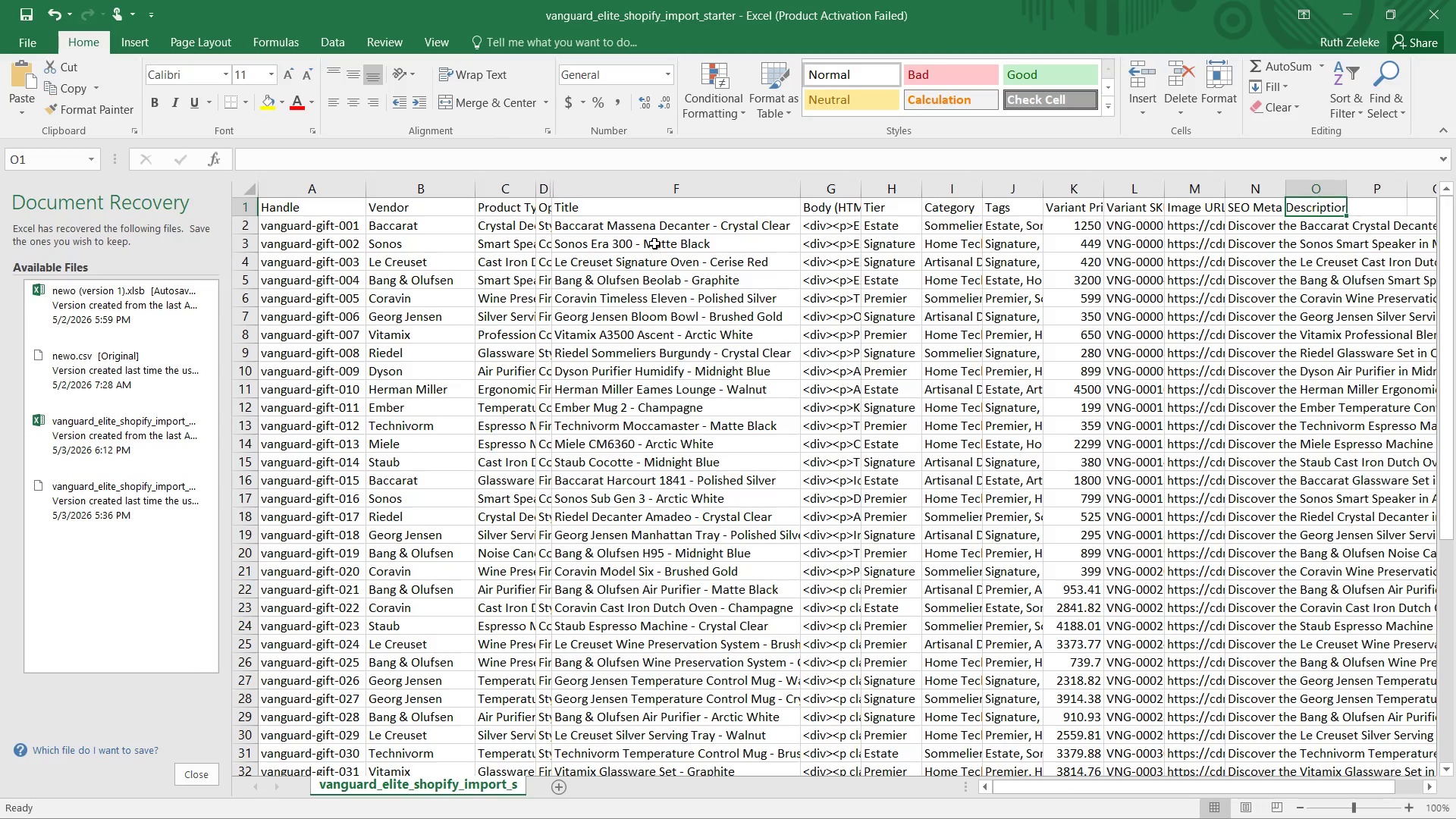 
scroll: coordinate [613, 240], scroll_direction: up, amount: 3.0
 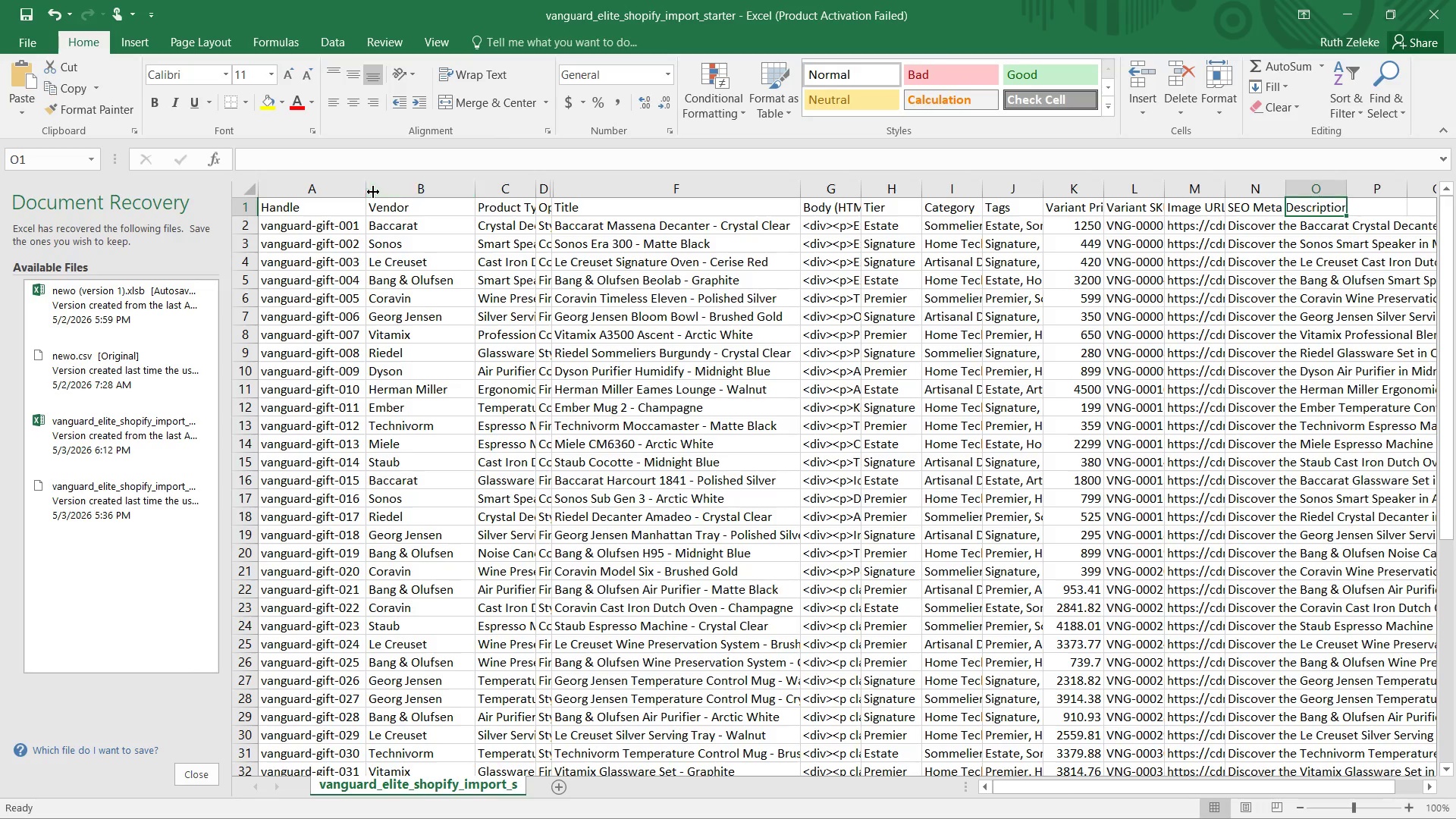 
left_click_drag(start_coordinate=[366, 192], to_coordinate=[340, 196])
 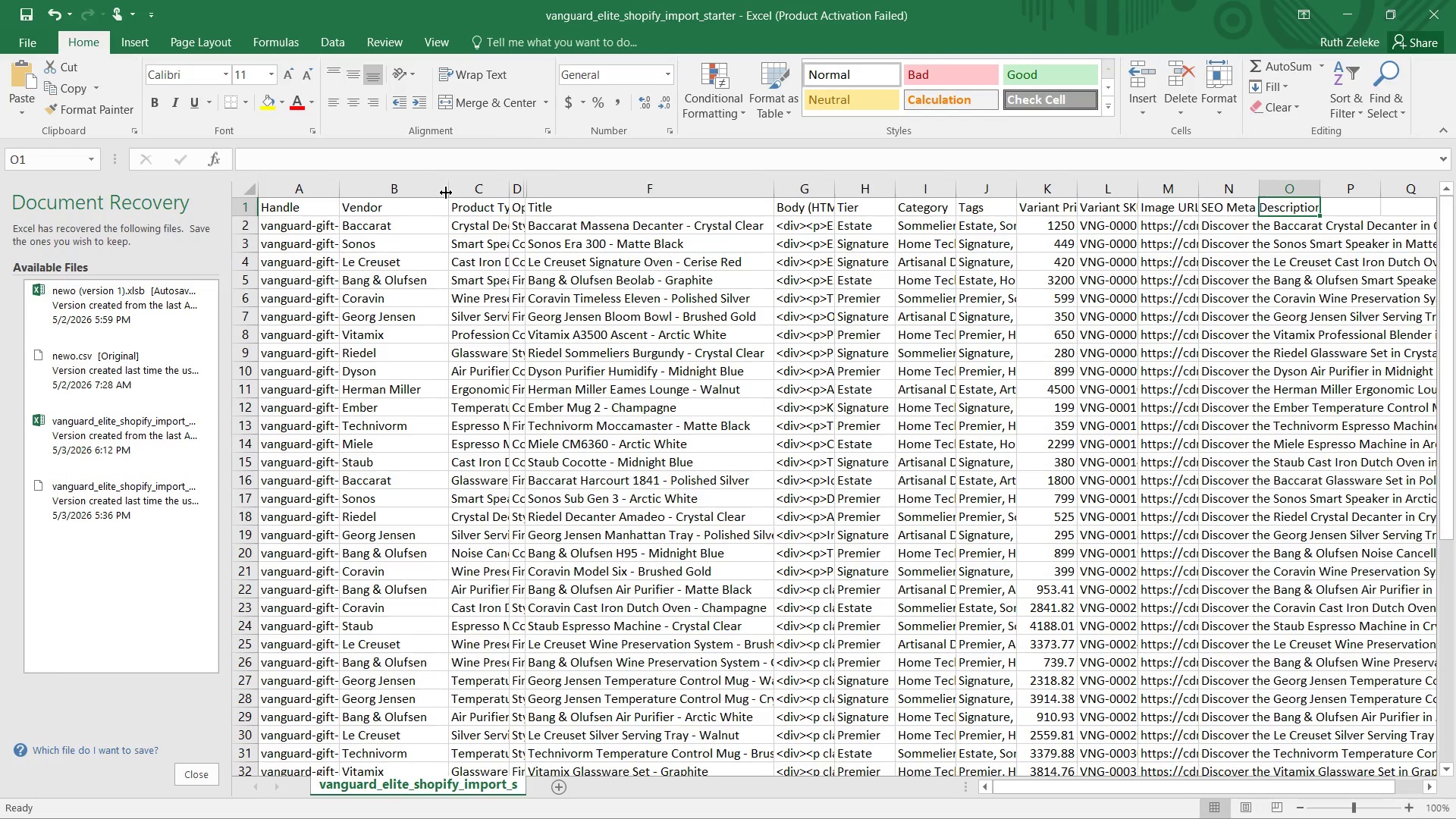 
left_click_drag(start_coordinate=[446, 193], to_coordinate=[417, 193])
 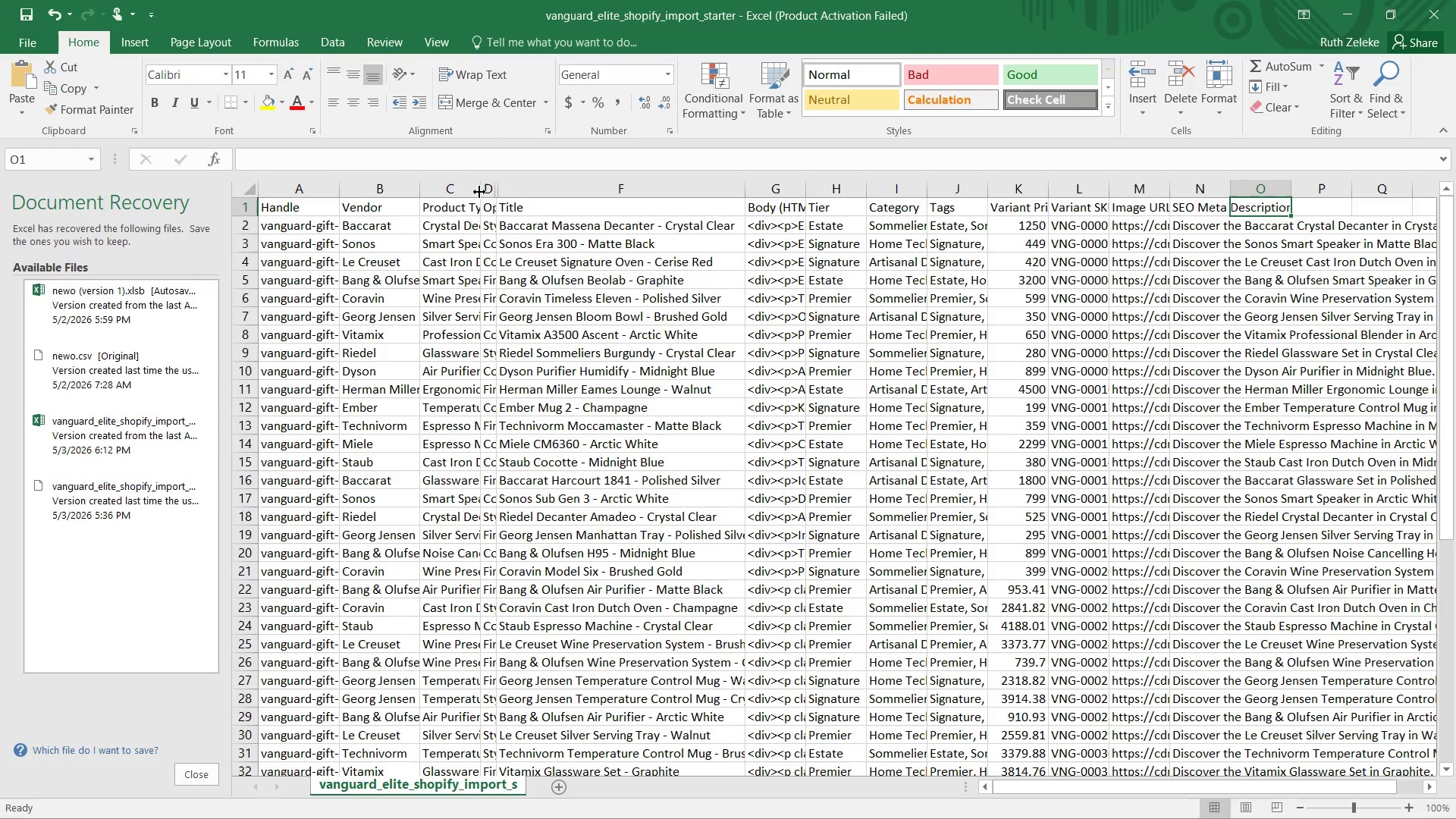 
left_click_drag(start_coordinate=[479, 192], to_coordinate=[535, 192])
 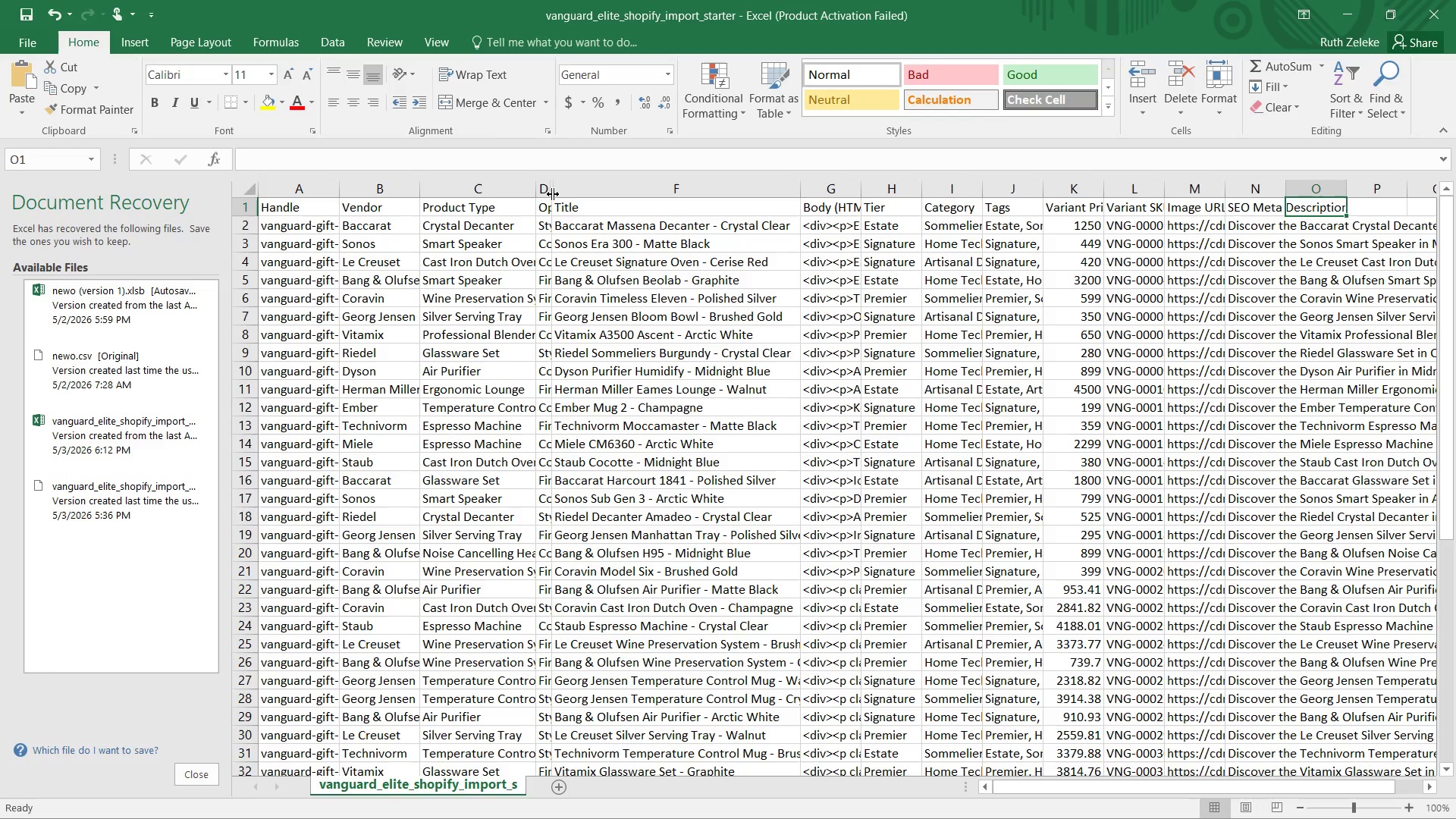 
left_click_drag(start_coordinate=[554, 194], to_coordinate=[606, 193])
 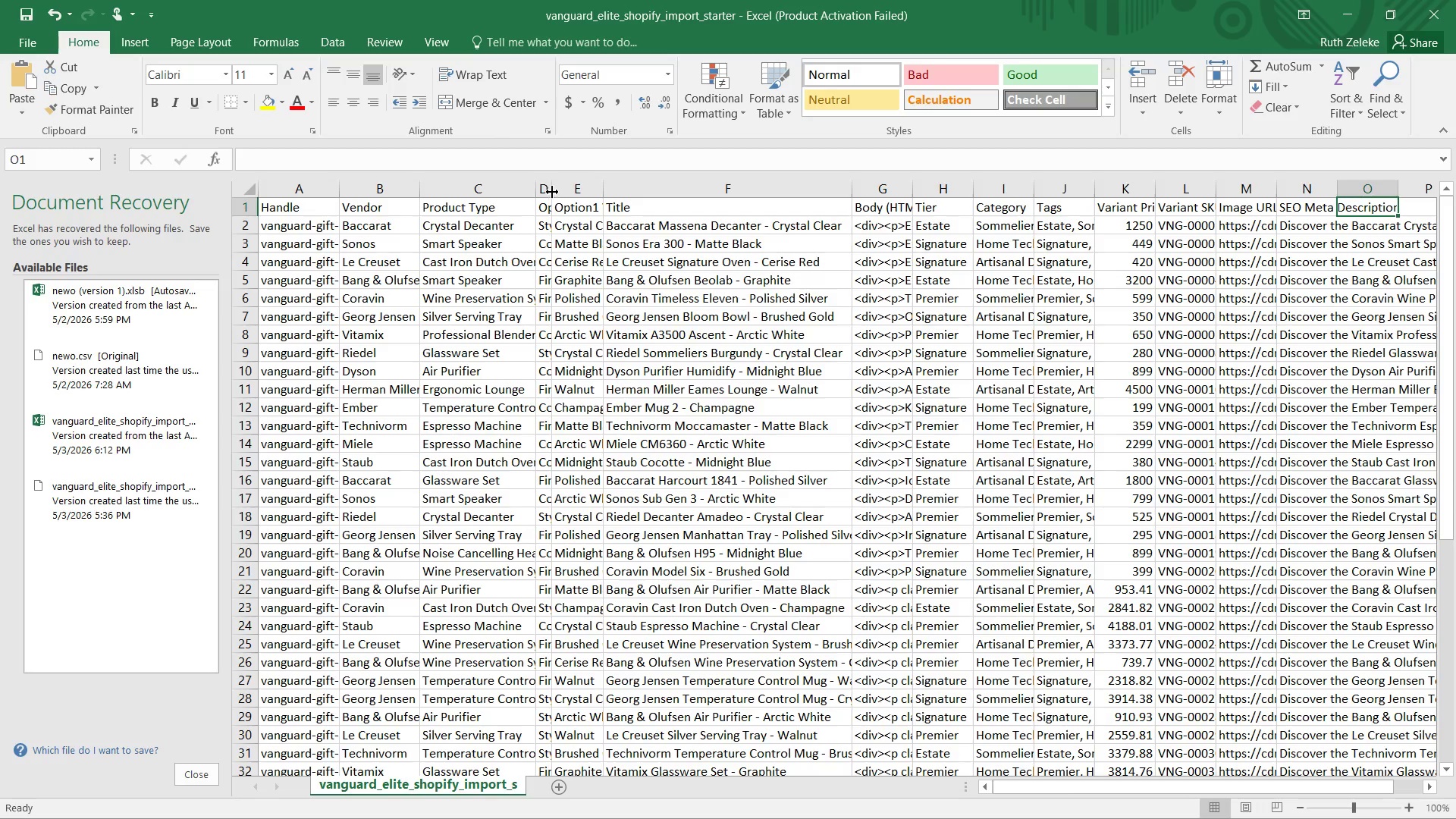 
left_click_drag(start_coordinate=[551, 192], to_coordinate=[587, 190])
 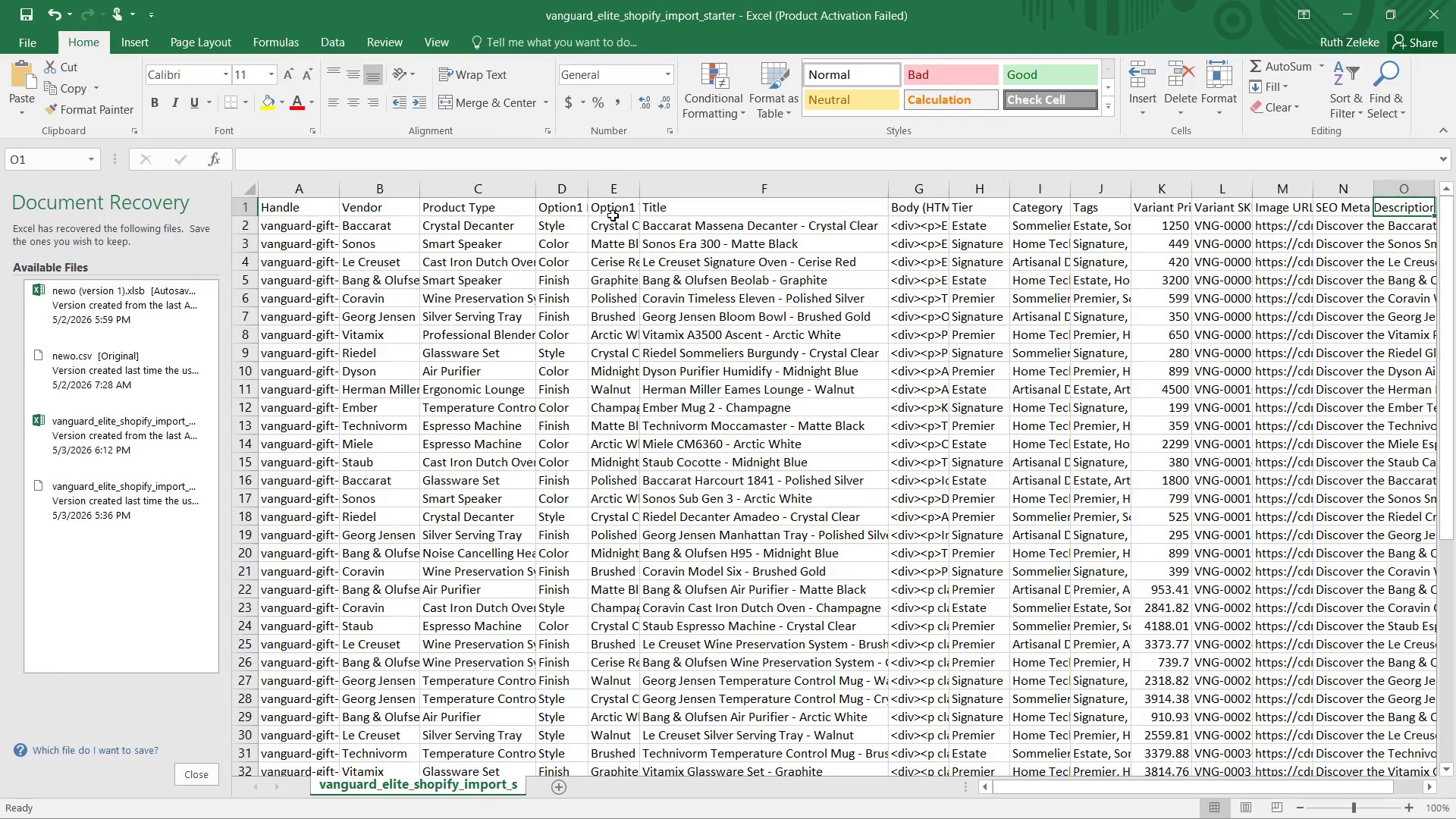 
wait(5.36)
 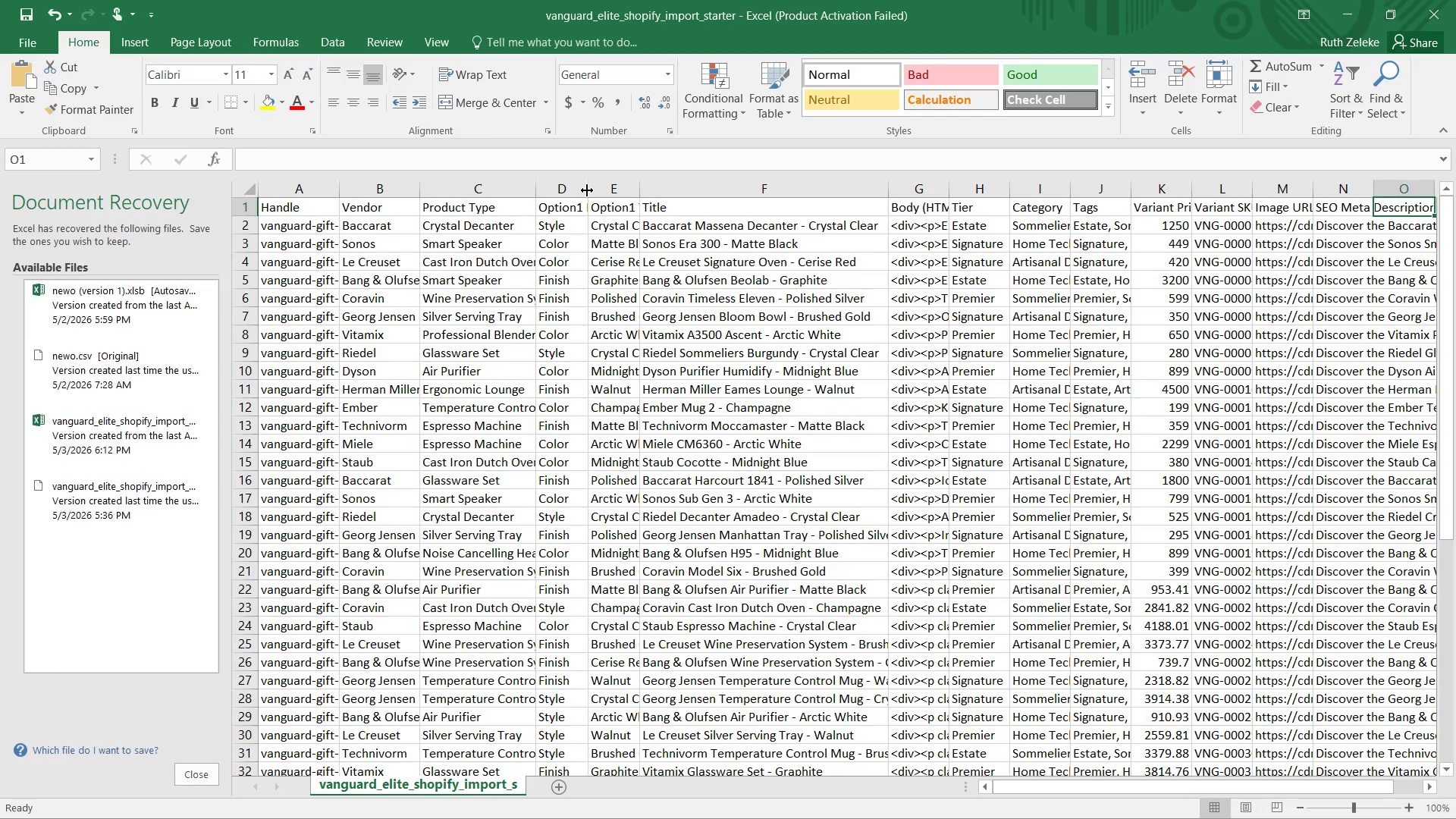 
left_click_drag(start_coordinate=[585, 185], to_coordinate=[612, 184])
 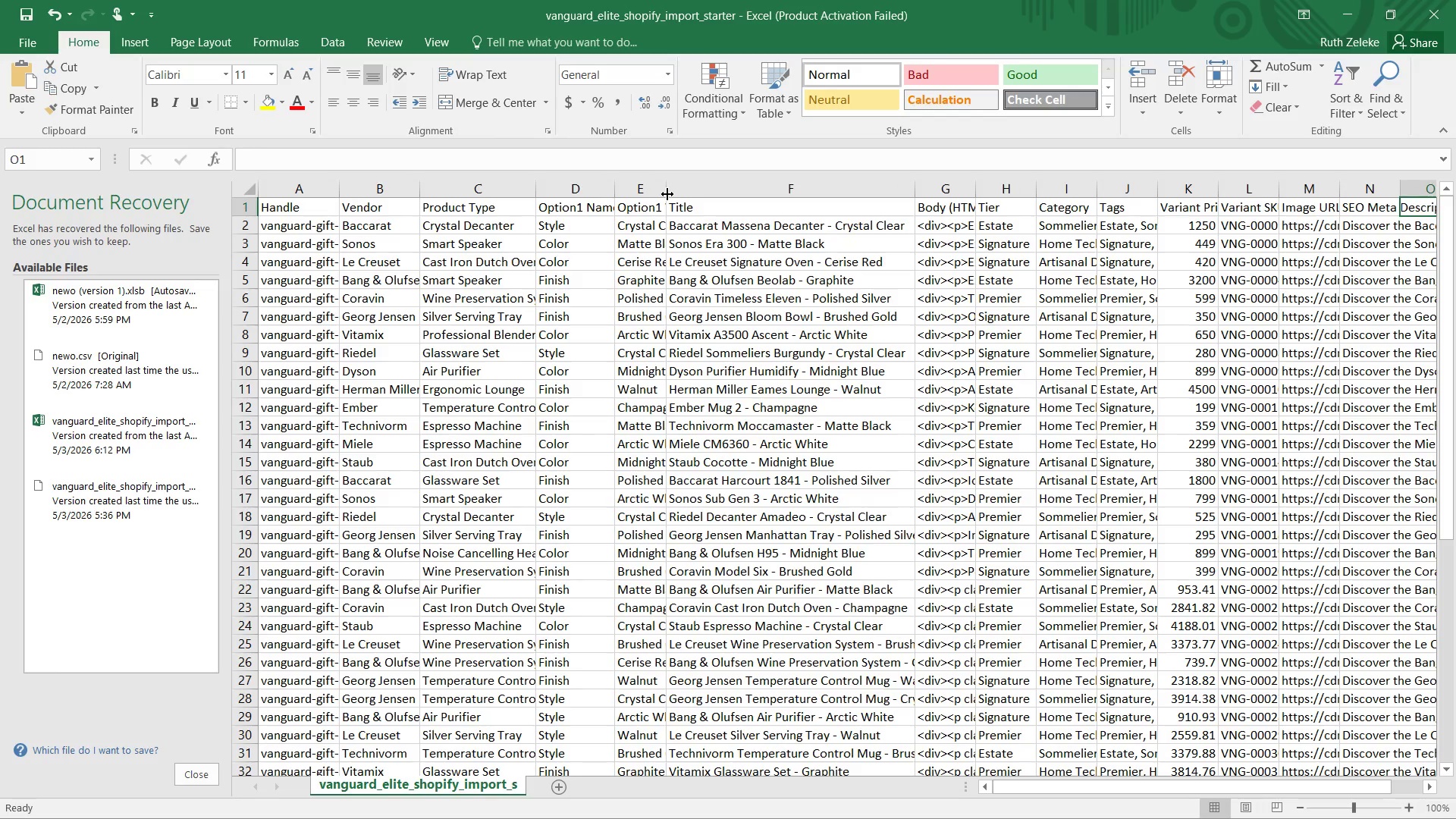 
left_click_drag(start_coordinate=[667, 194], to_coordinate=[703, 194])
 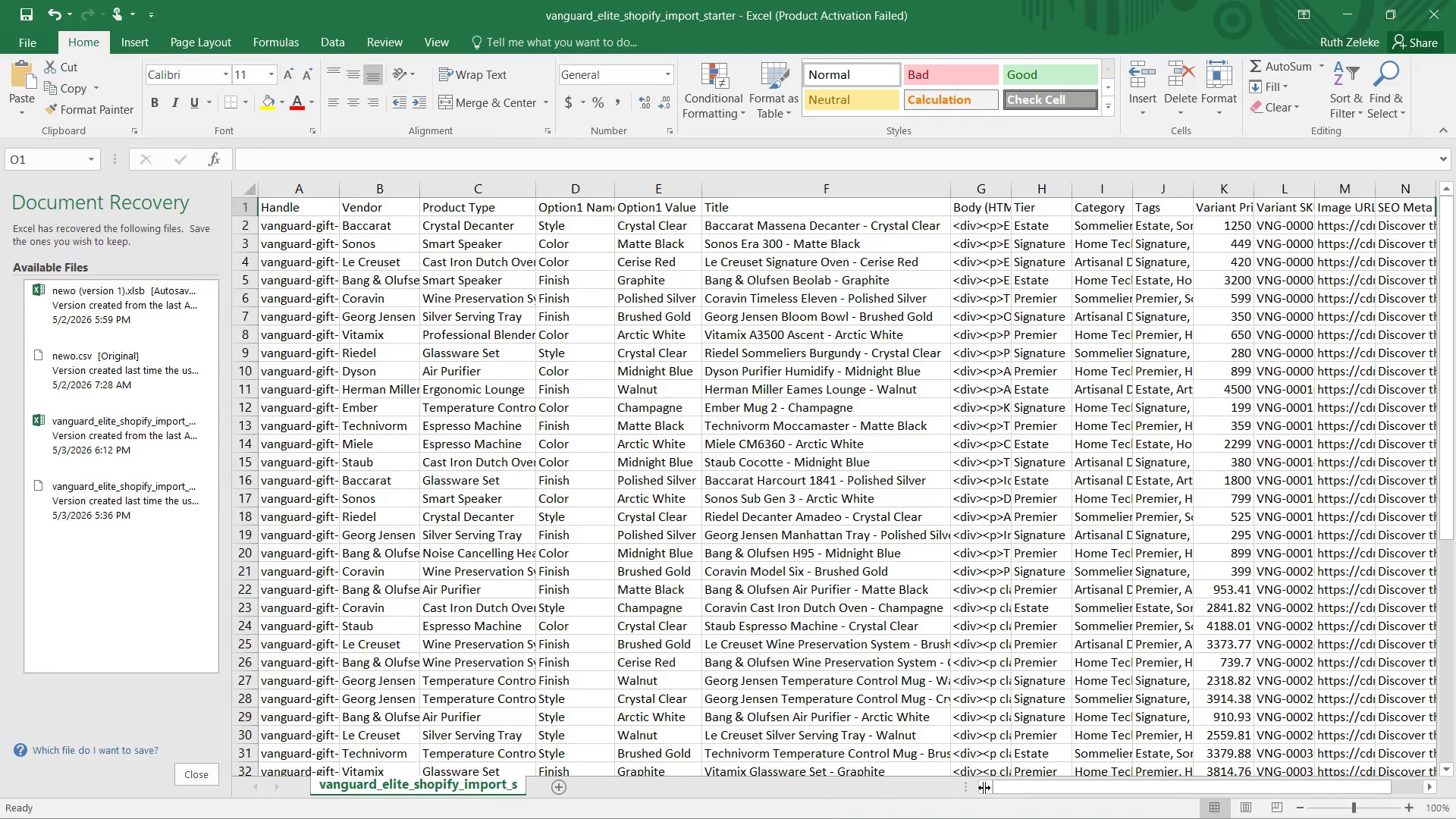 
left_click_drag(start_coordinate=[1010, 782], to_coordinate=[1052, 775])
 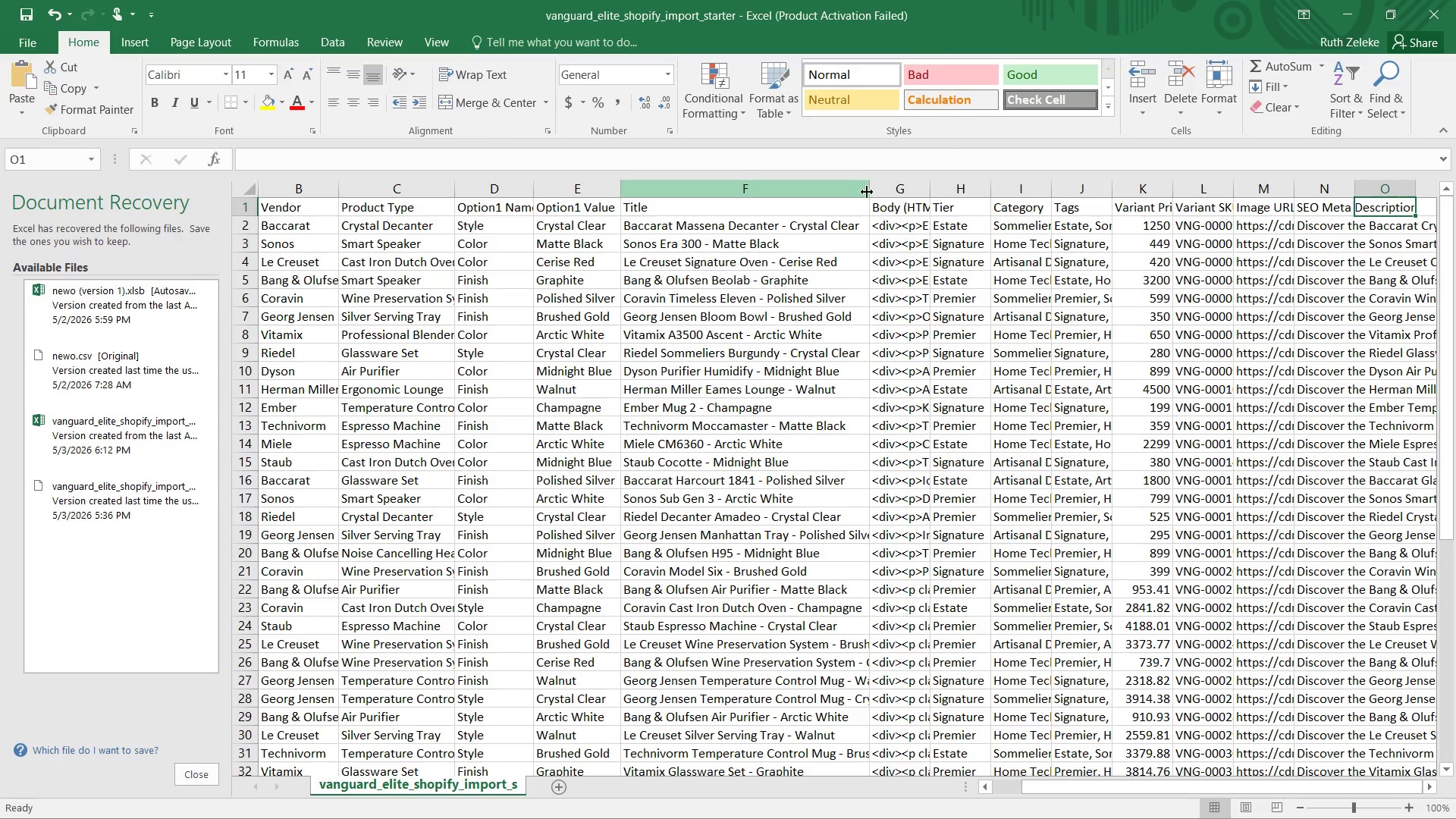 
left_click_drag(start_coordinate=[874, 190], to_coordinate=[718, 208])
 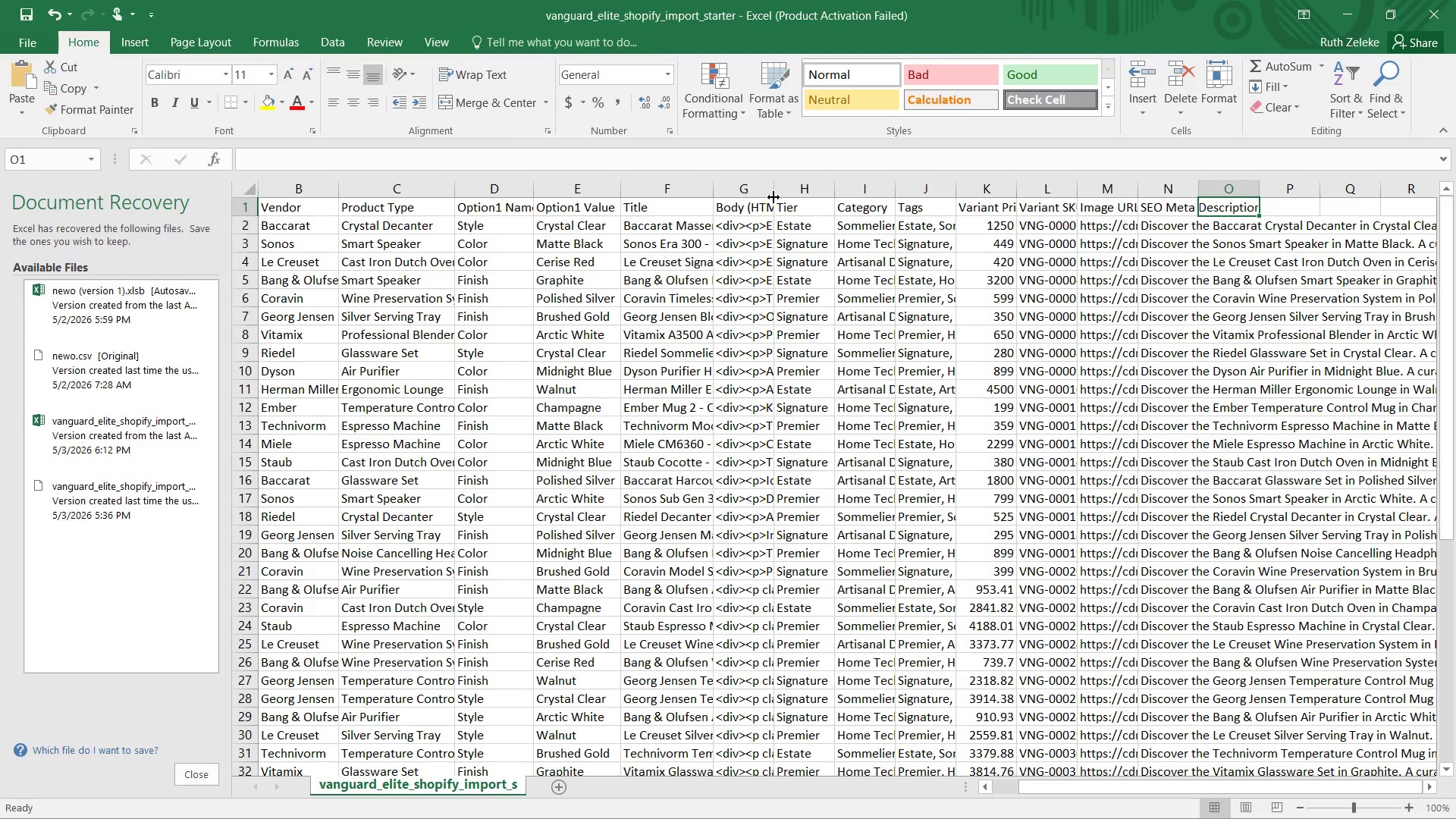 
left_click_drag(start_coordinate=[774, 190], to_coordinate=[805, 190])
 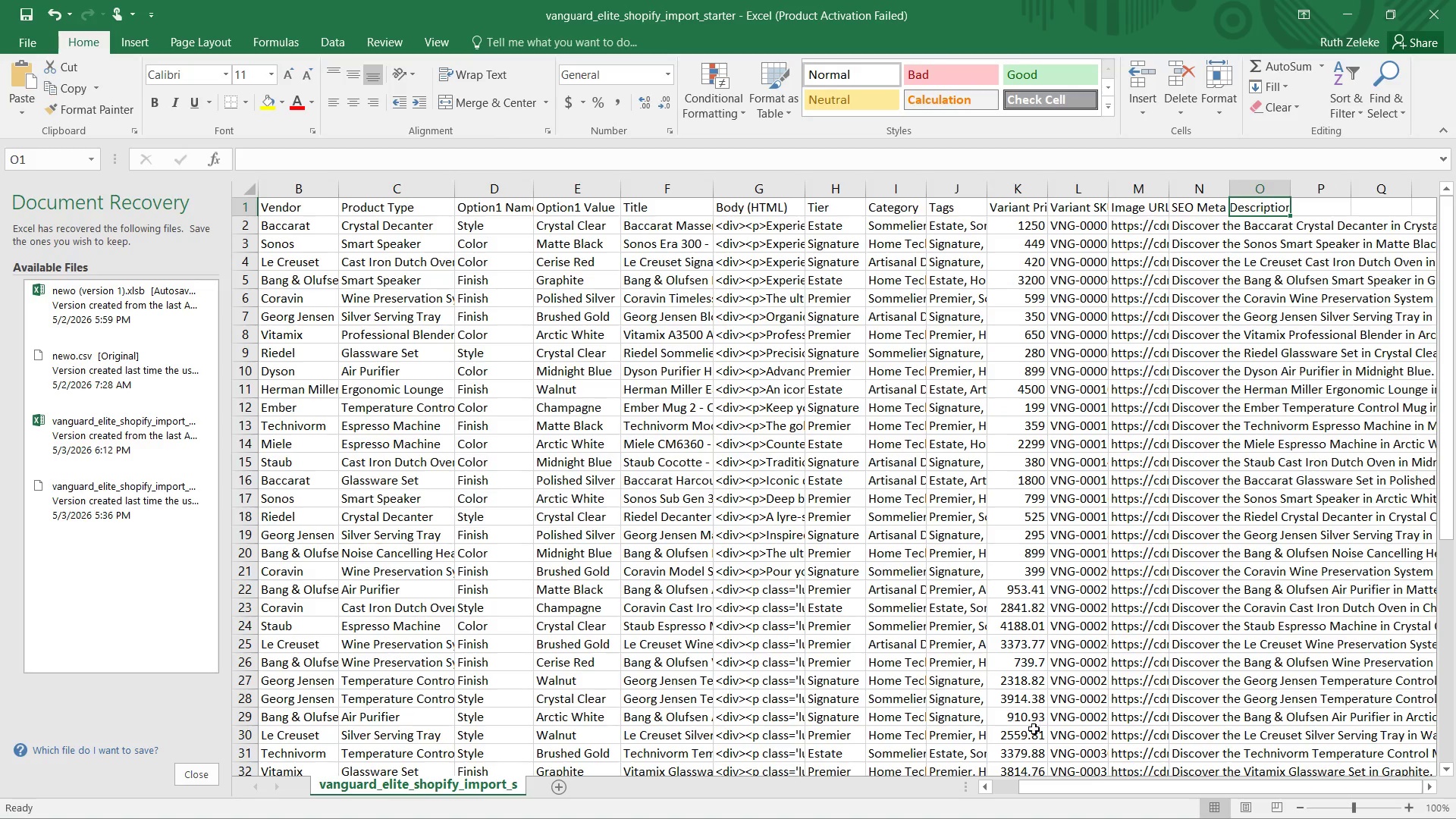 
scroll: coordinate [1121, 624], scroll_direction: down, amount: 1.0
 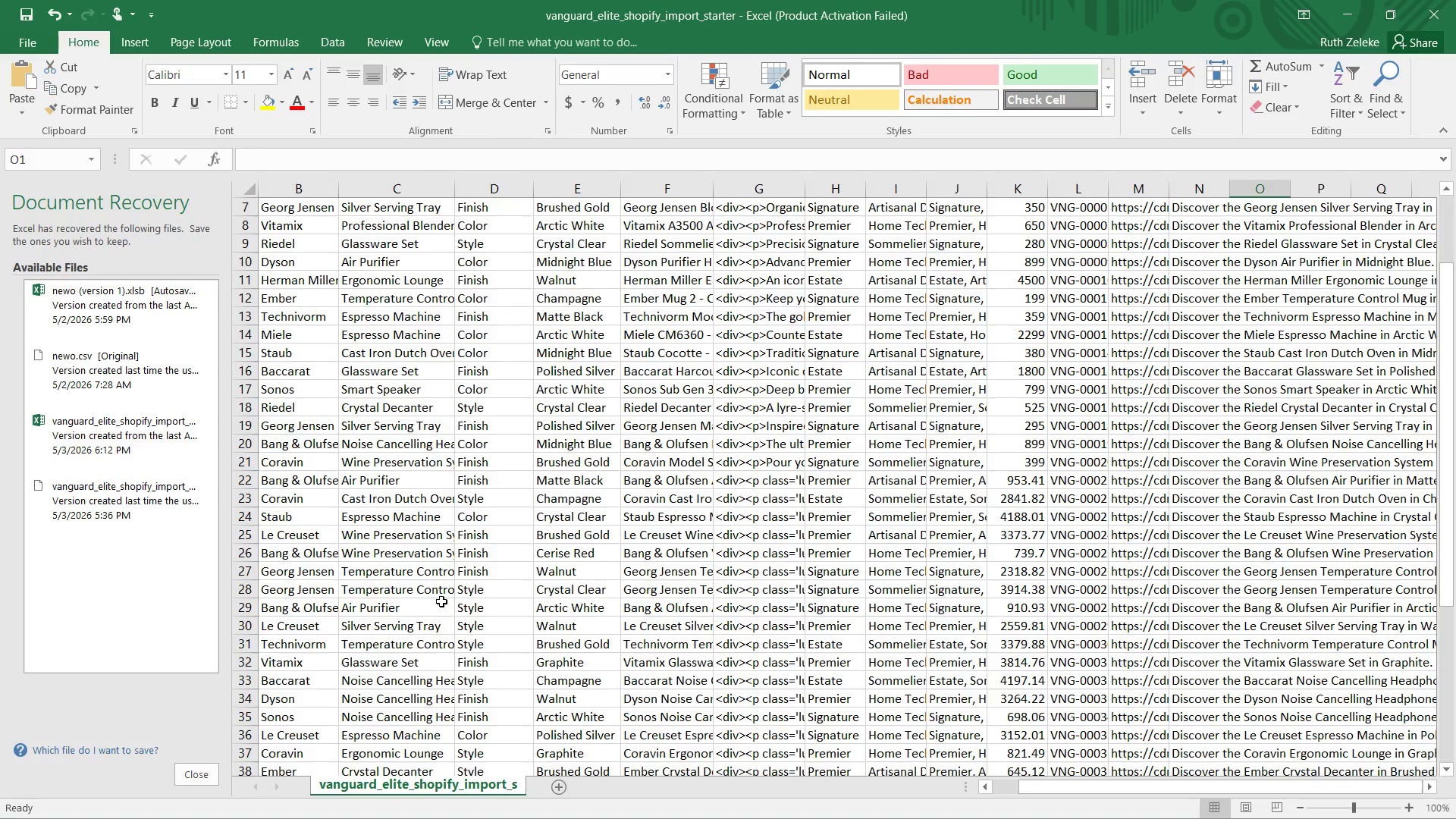 
scroll: coordinate [441, 601], scroll_direction: up, amount: 6.0
 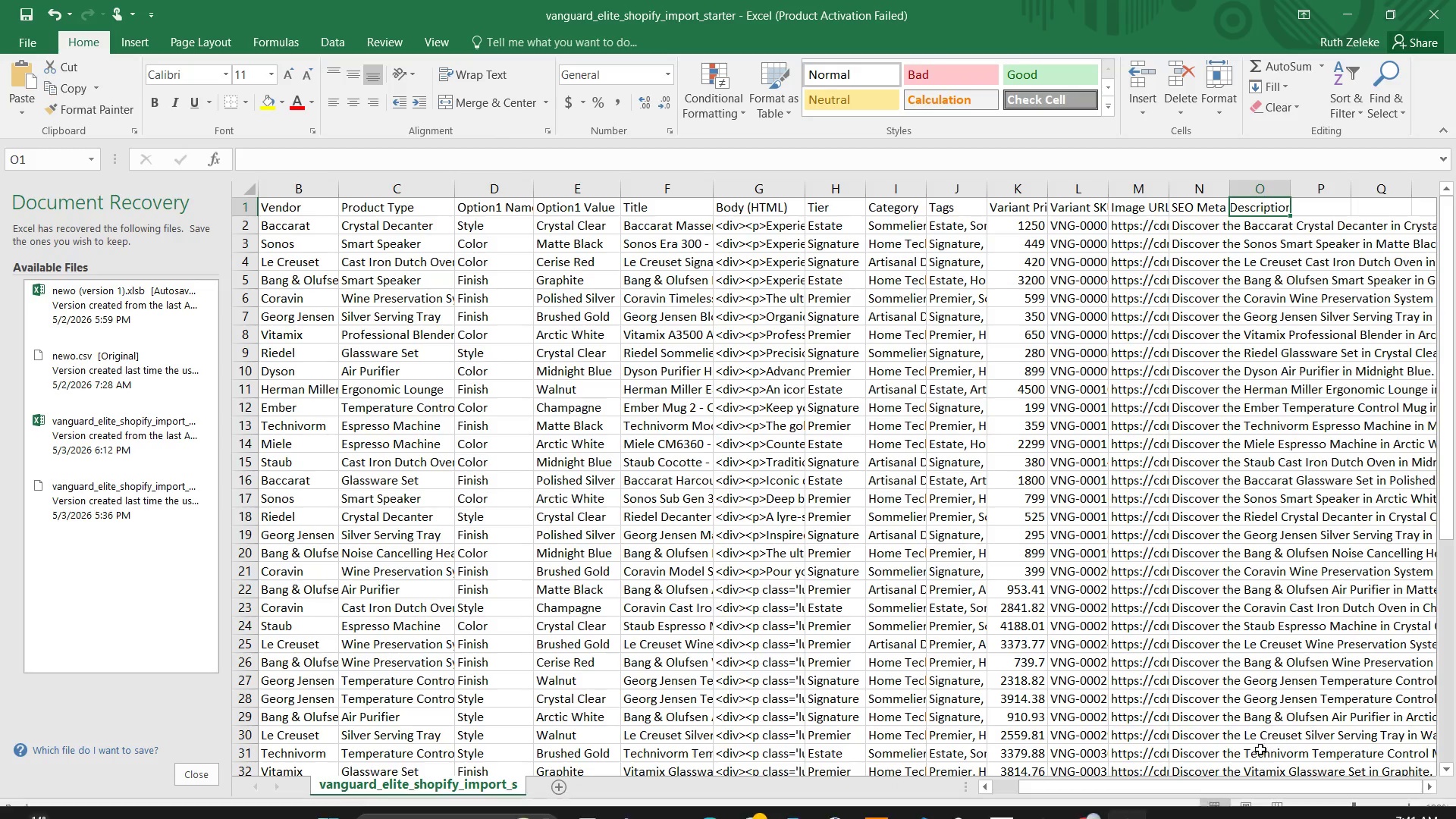 
left_click_drag(start_coordinate=[1206, 786], to_coordinate=[1103, 795])
 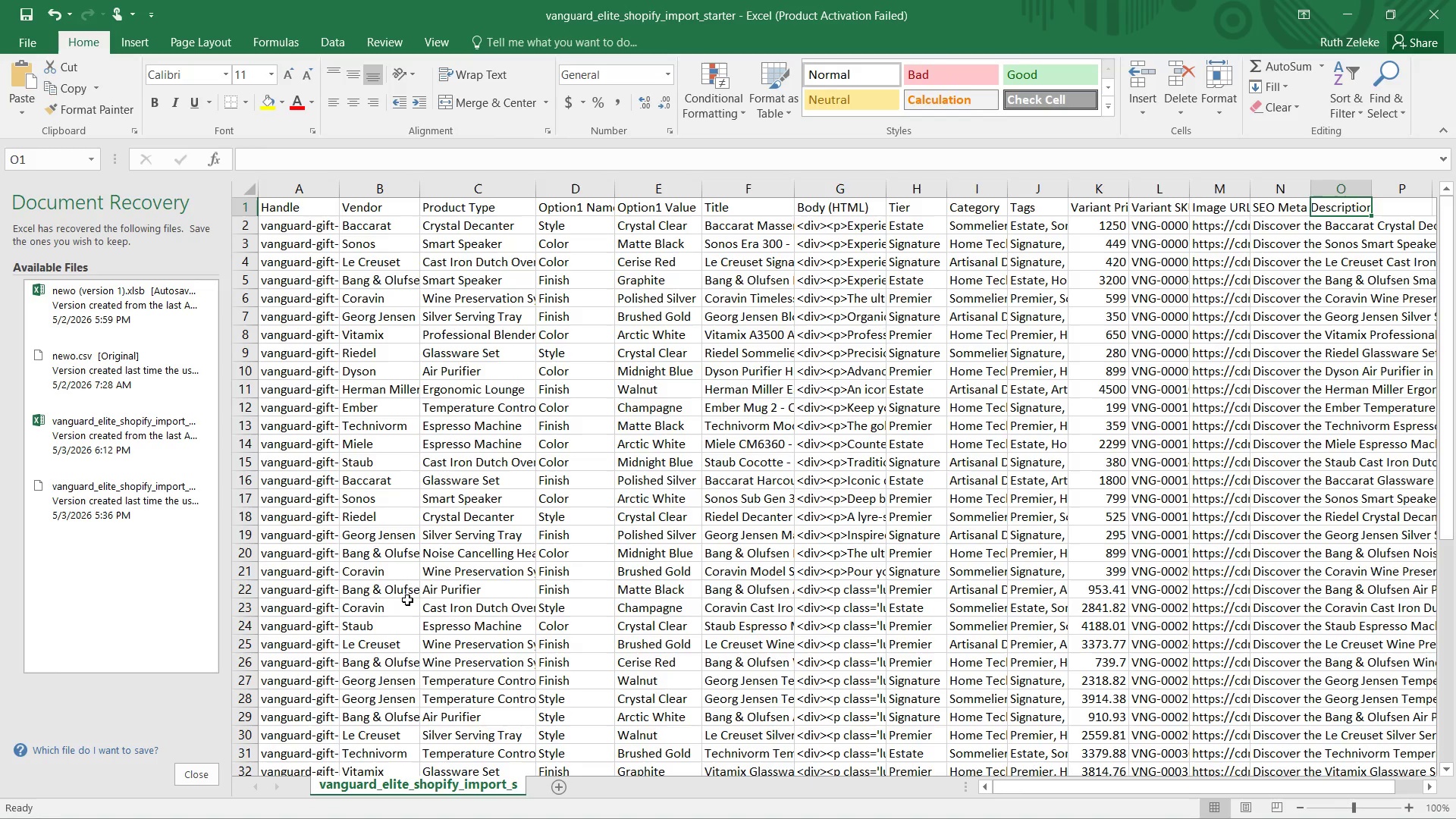 
left_click([399, 585])
 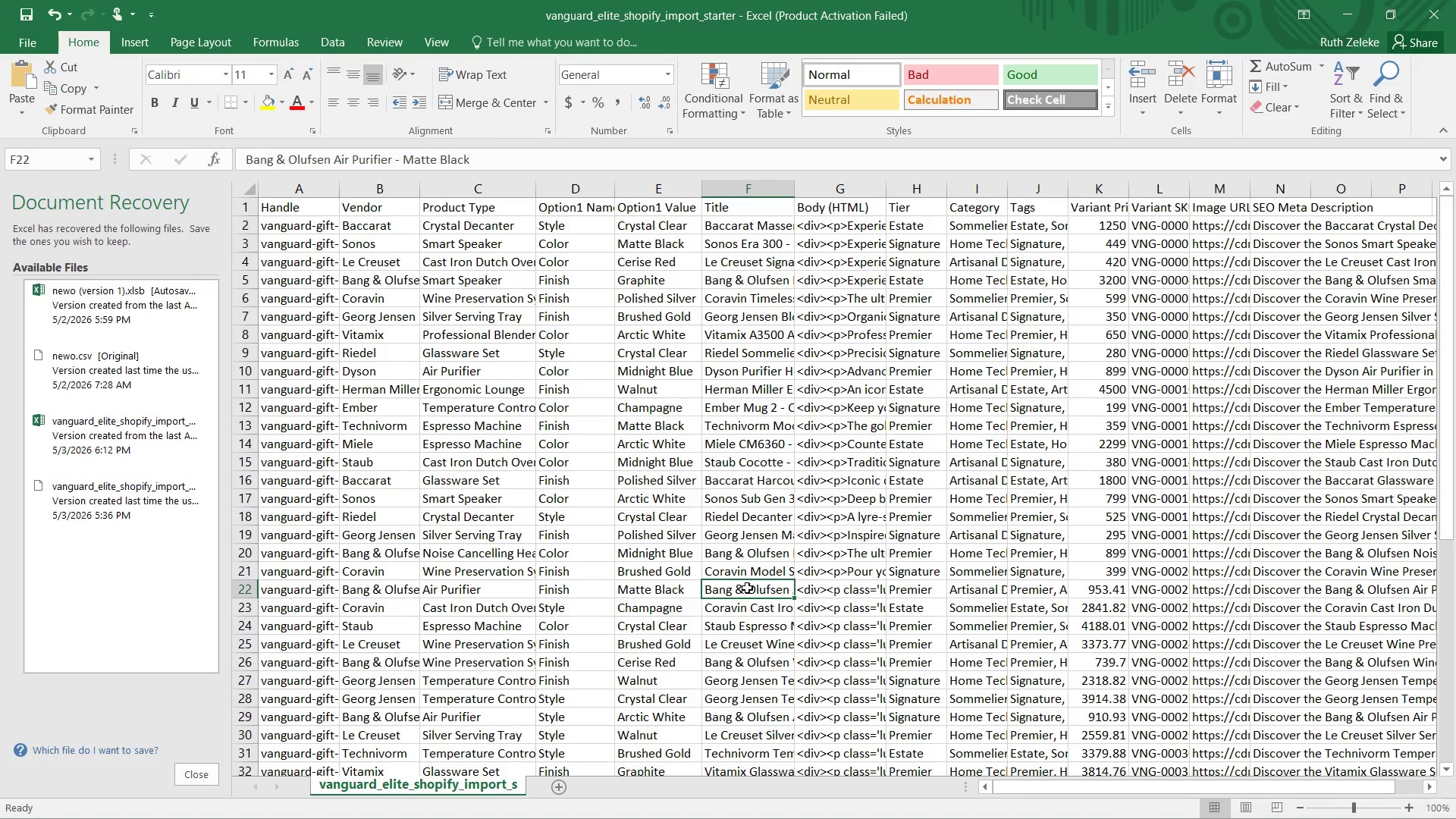 
wait(6.14)
 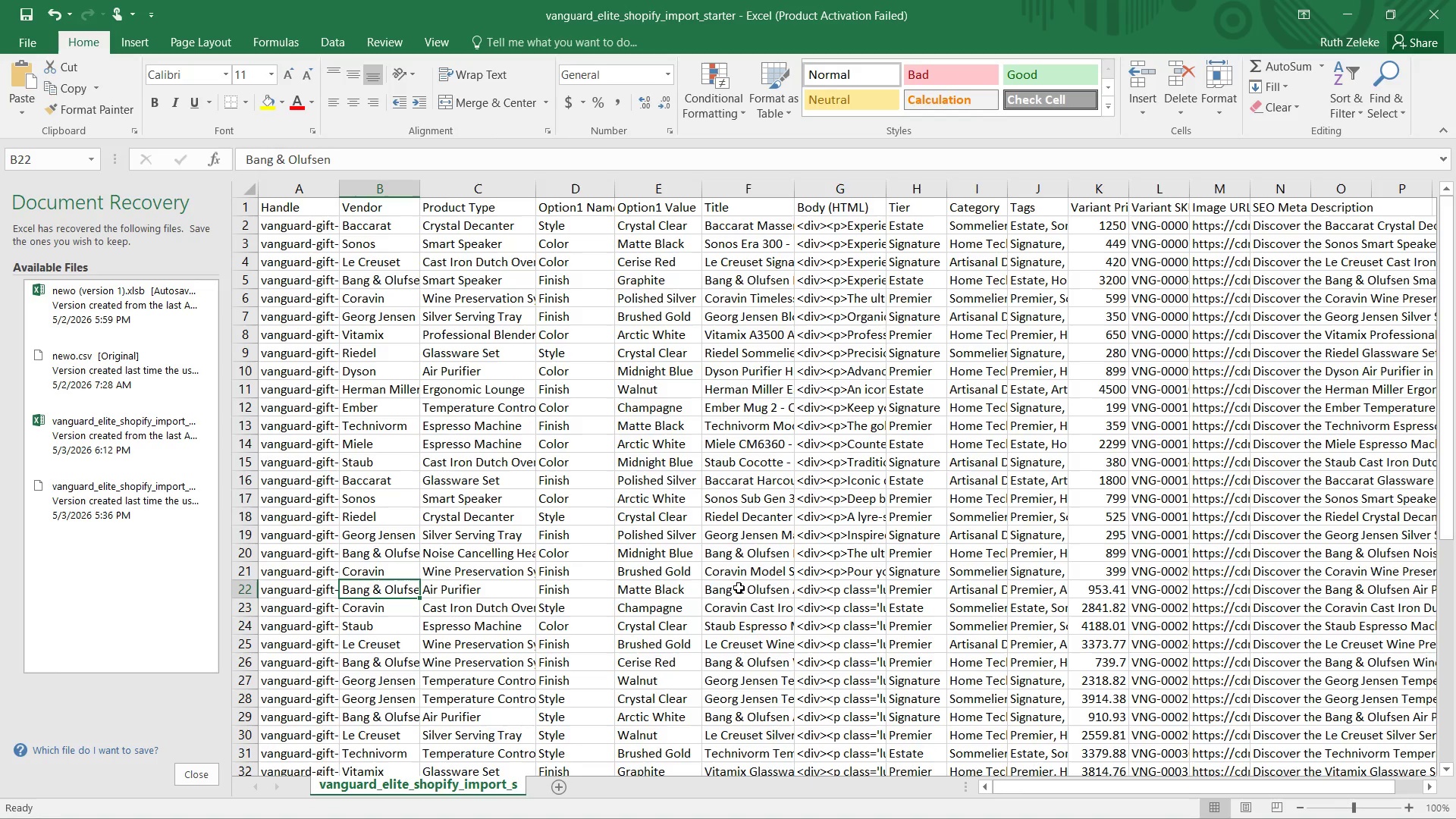 
left_click([823, 588])
 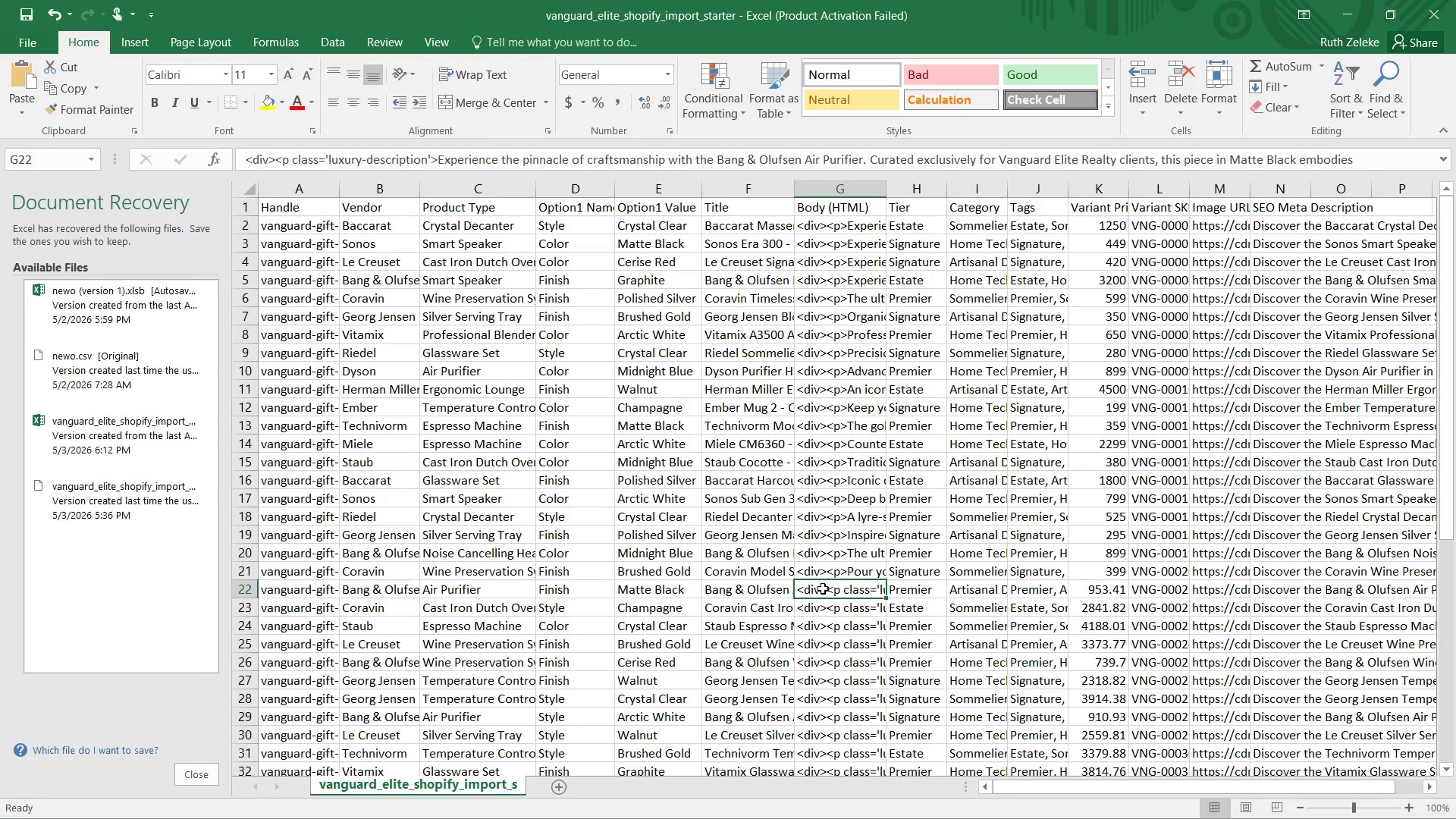 
mouse_move([1366, 170])
 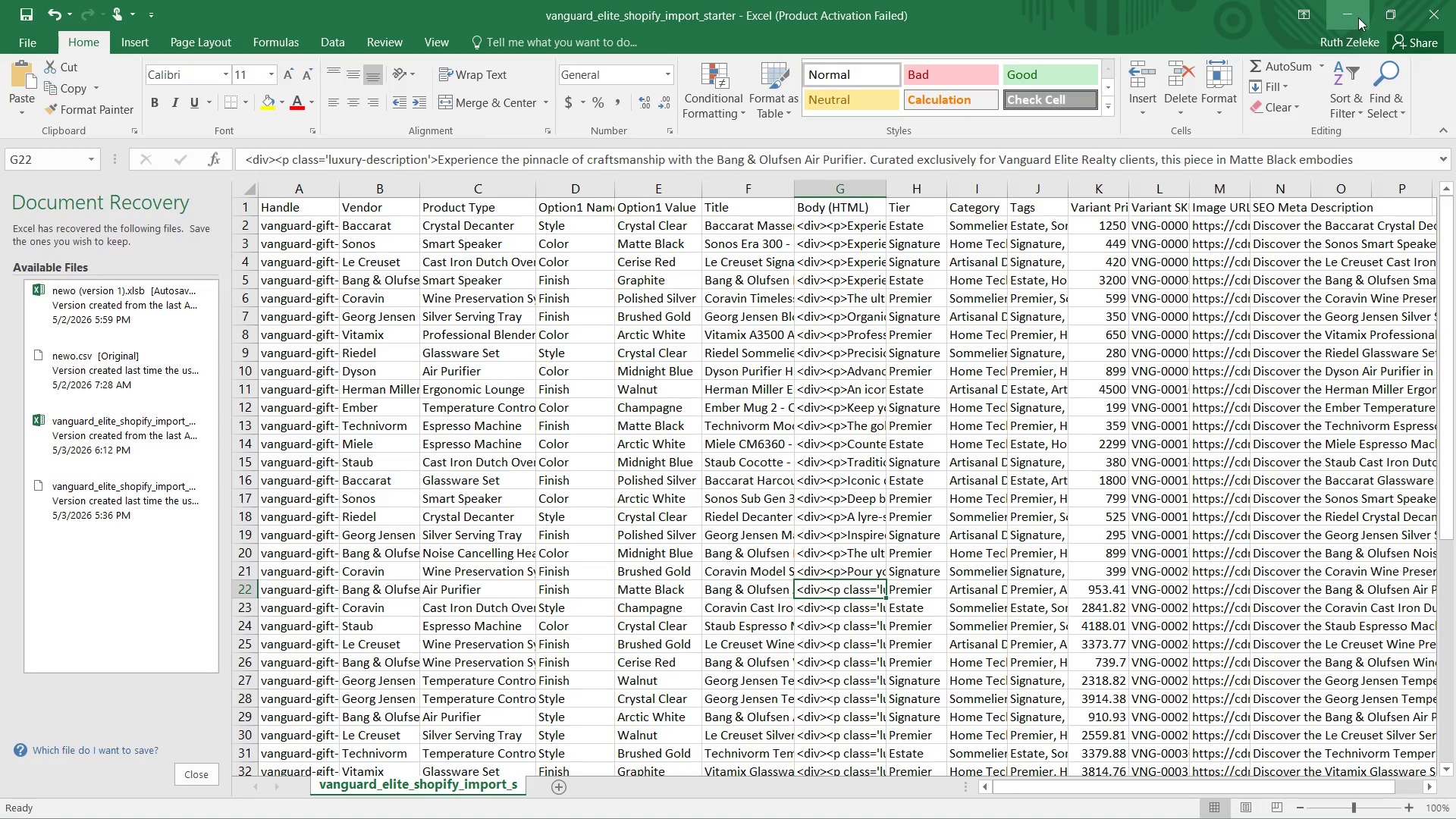 
left_click([1354, 16])
 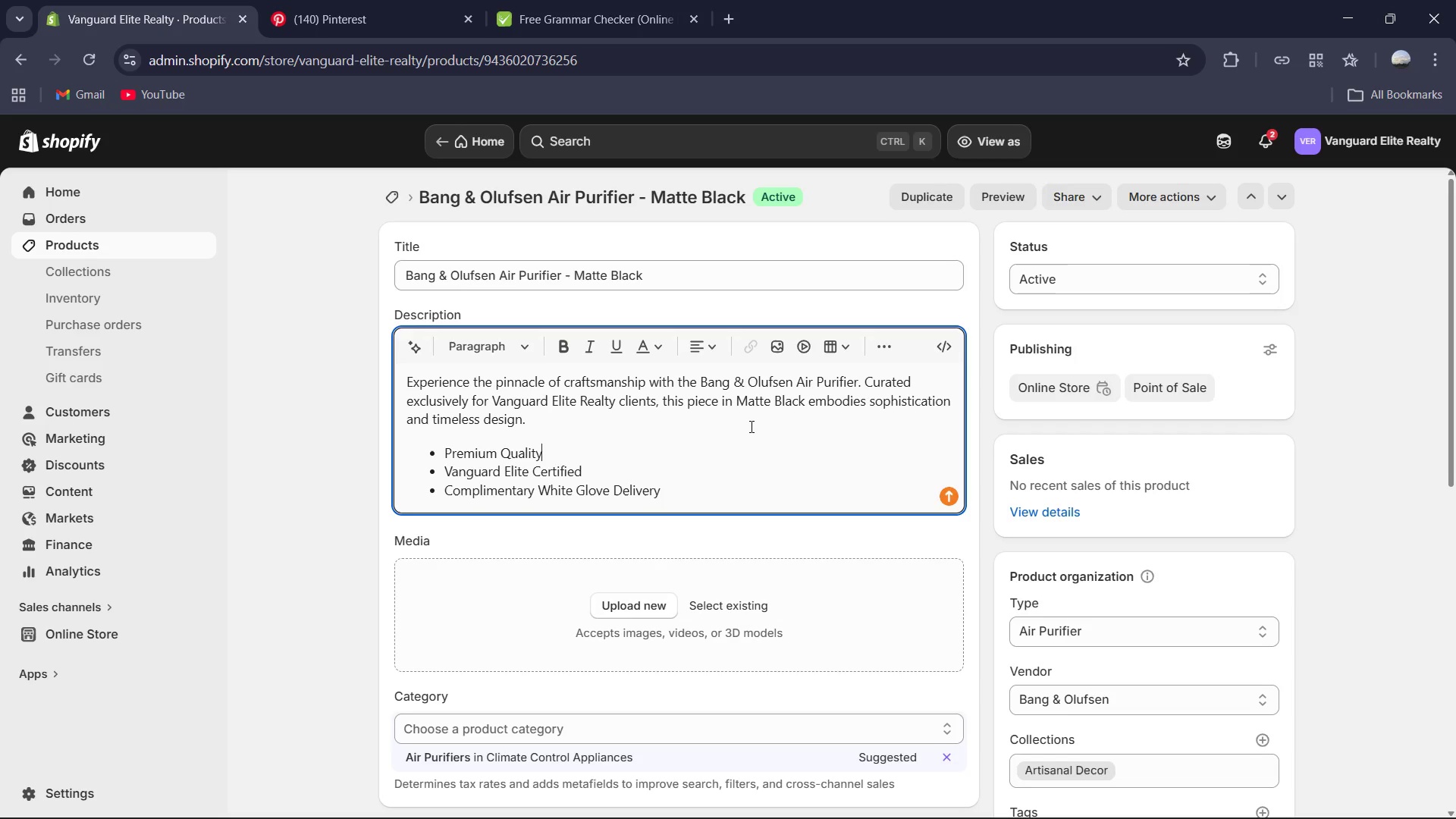 
wait(24.48)
 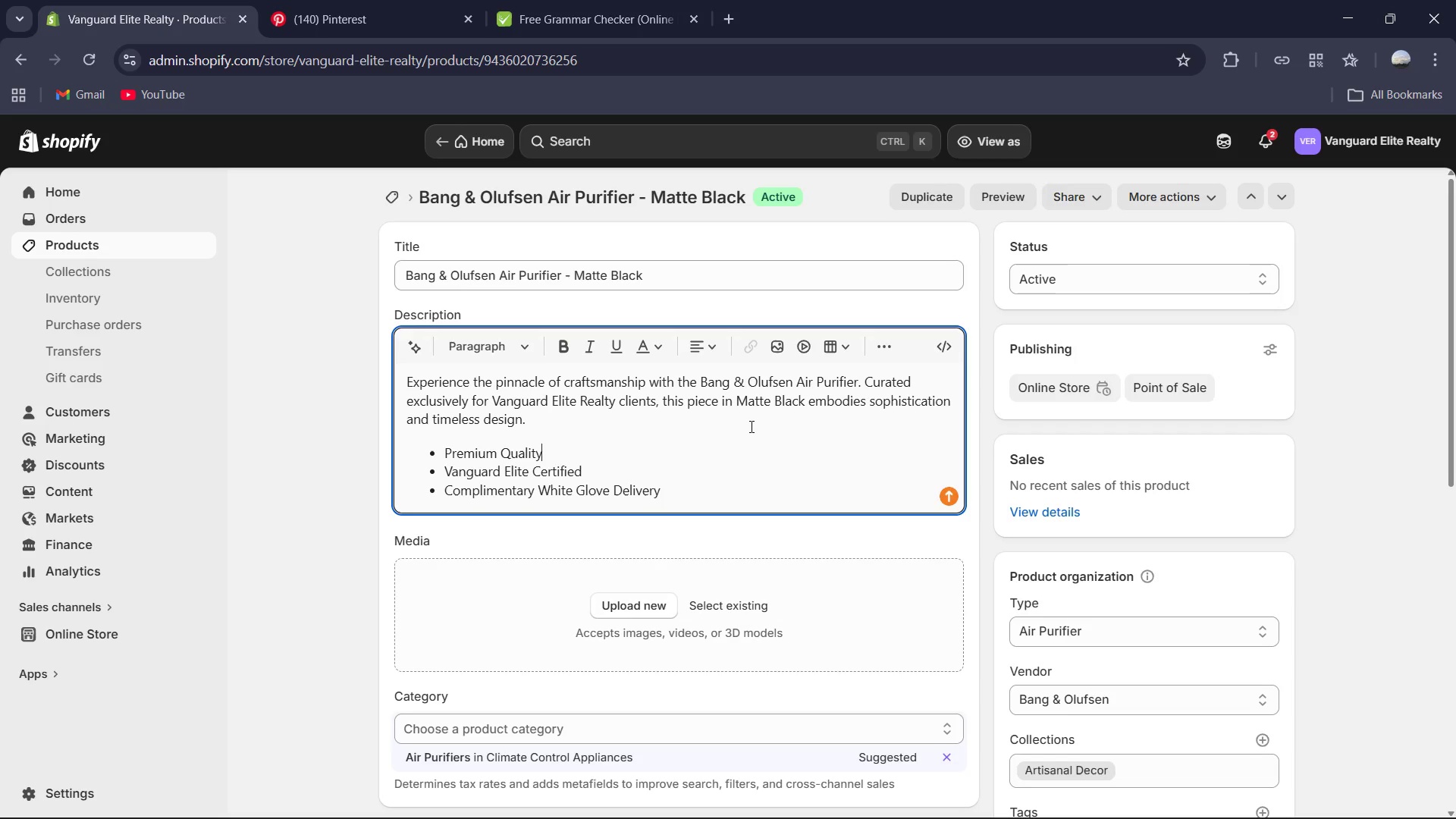 
left_click_drag(start_coordinate=[535, 425], to_coordinate=[386, 384])
 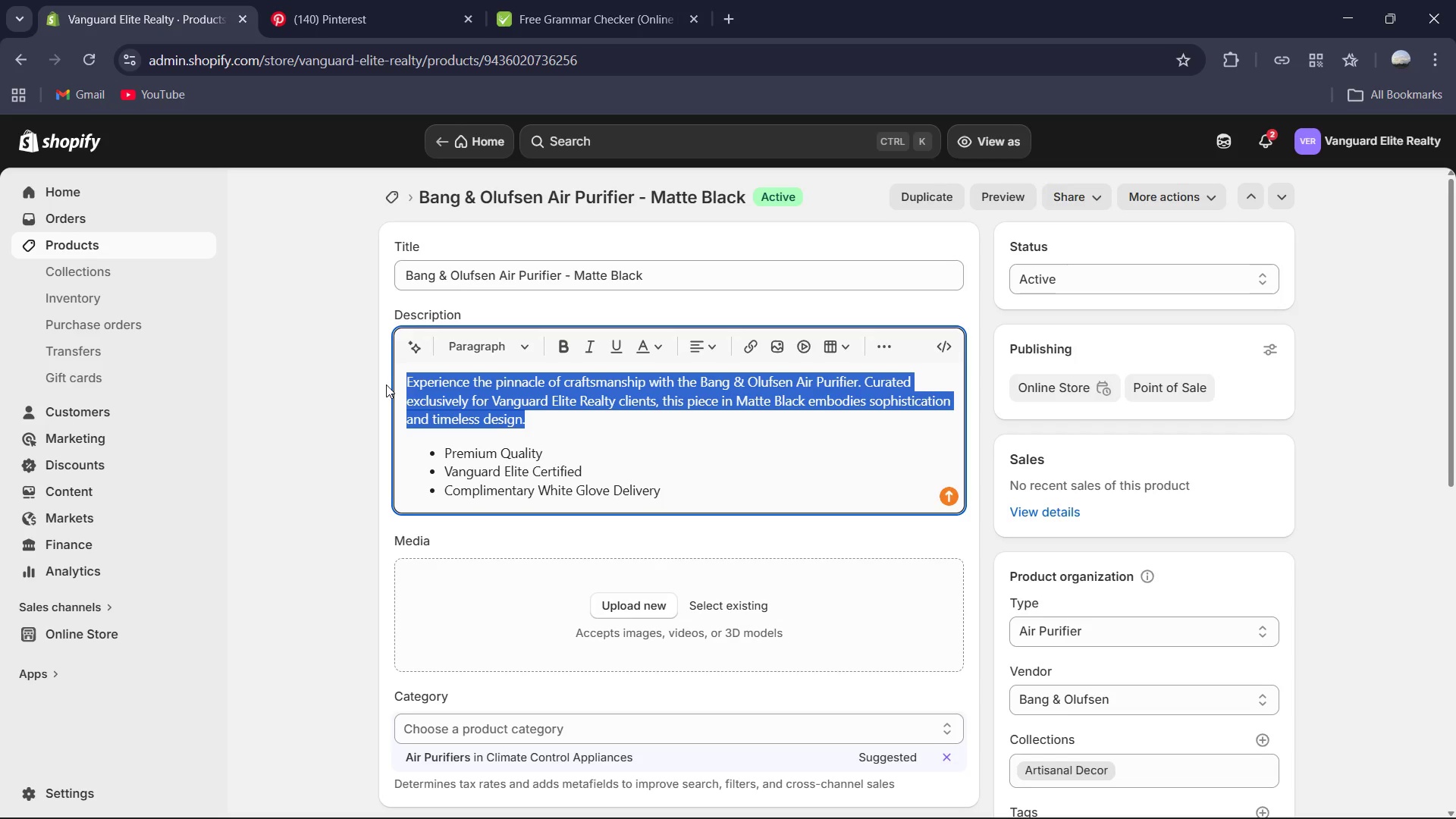 
type(Elevate tiyr )
key(Backspace)
key(Backspace)
key(Backspace)
key(Backspace)
key(Backspace)
type(your living environment i)
key(Backspace)
type(wut)
key(Backspace)
key(Backspace)
type(ith a masterclass in acousi)
key(Backspace)
type(tics)
key(Backspace)
key(Backspace)
type(c ND )
key(Backspace)
key(Backspace)
key(Backspace)
type(and atmospheric design, )
key(Backspace)
key(Backspace)
type(. This Bang & Olfu)
 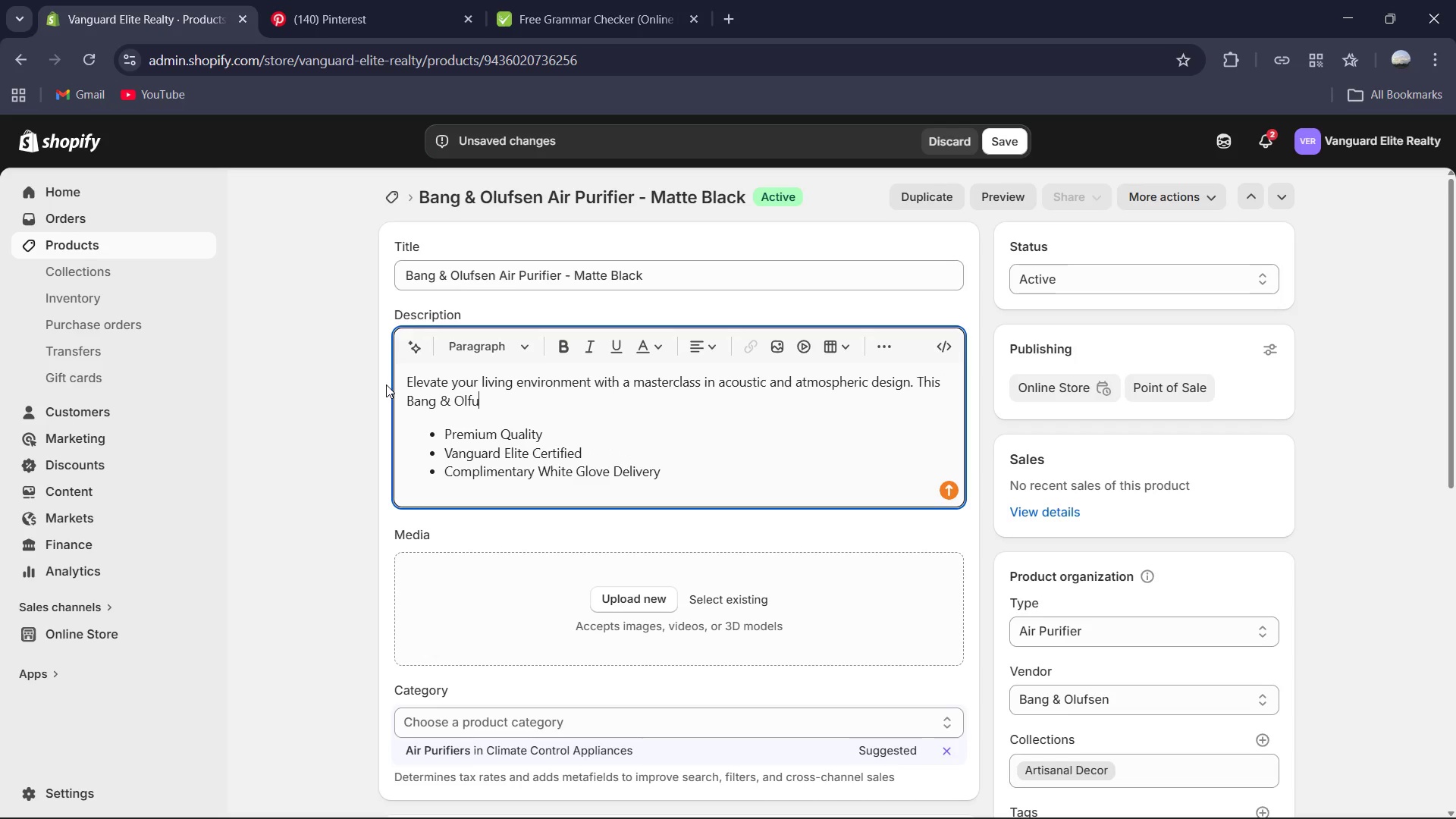 
key(Backspace)
key(Backspace)
type(ufesen )
key(Backspace)
key(Backspace)
key(Backspace)
key(Backspace)
key(Backspace)
type(sen Air Purifier combines the brand's signature high-end aesther)
key(Backspace)
type(tic with ag)
key(Backspace)
type(davanced fileration technology. Finished in am)
key(Backspace)
key(Backspace)
type(m)
key(Backspace)
key(Backspace)
type(a)
key(Backspace)
type( a minni)
key(Backspace)
key(Backspace)
type(imalist Matte Black, it operated with the whisper-quit)
key(Backspace)
type(r)
key(Backspace)
type(t precision. to remove pollutants while serving a )
key(Backspace)
type(s a sophisticated sculptural element in tour modern home. )
 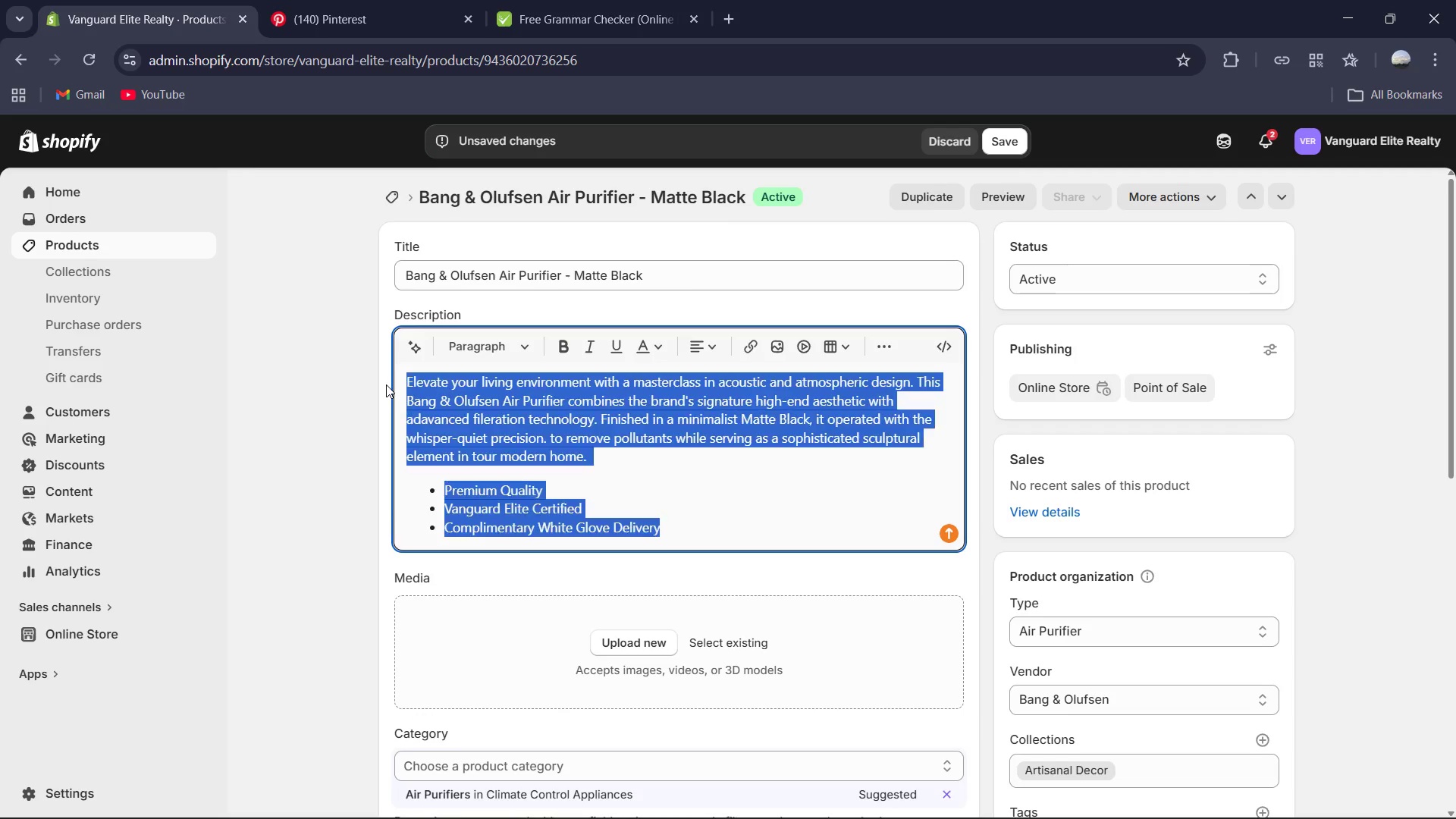 
key(Control+A)
 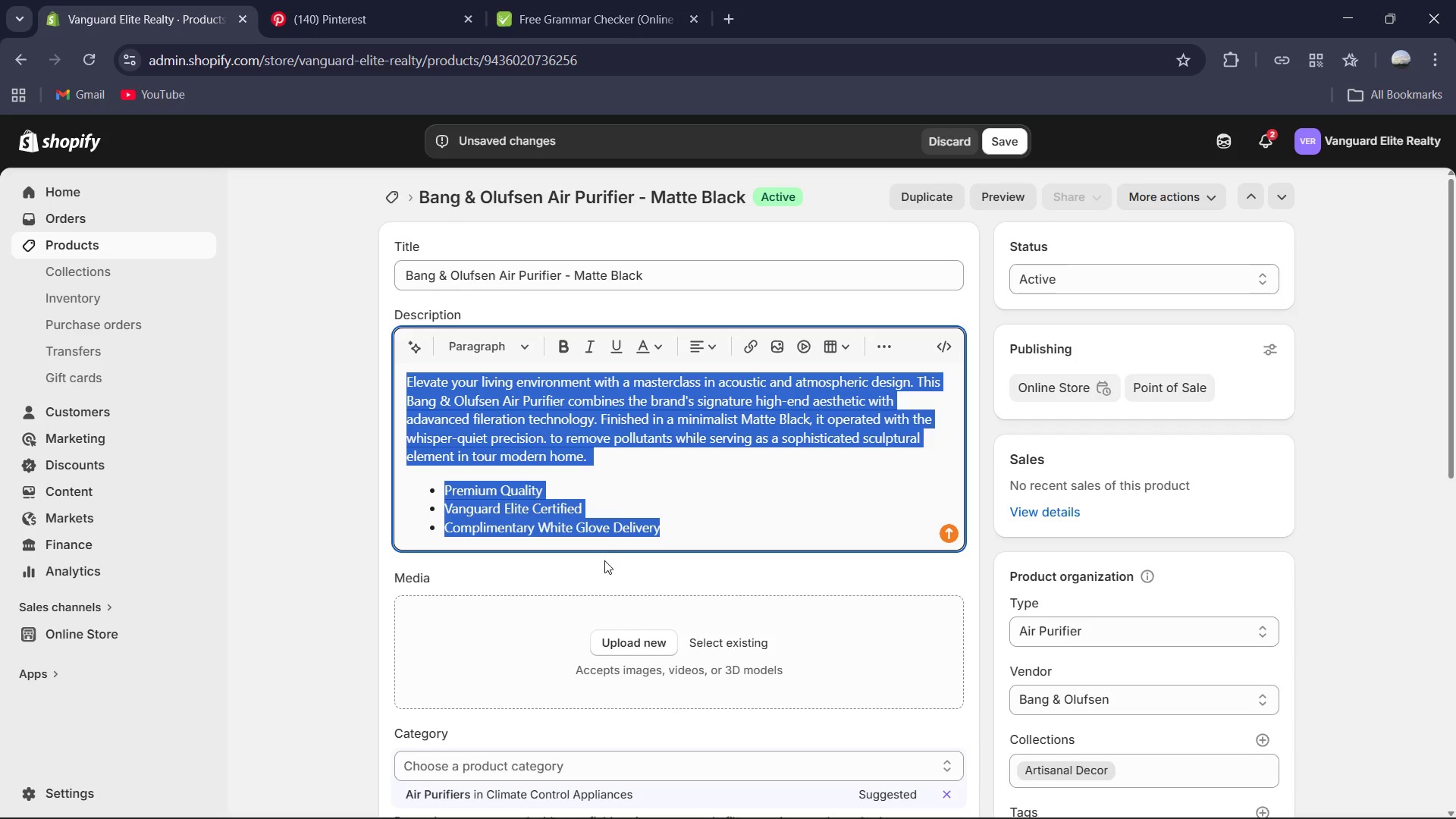 
left_click([619, 446])
 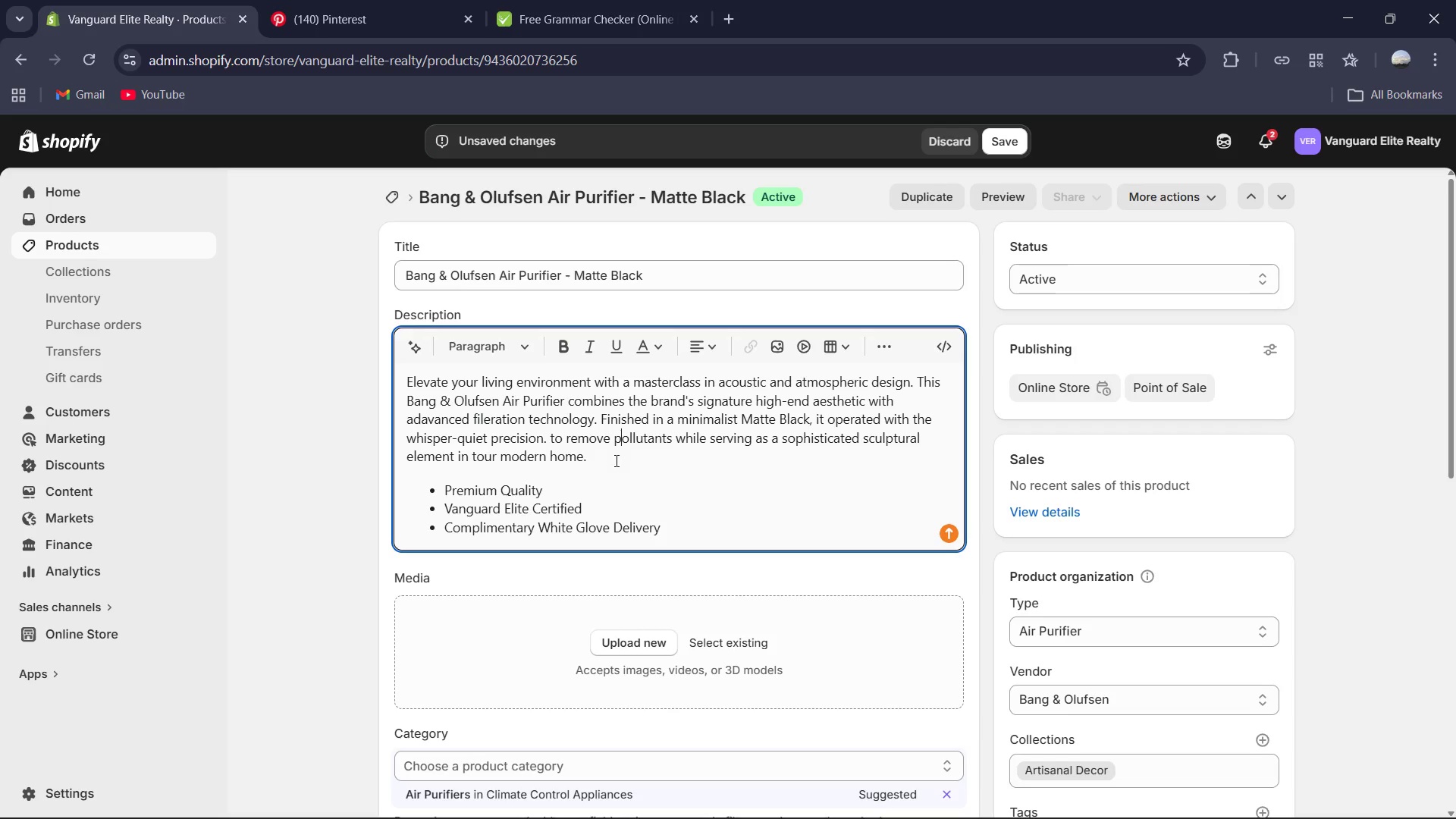 
left_click_drag(start_coordinate=[609, 461], to_coordinate=[400, 372])
 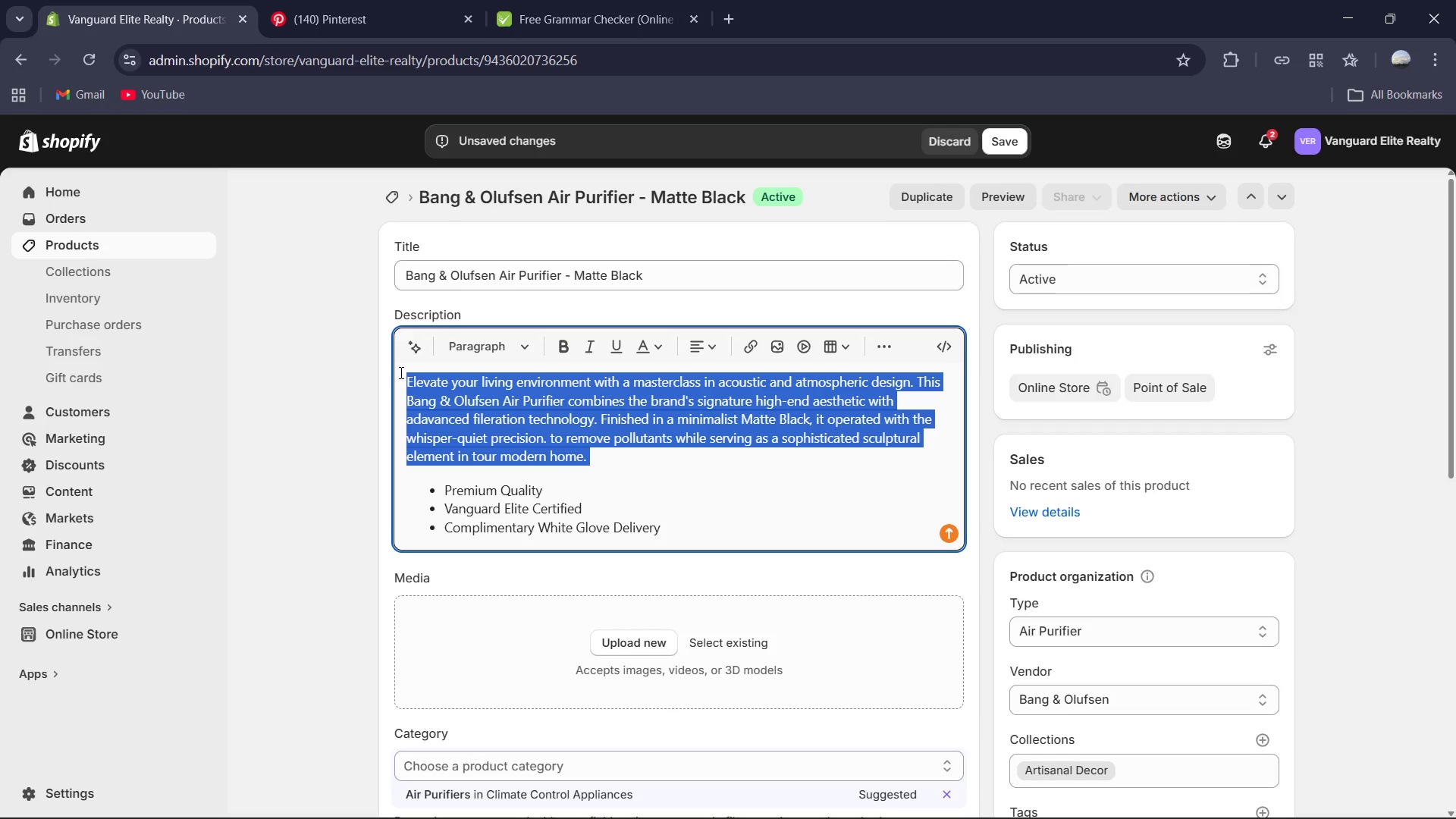 
key(Control+C)
 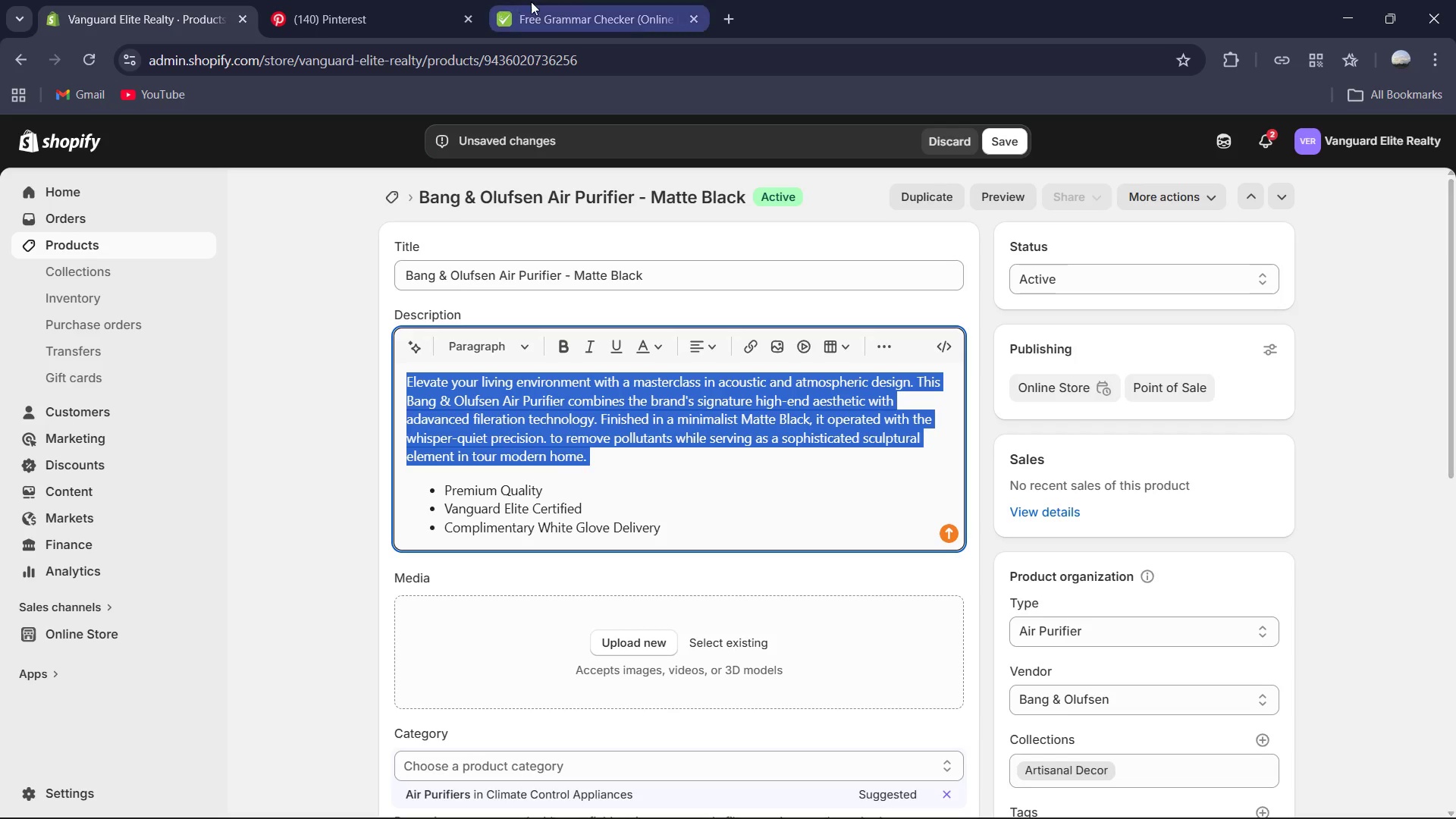 
left_click([531, 2])
 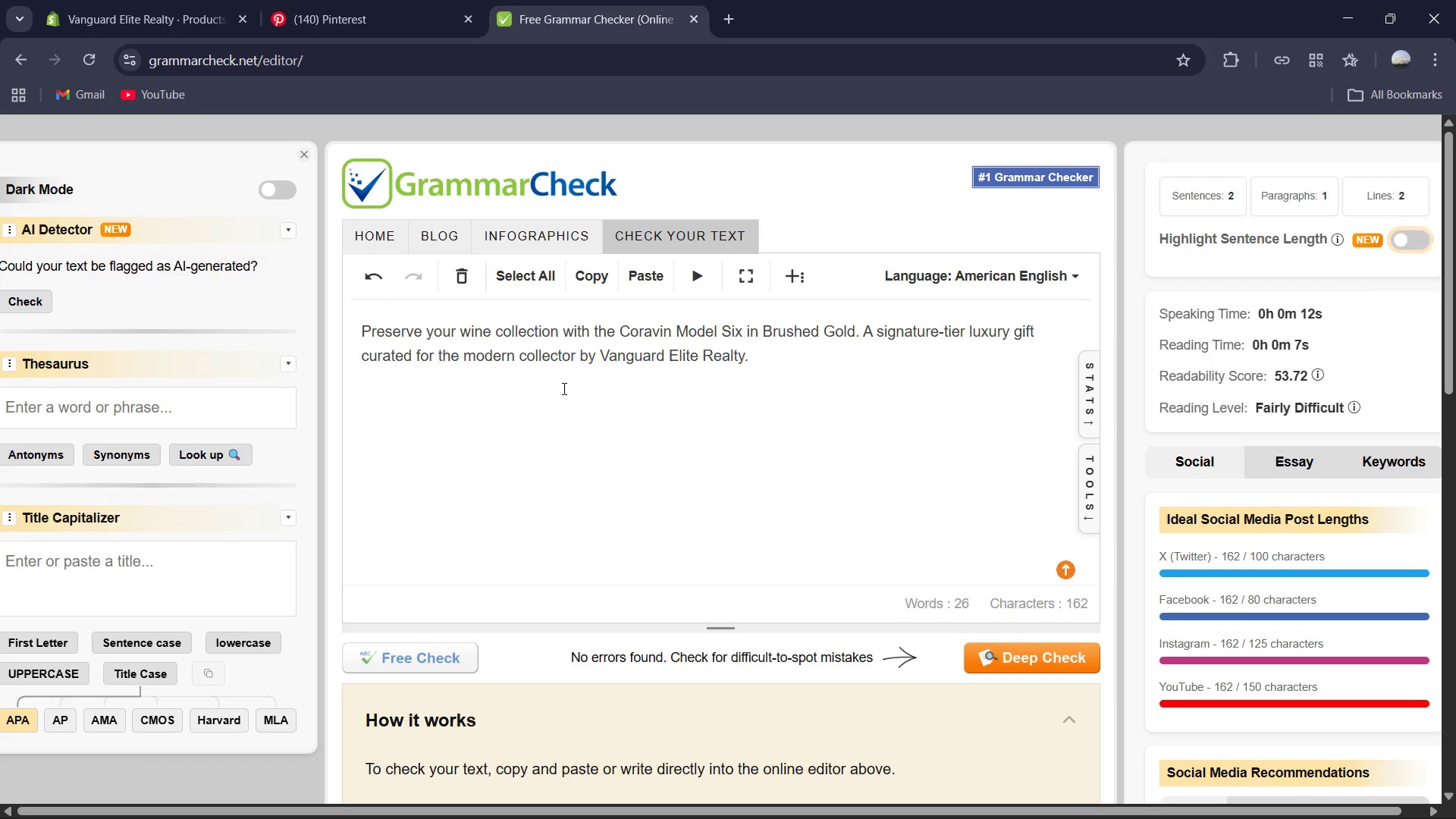 
key(Control+A)
 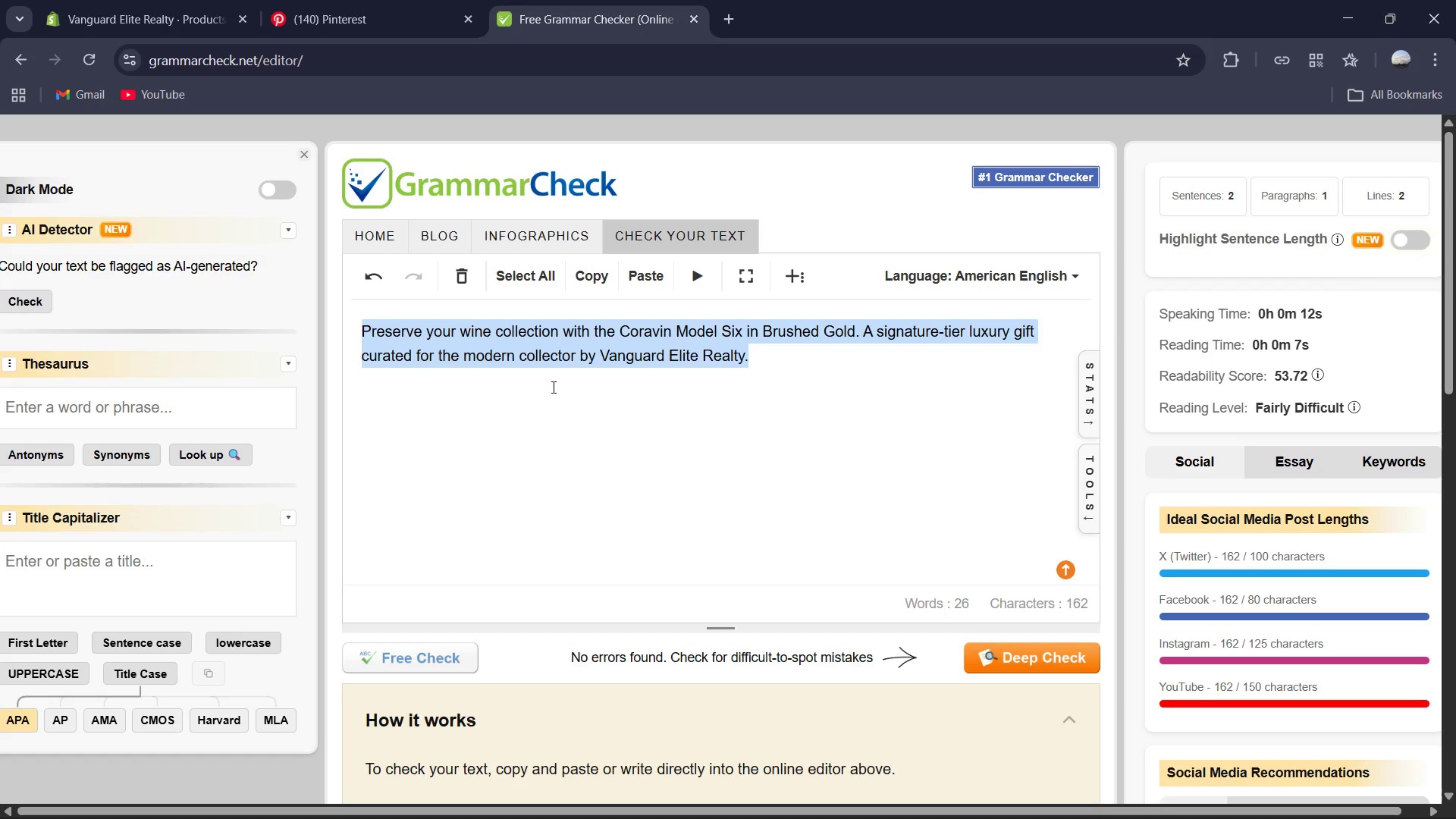 
hold_key(key=V, duration=0.33)
 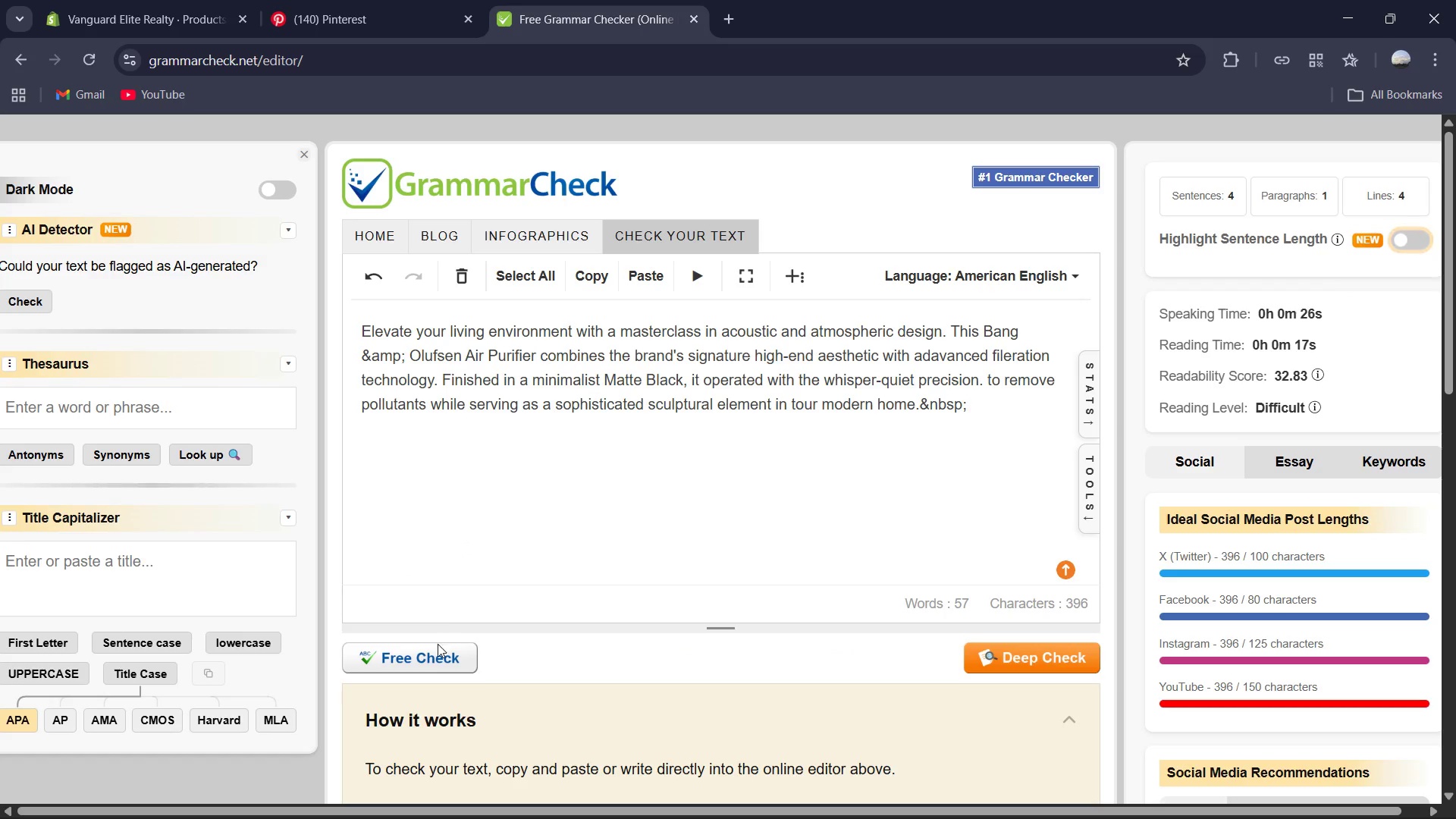 
left_click([430, 658])
 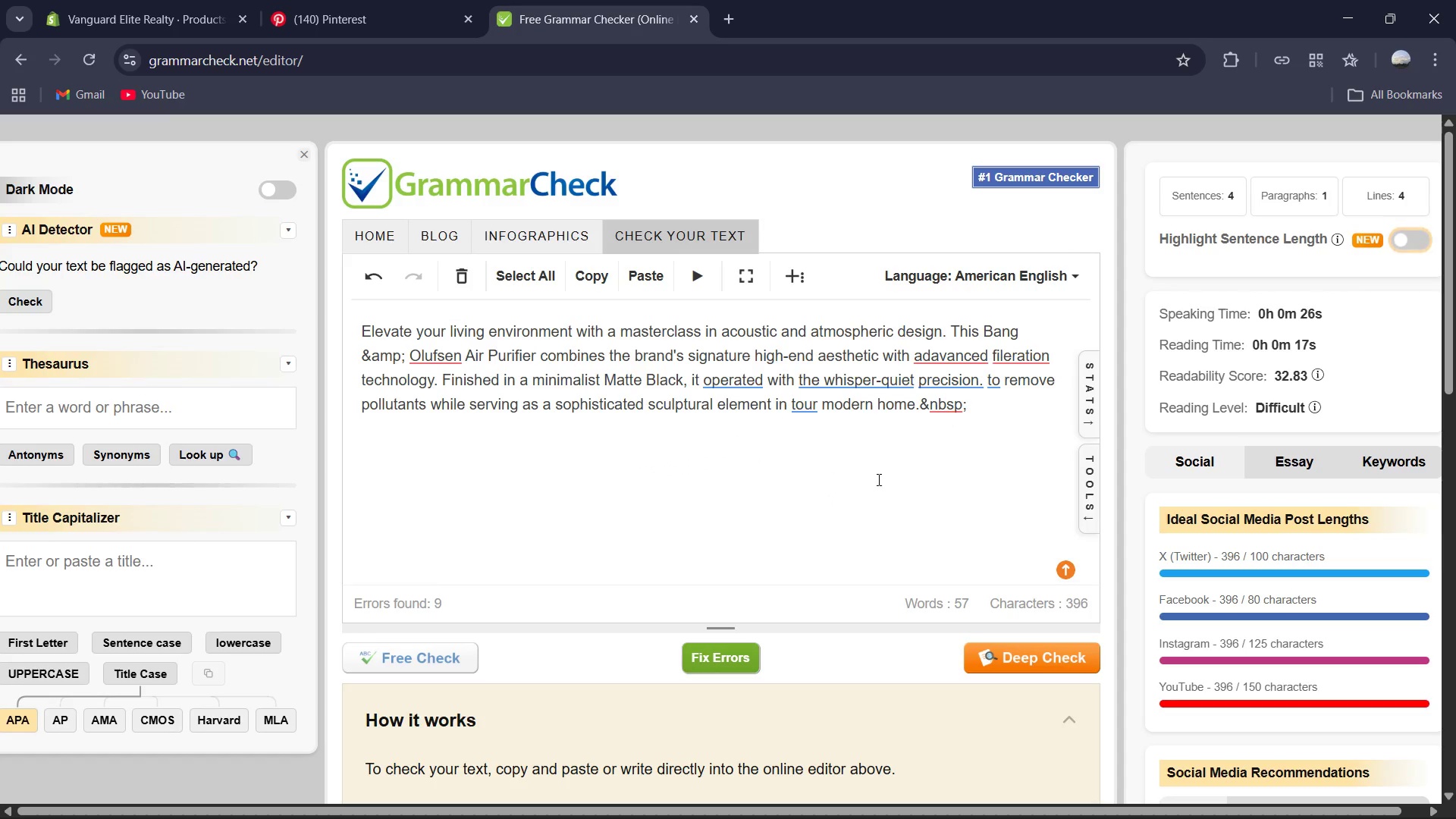 
left_click_drag(start_coordinate=[999, 400], to_coordinate=[924, 409])
 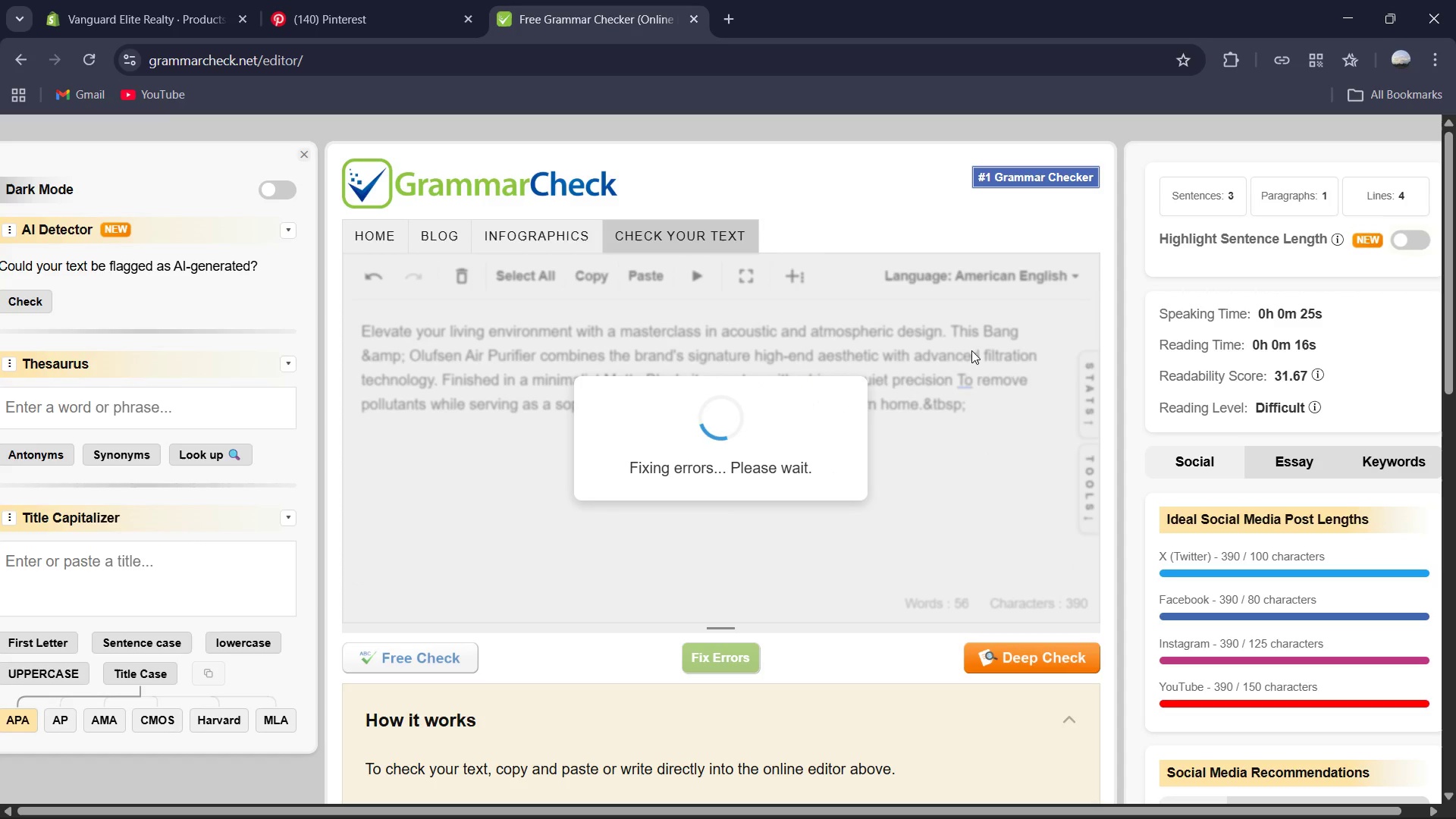 
wait(5.86)
 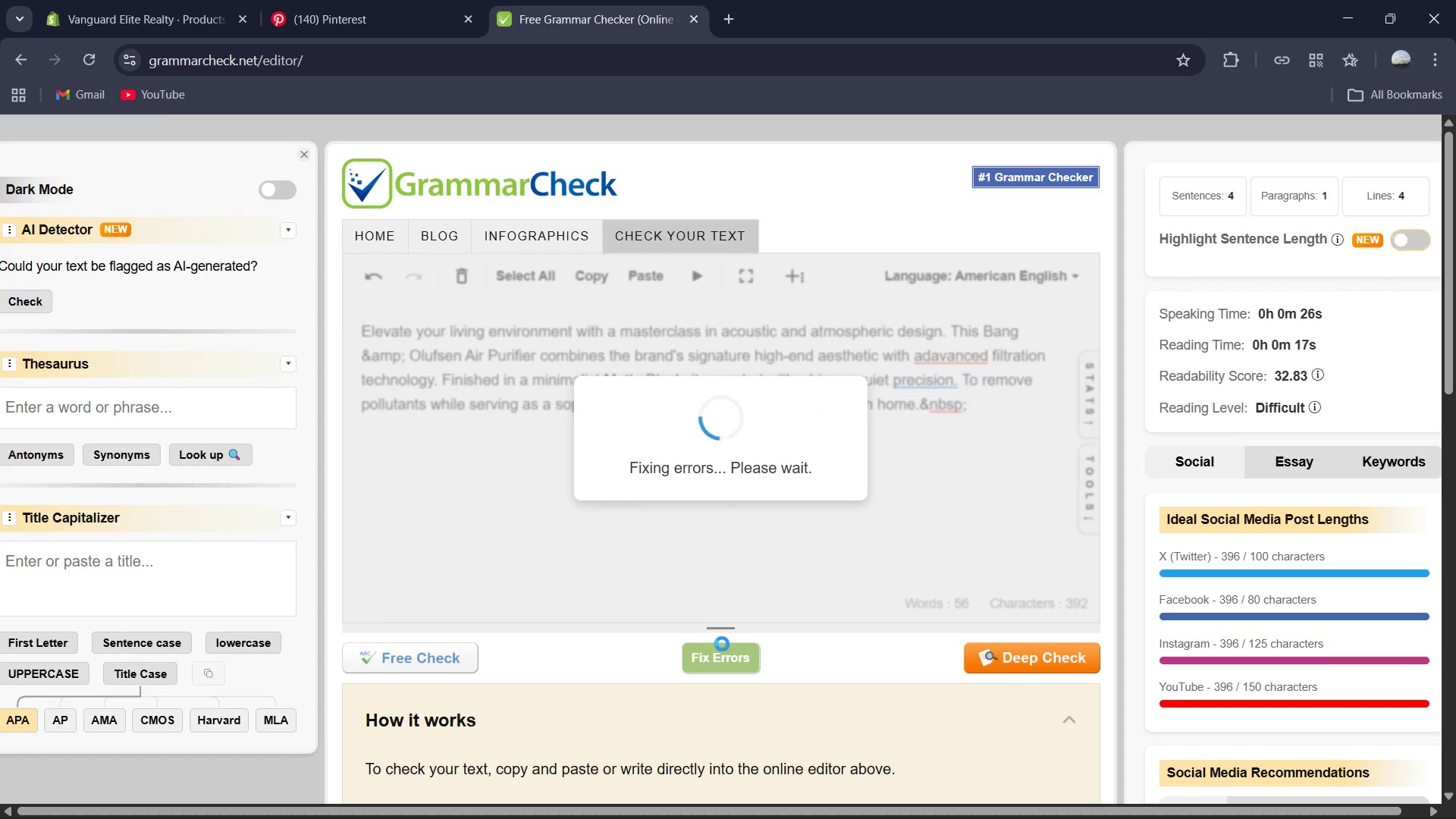 
left_click_drag(start_coordinate=[977, 406], to_coordinate=[924, 406])
 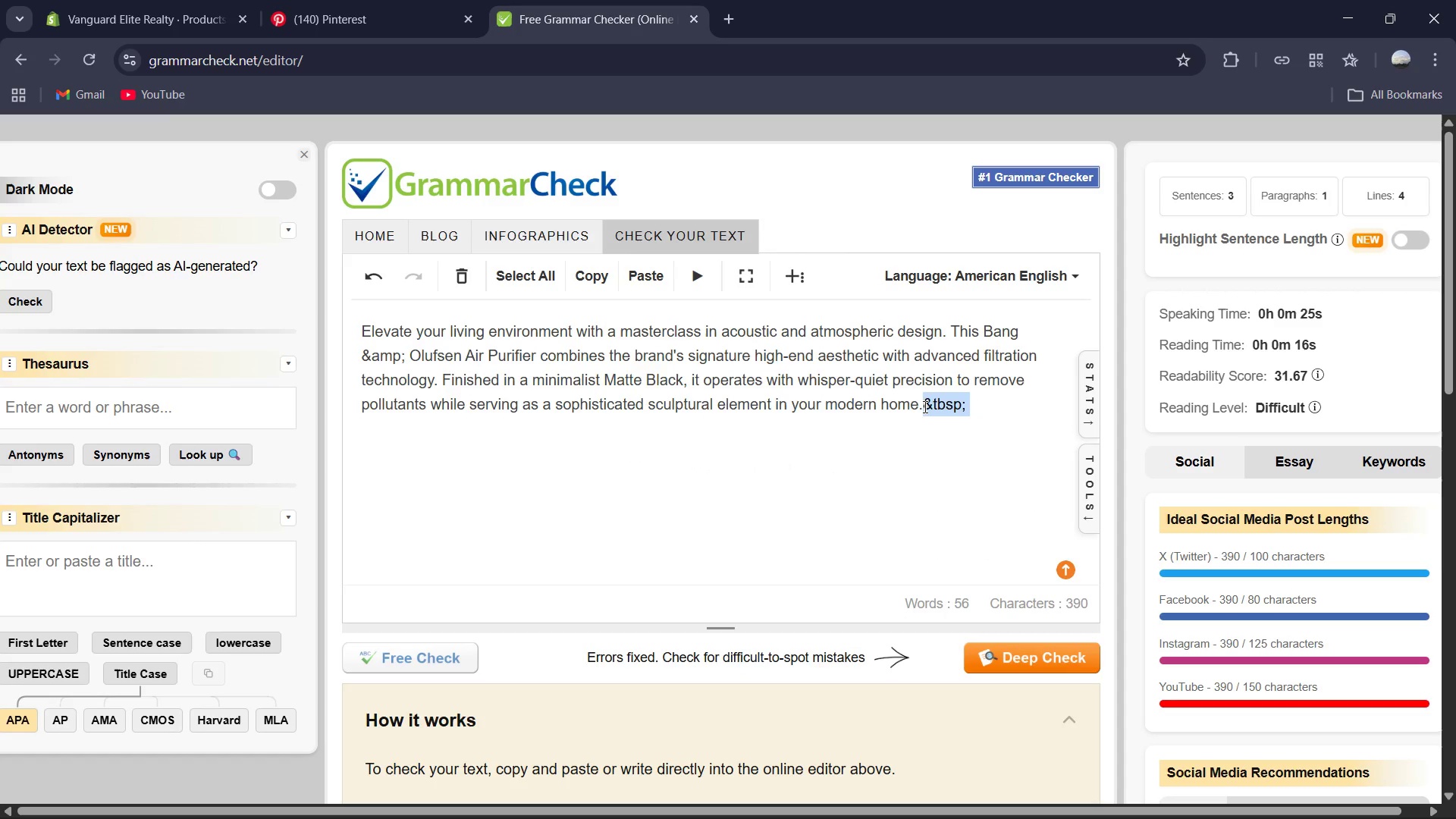 
key(Backslash)
 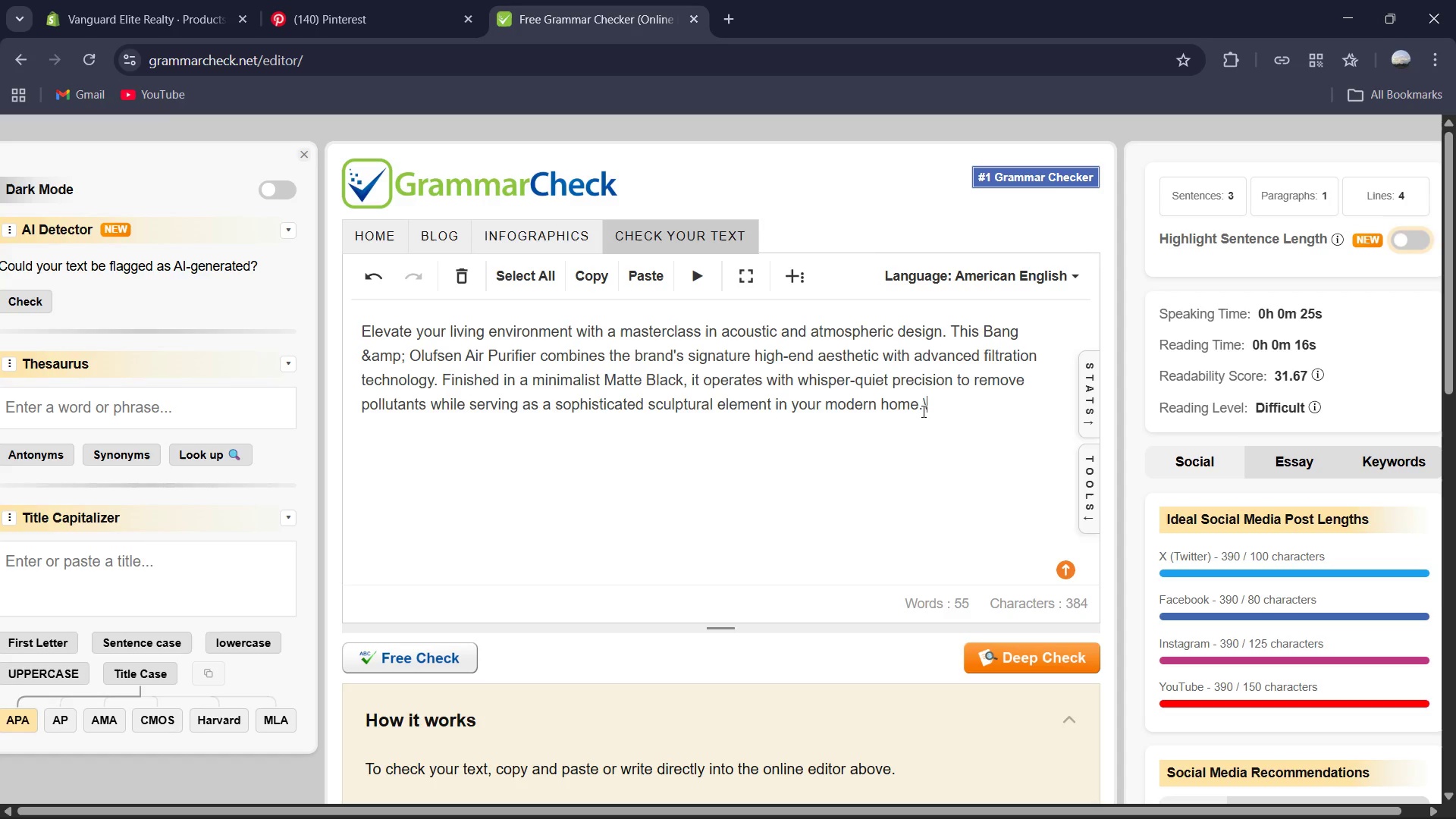 
key(Backspace)
 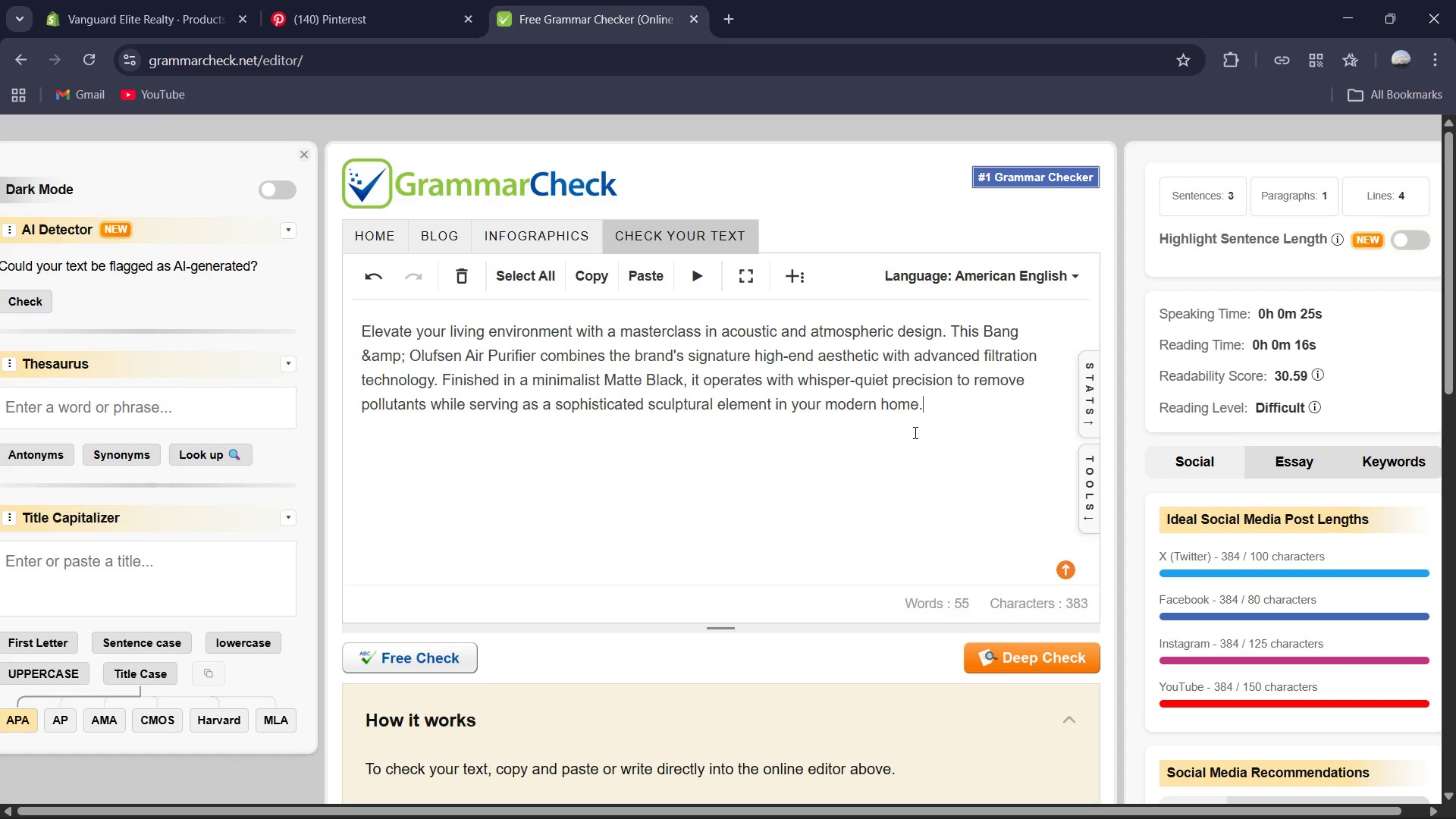 
key(Control+A)
 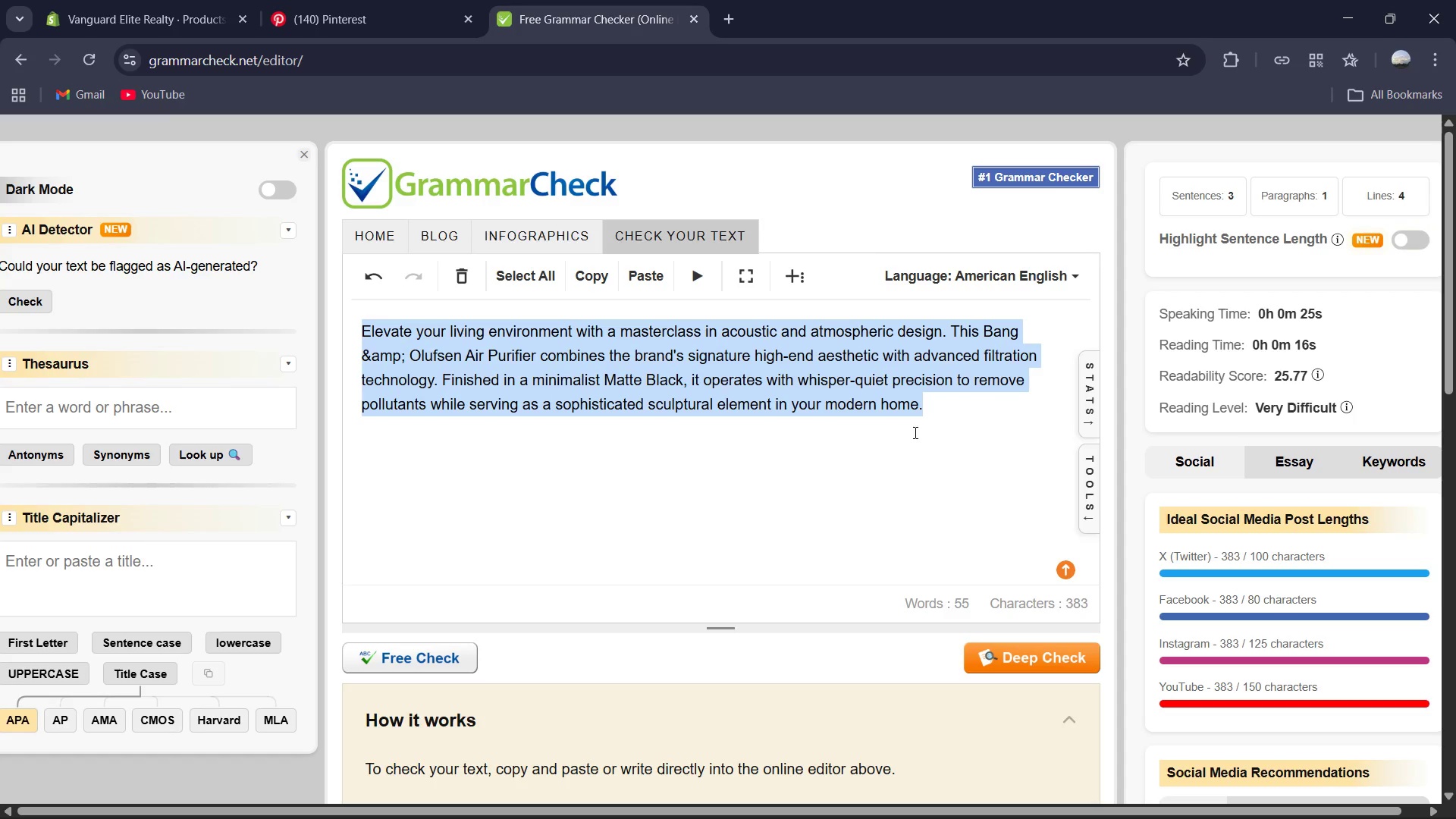 
key(Control+C)
 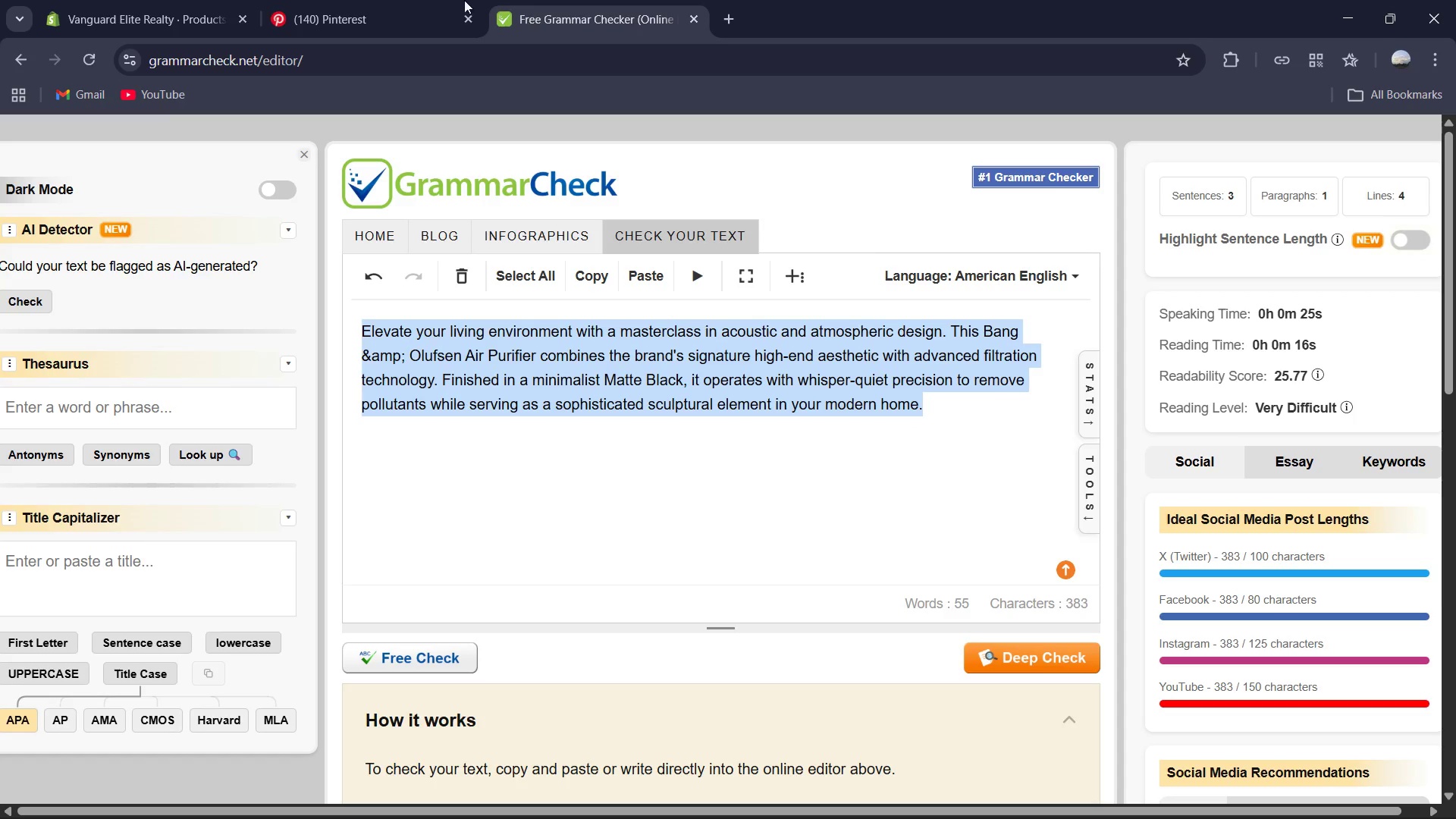 
left_click([192, 0])
 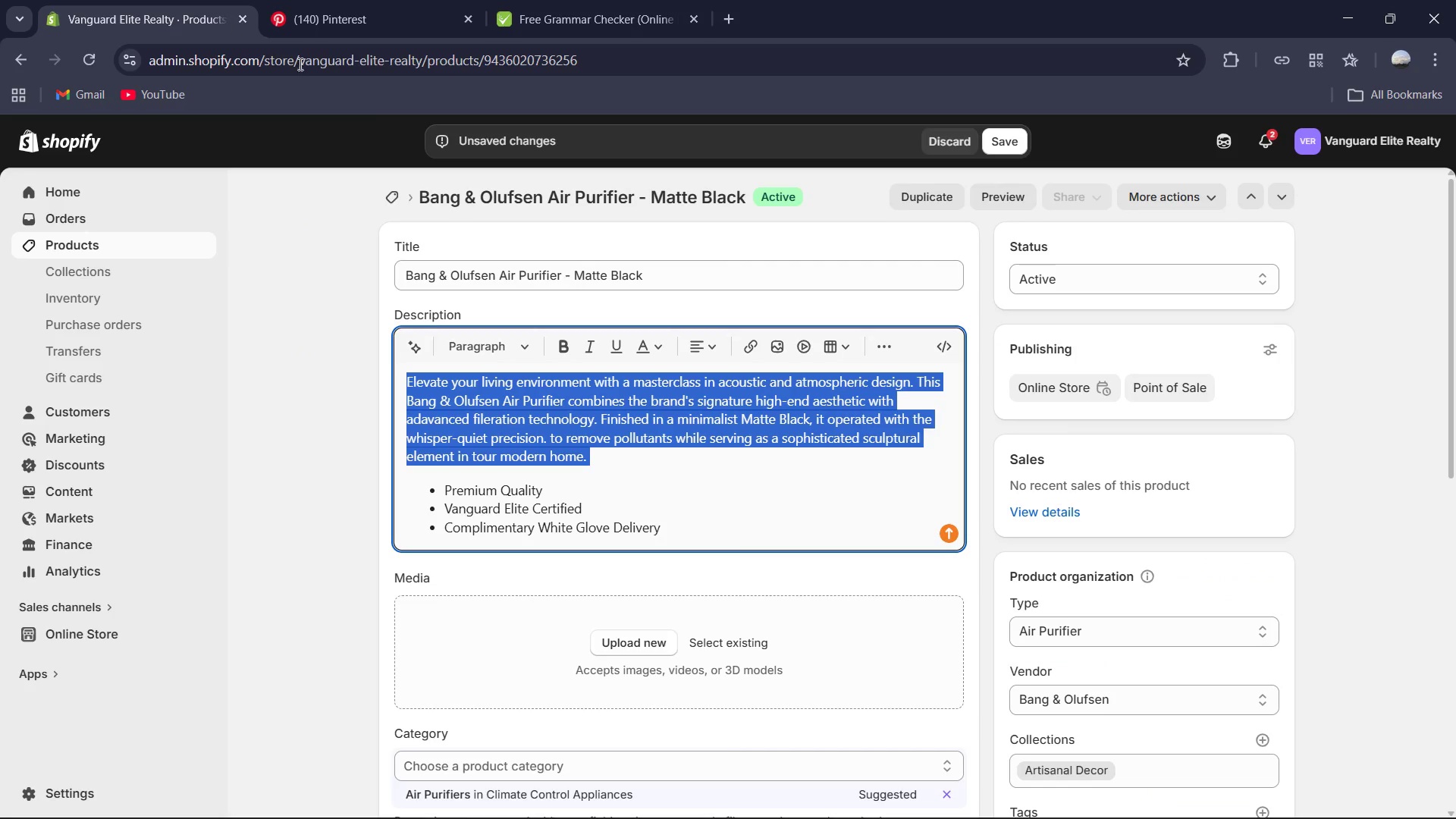 
key(Control+V)
 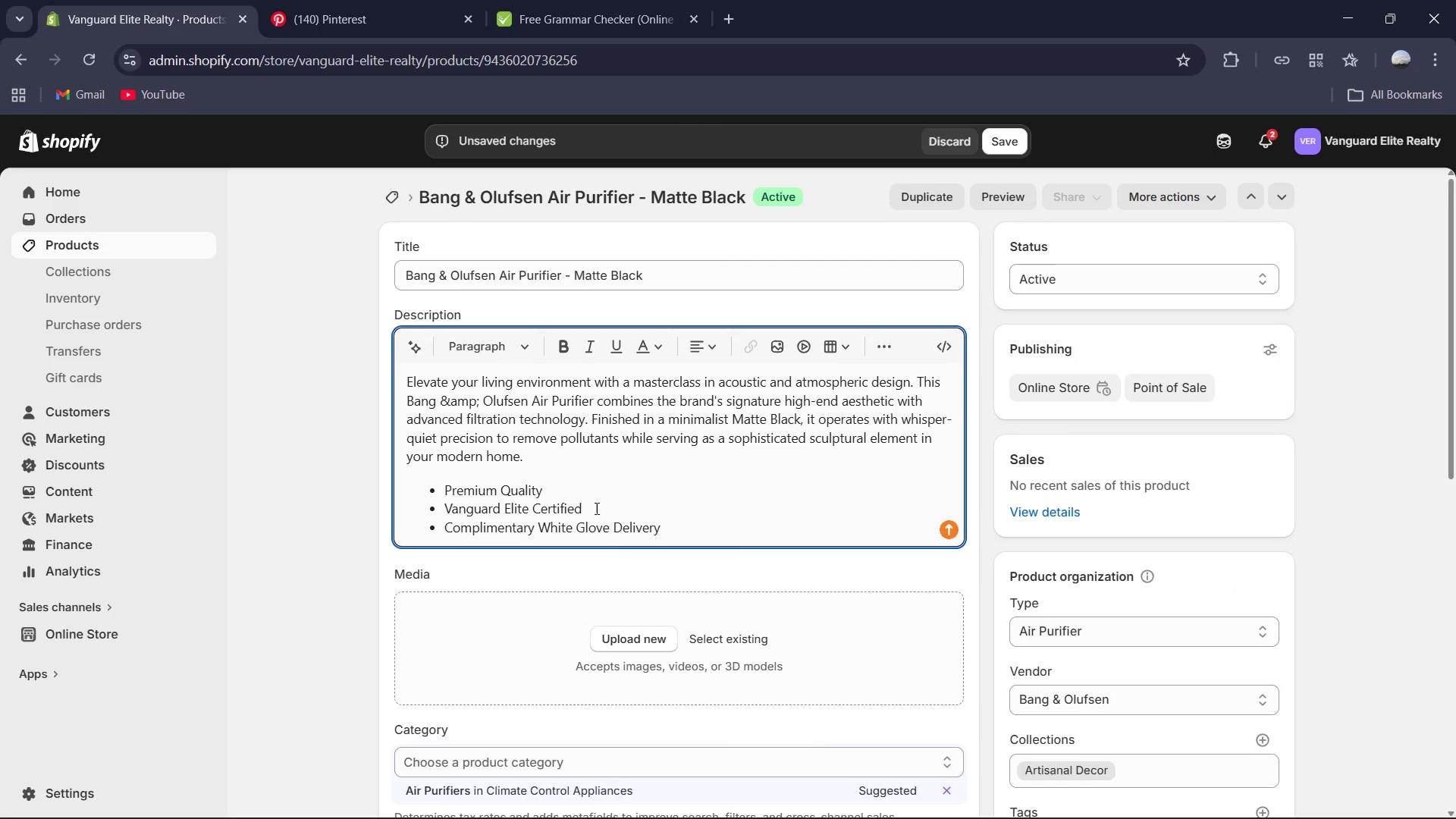 
scroll: coordinate [610, 495], scroll_direction: down, amount: 11.0
 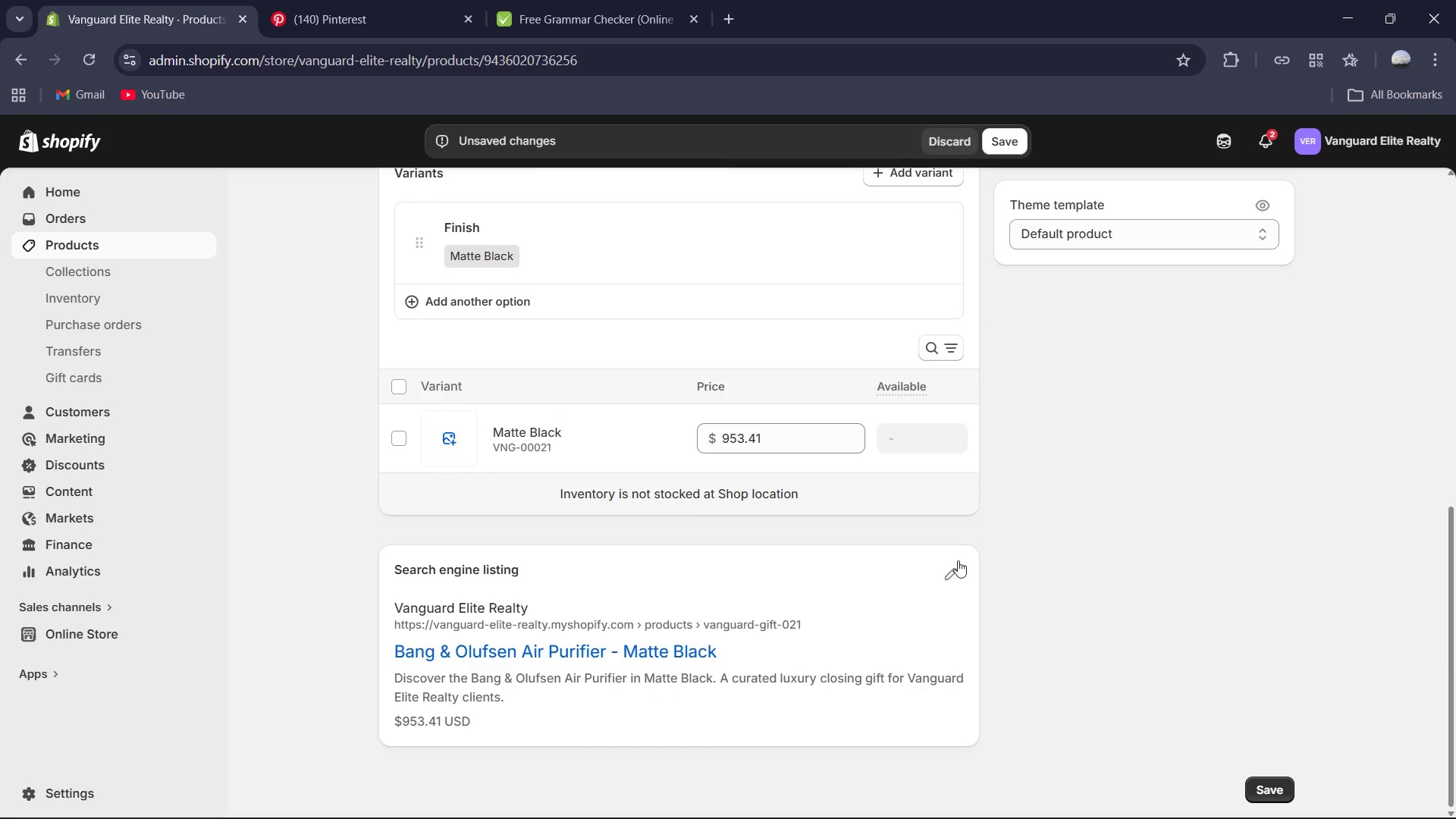 
left_click([948, 573])
 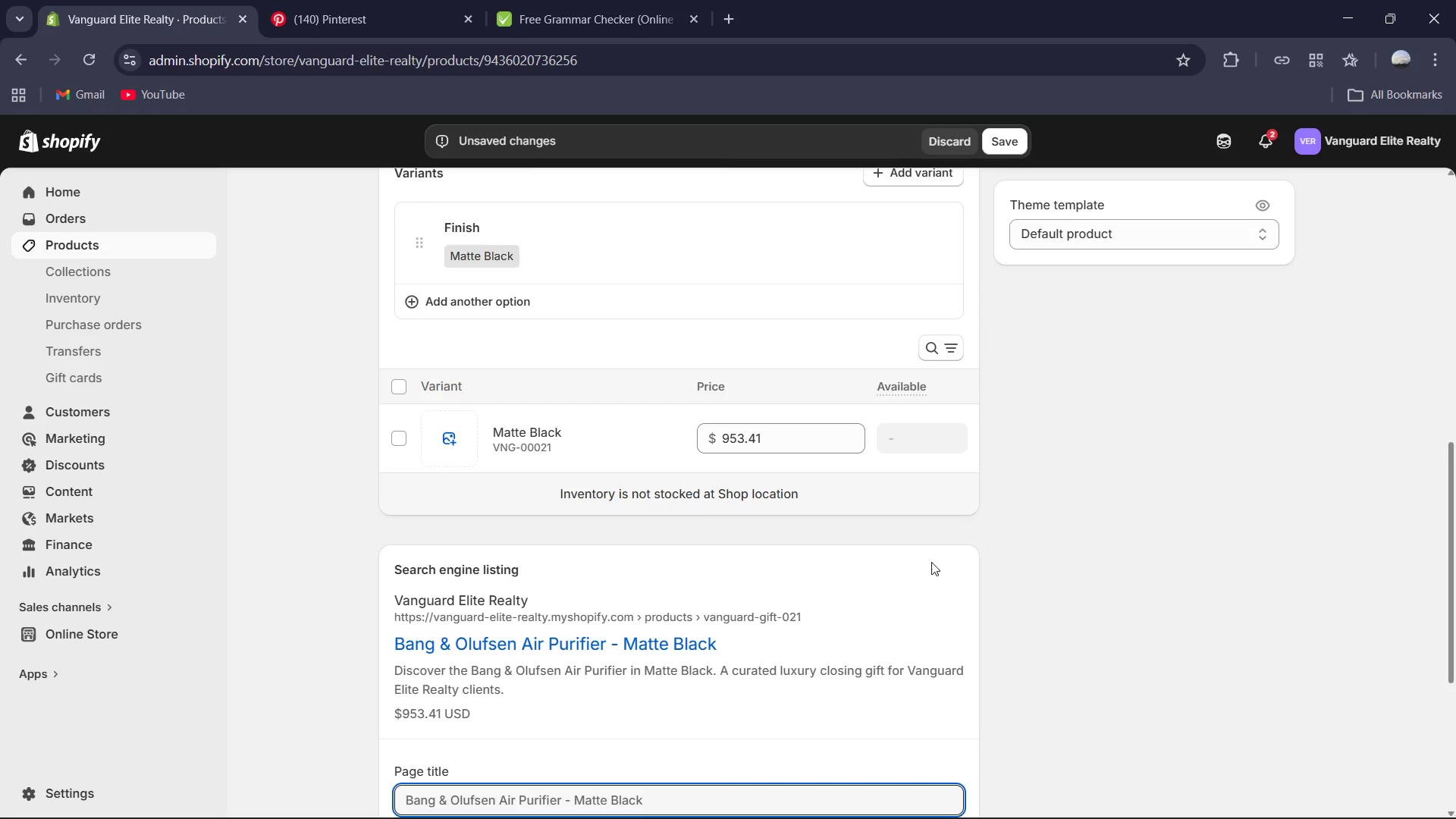 
scroll: coordinate [711, 546], scroll_direction: down, amount: 3.0
 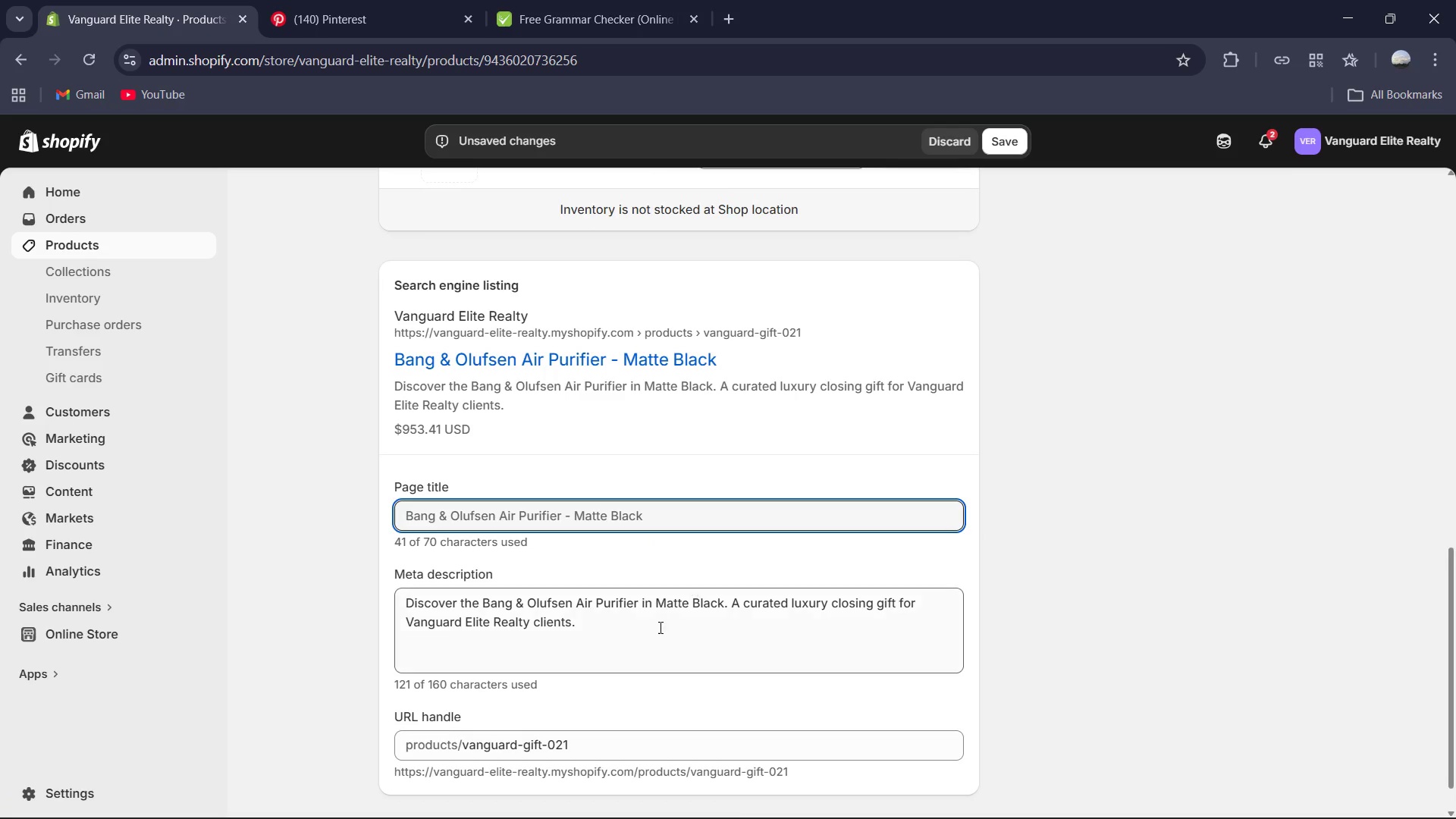 
left_click([648, 612])
 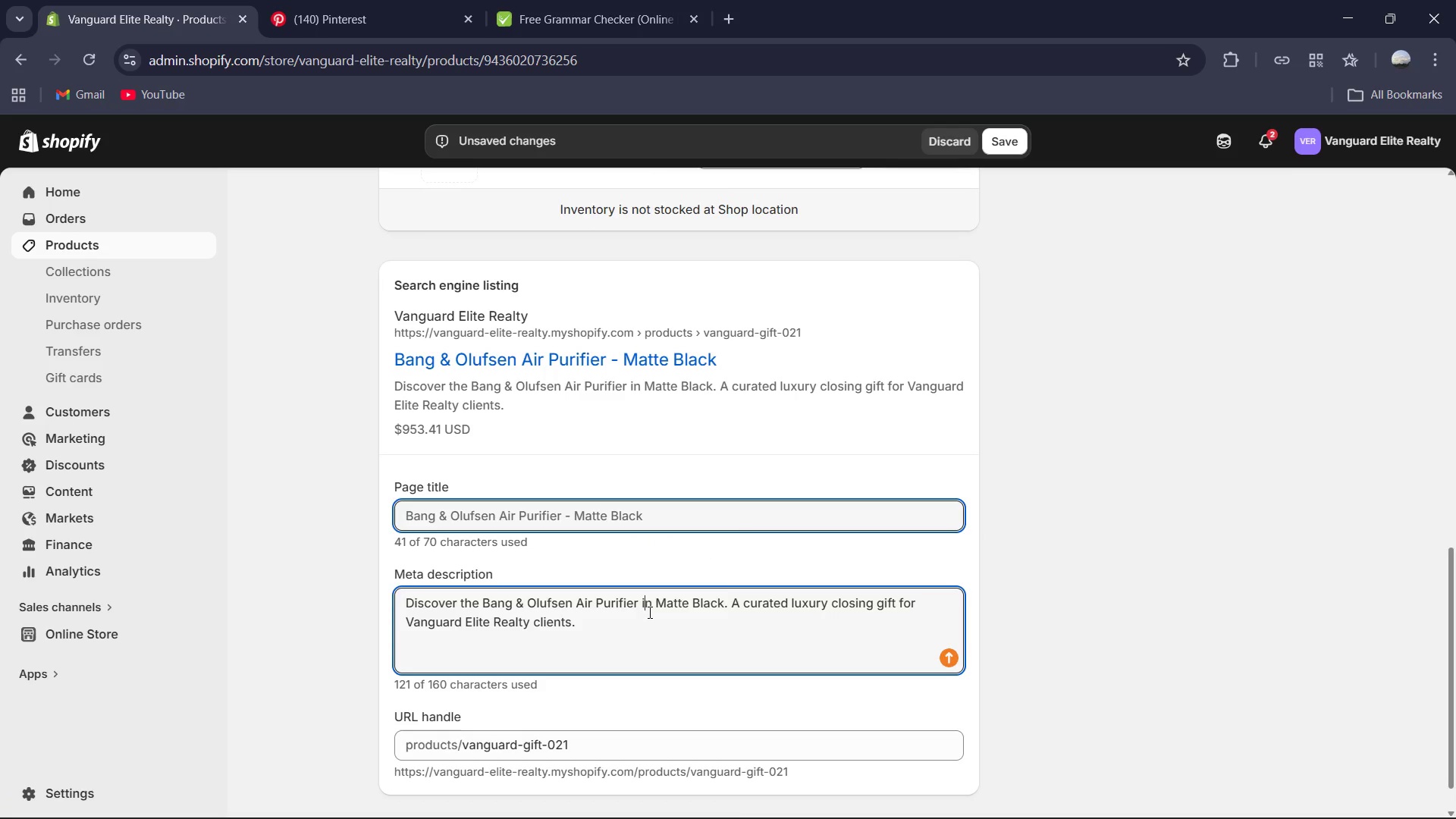 
key(Control+A)
 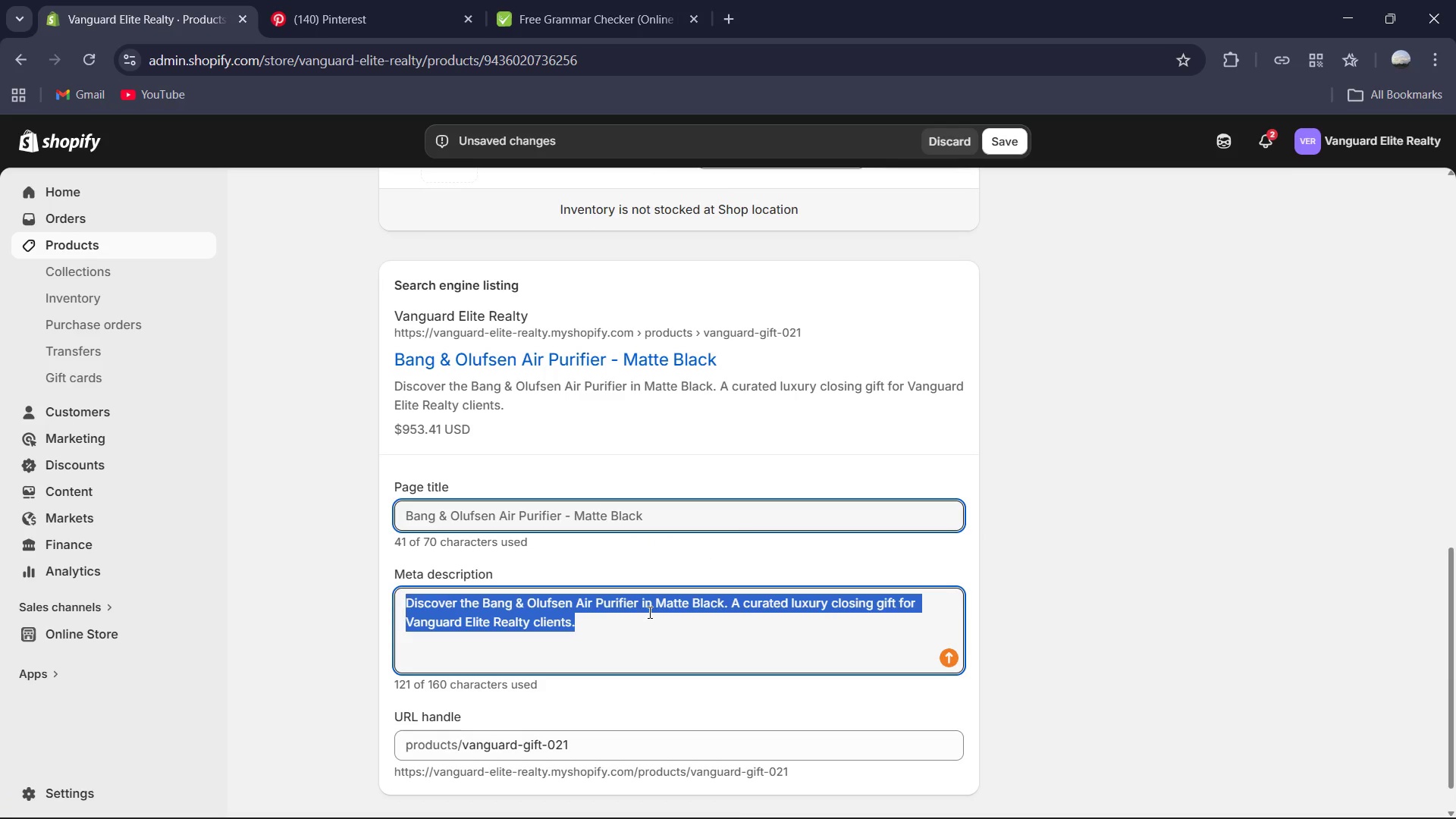 
type(Purify your au)
key(Backspace)
type(ir with the elegance of Bang & Olufsen. A Premiu)
key(Backspace)
type(er-tier artisanal gift in Matte Black, curated for sophisticare)
key(Backspace)
key(Backspace)
type(ted homes by Vanguard Elite Realty )
key(Backspace)
type(. )
 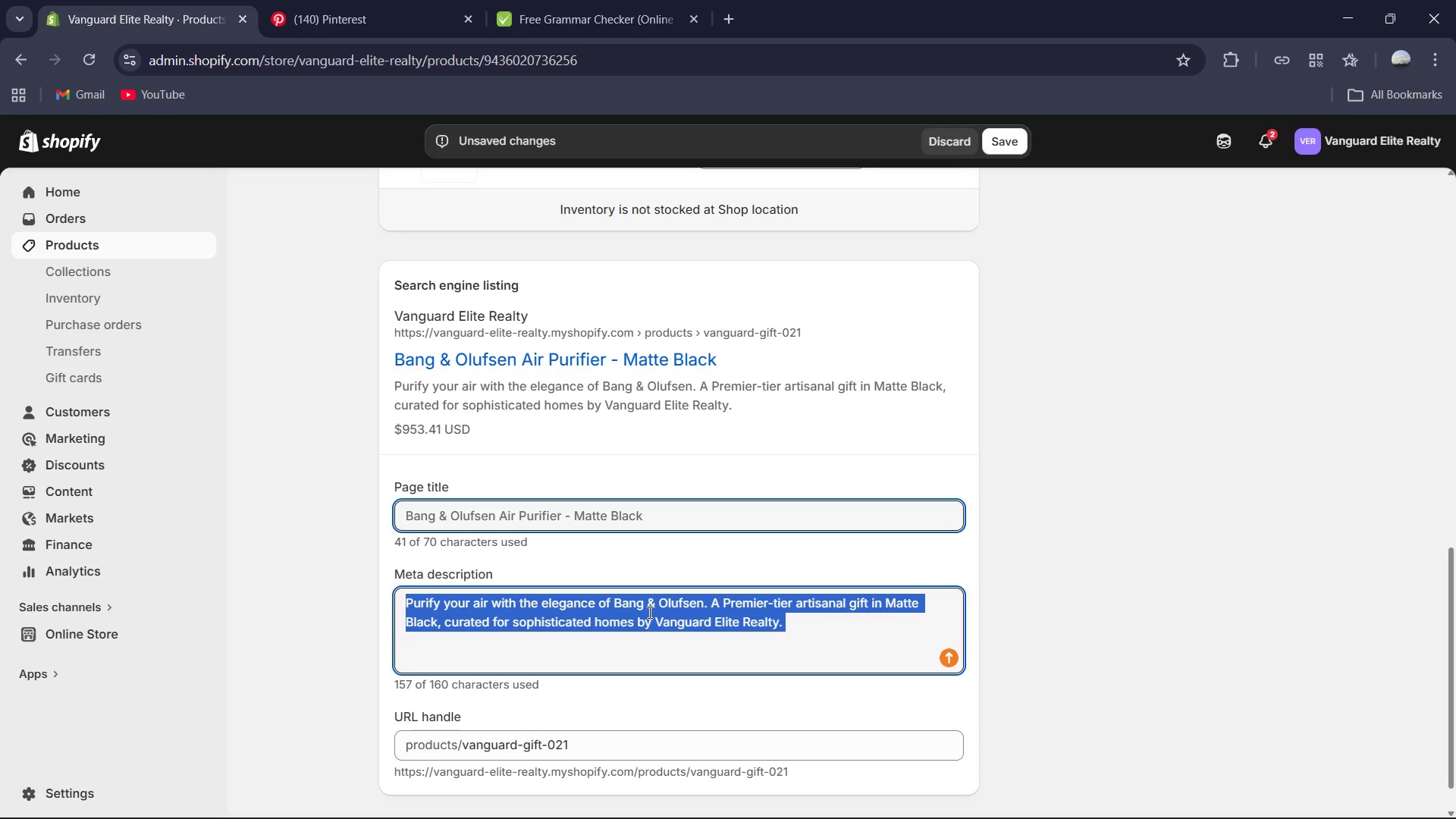 
key(Control+A)
 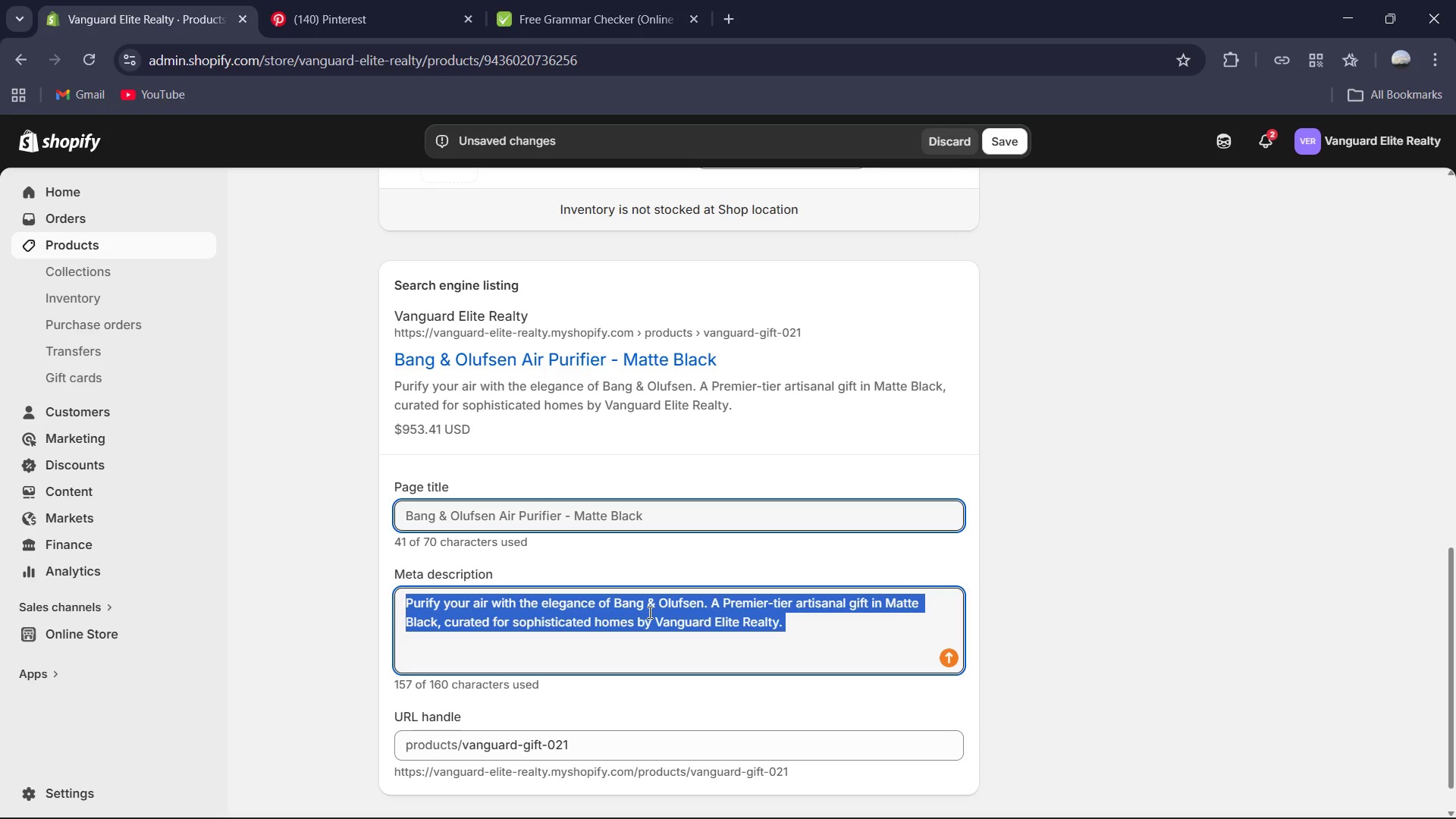 
key(Control+C)
 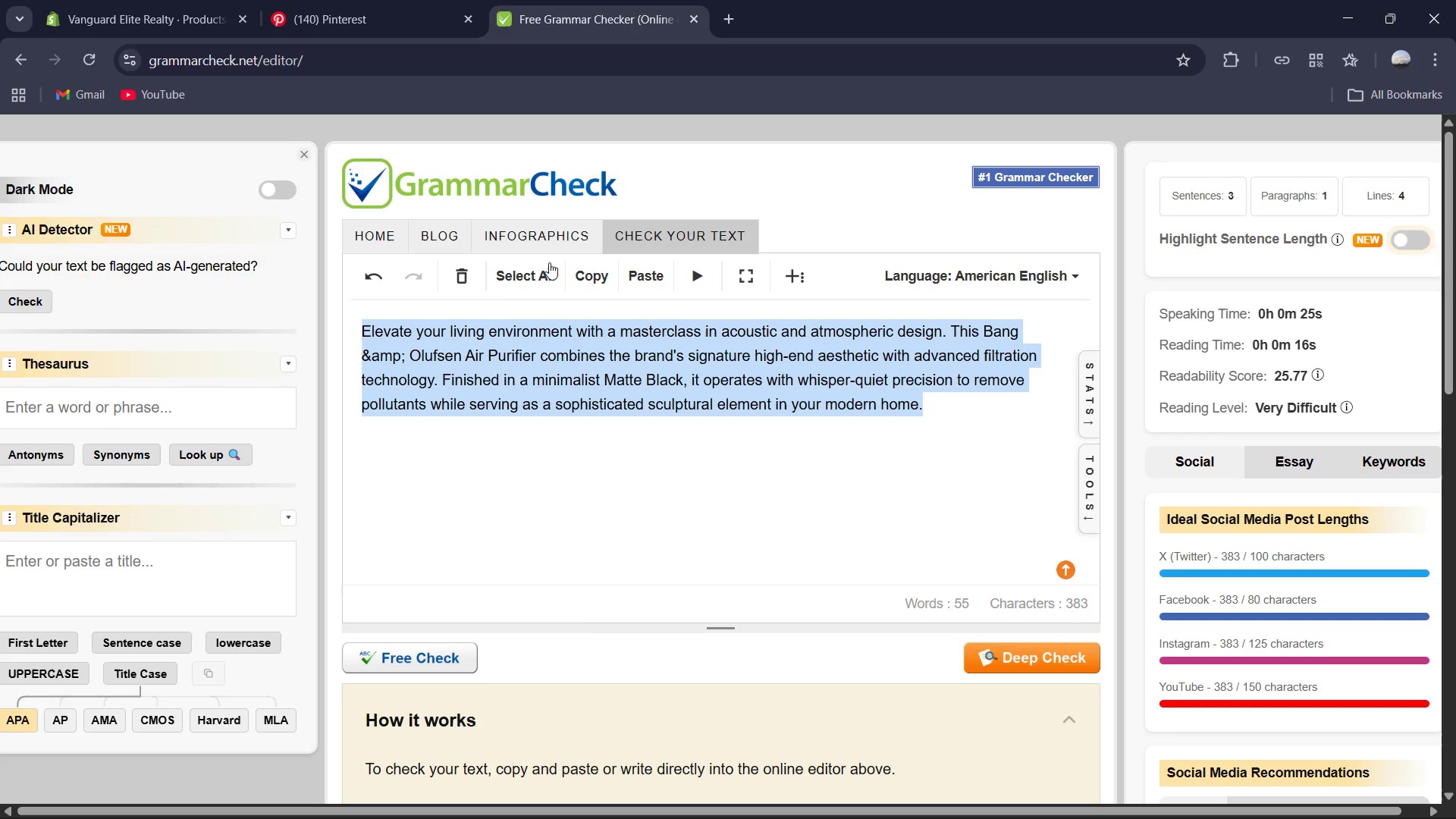 
double_click([593, 628])
 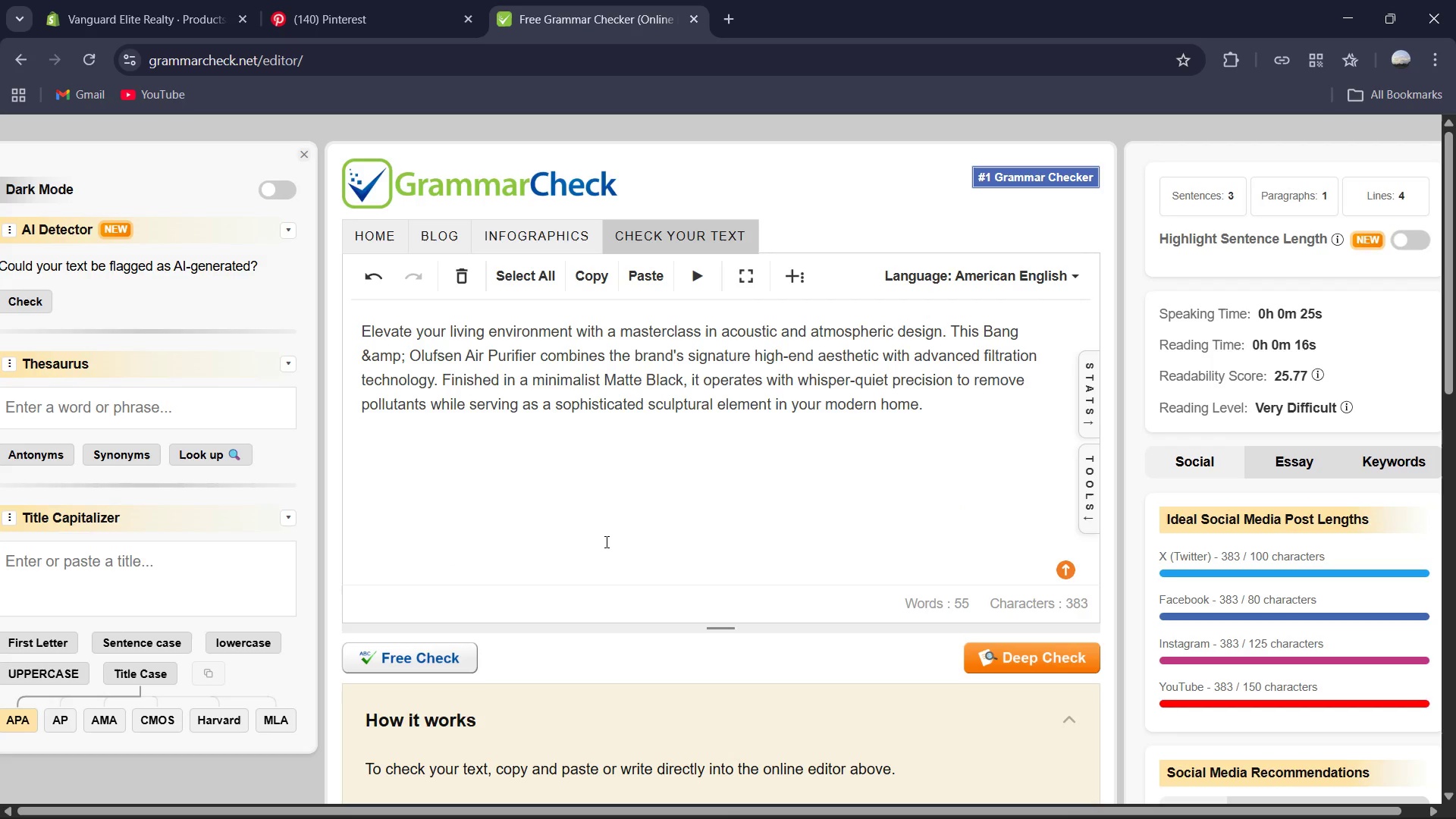 
triple_click([605, 540])
 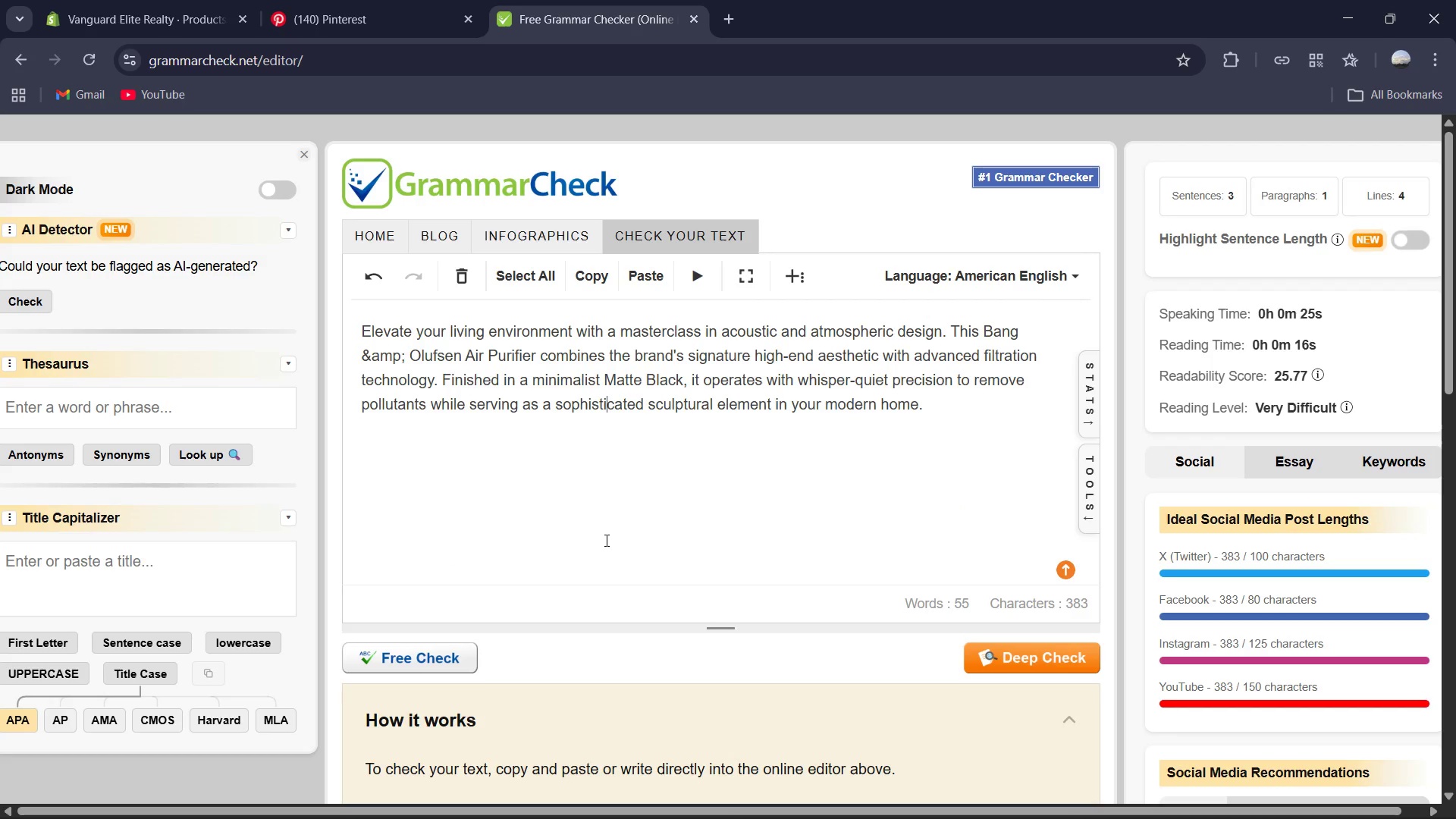 
key(Control+A)
 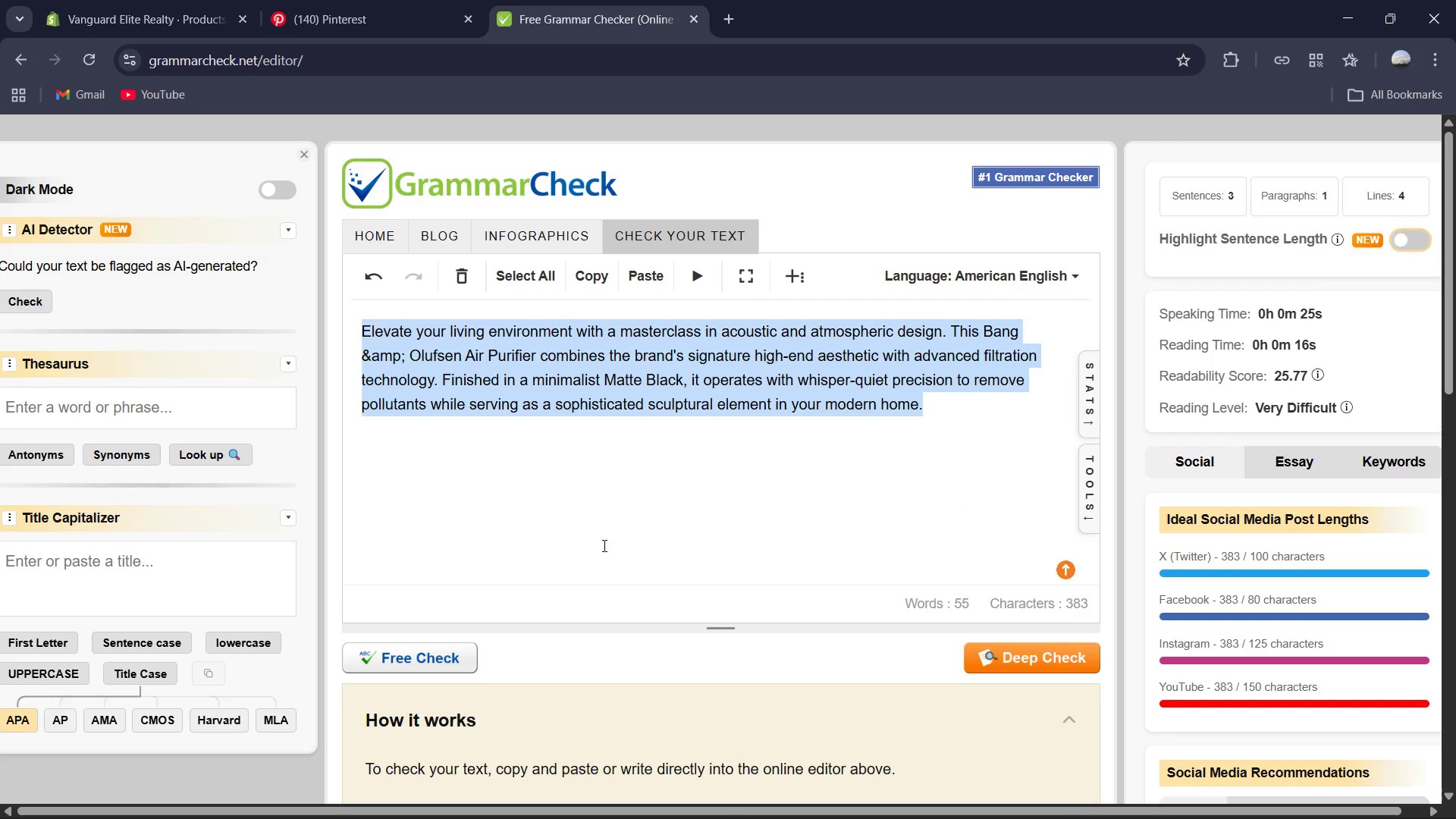 
key(Control+V)
 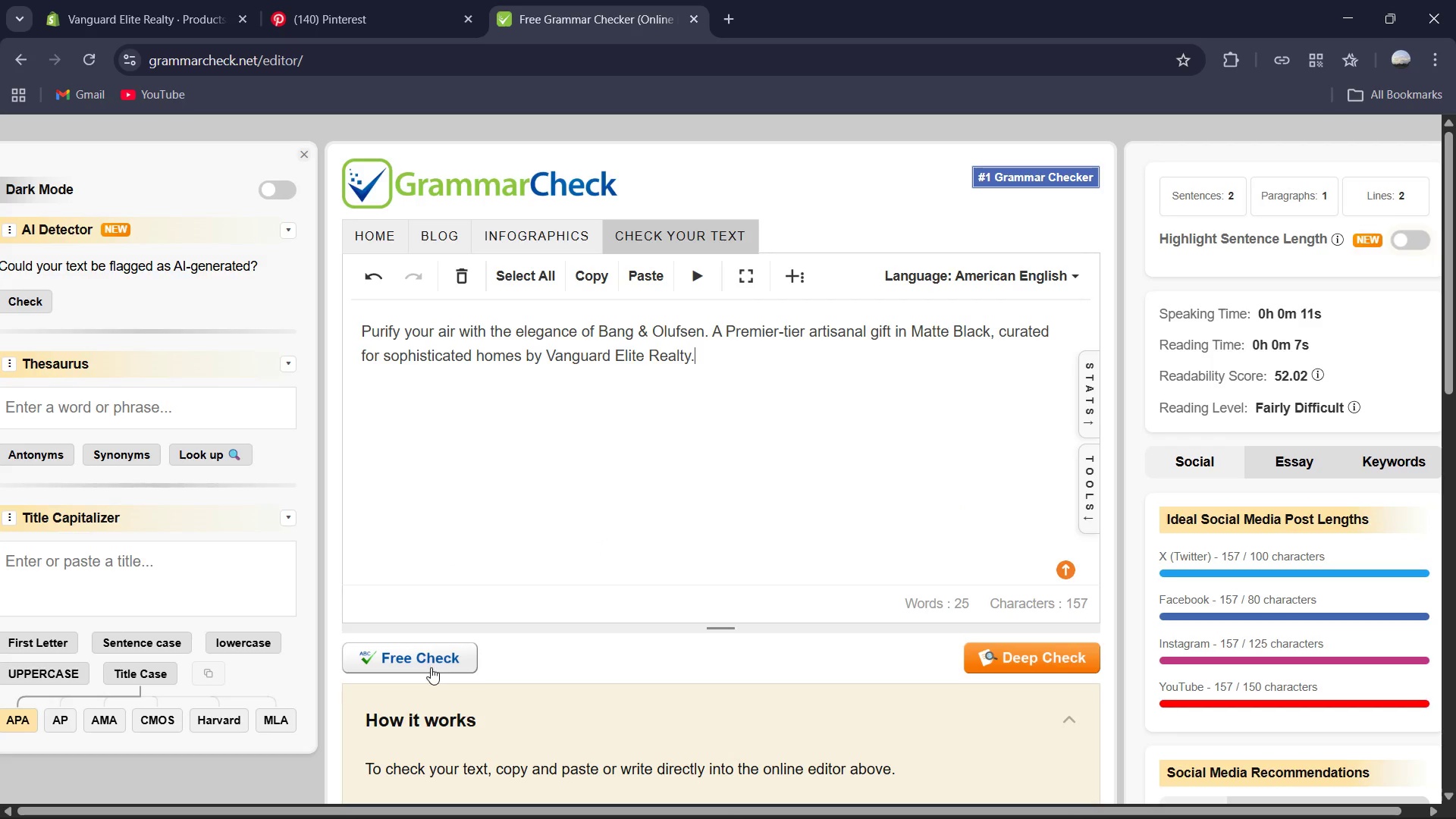 
left_click([431, 667])
 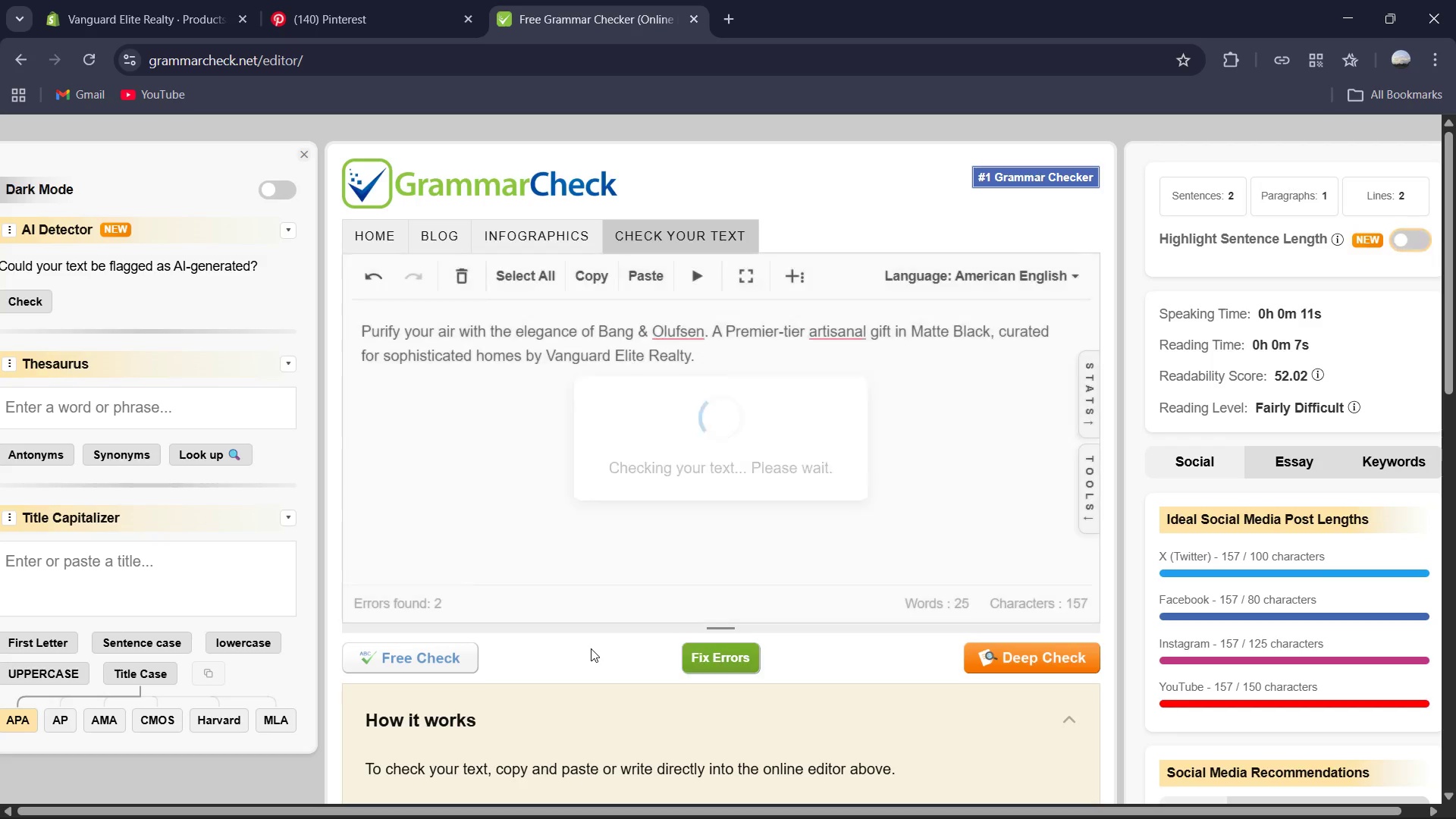 
left_click([723, 657])
 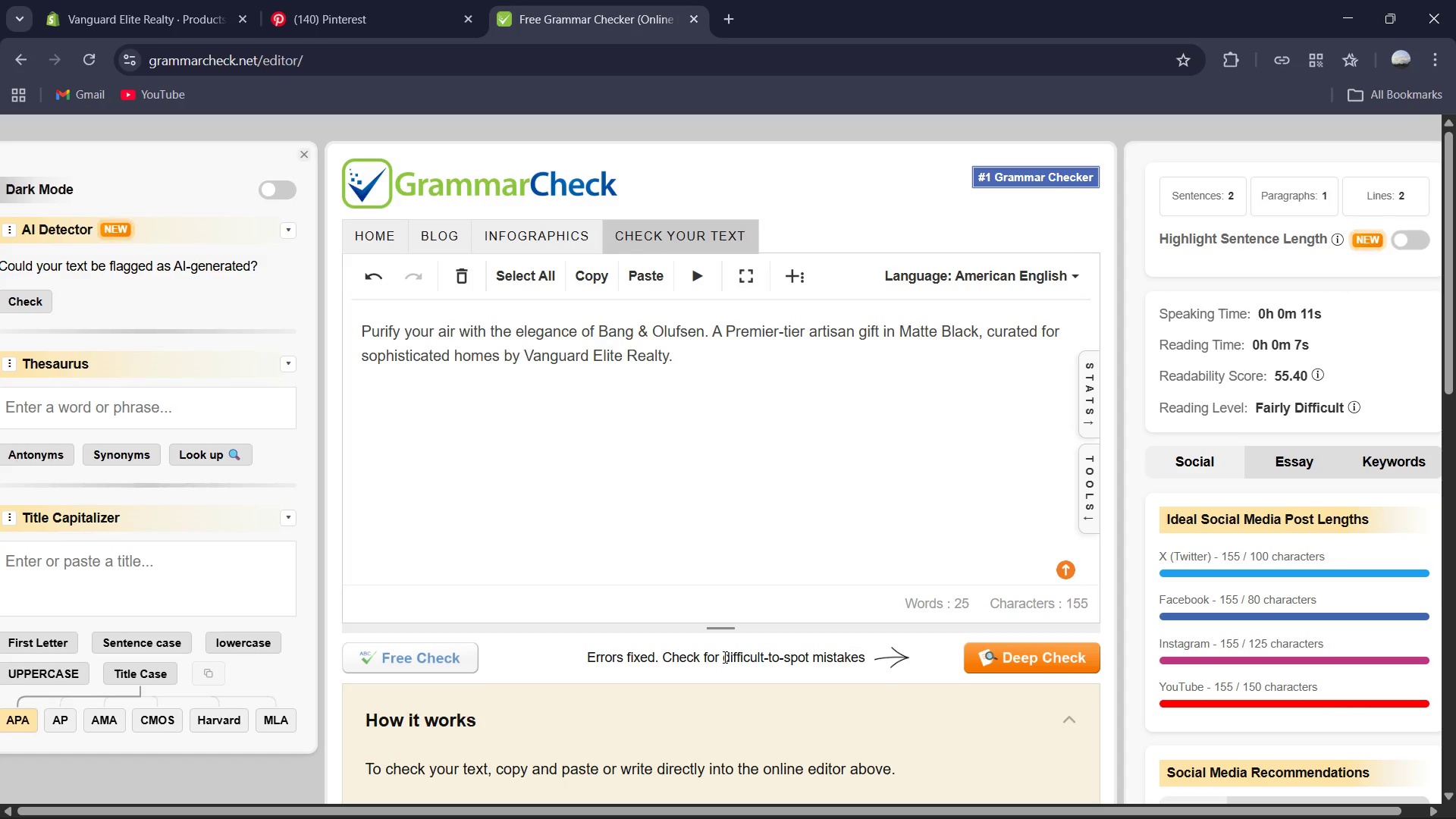 
wait(5.56)
 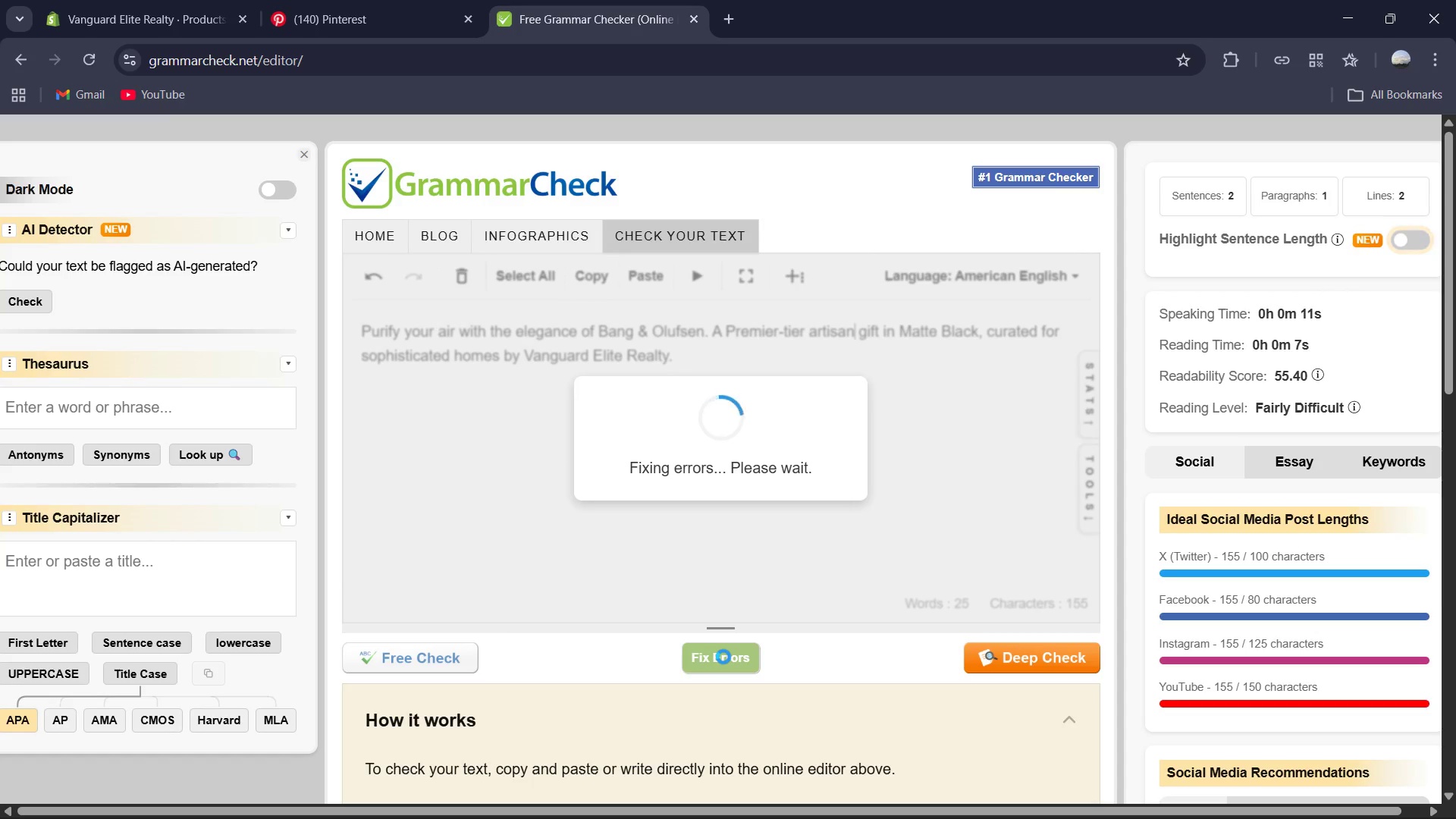 
left_click([719, 463])
 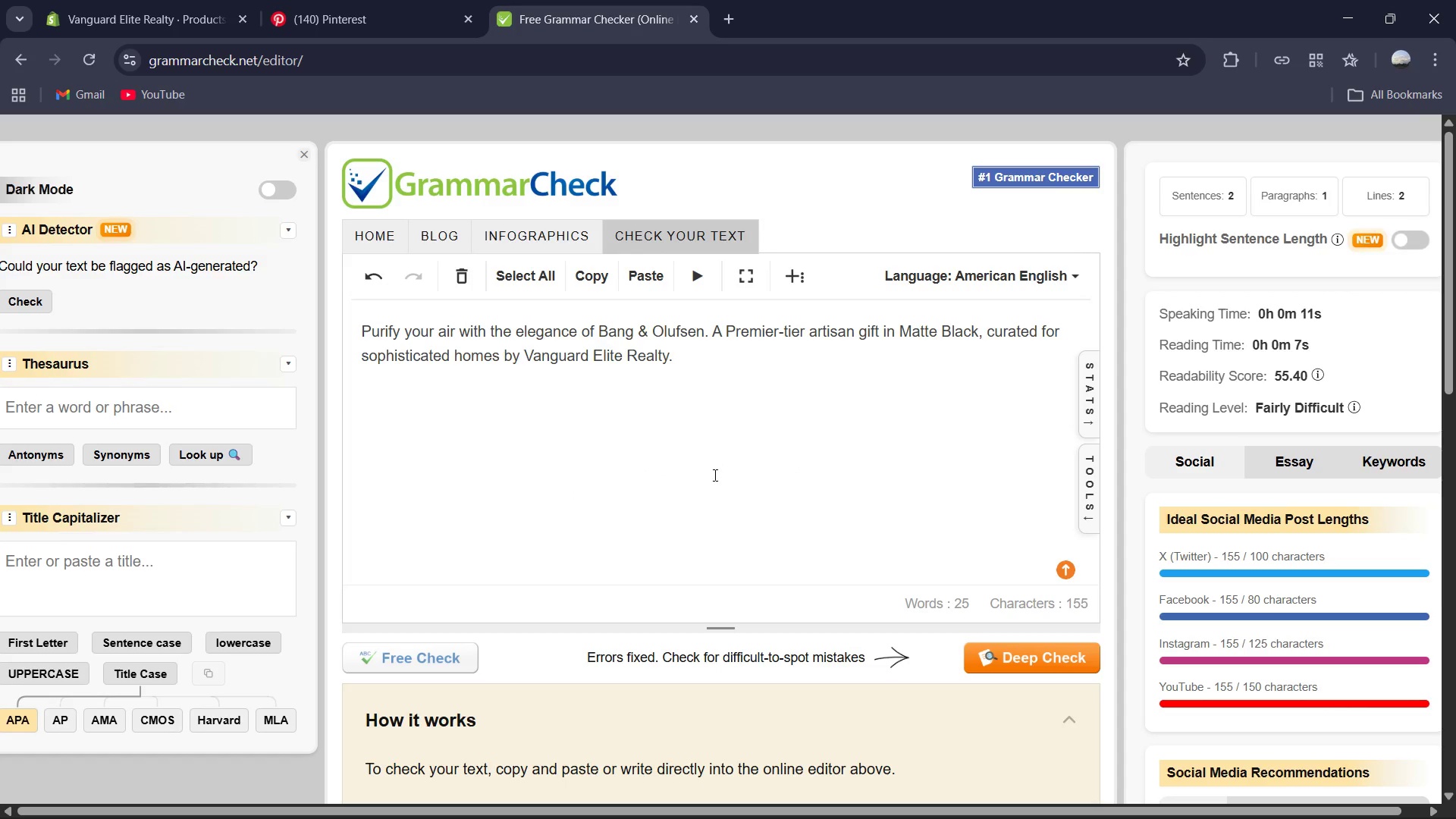 
key(Control+A)
 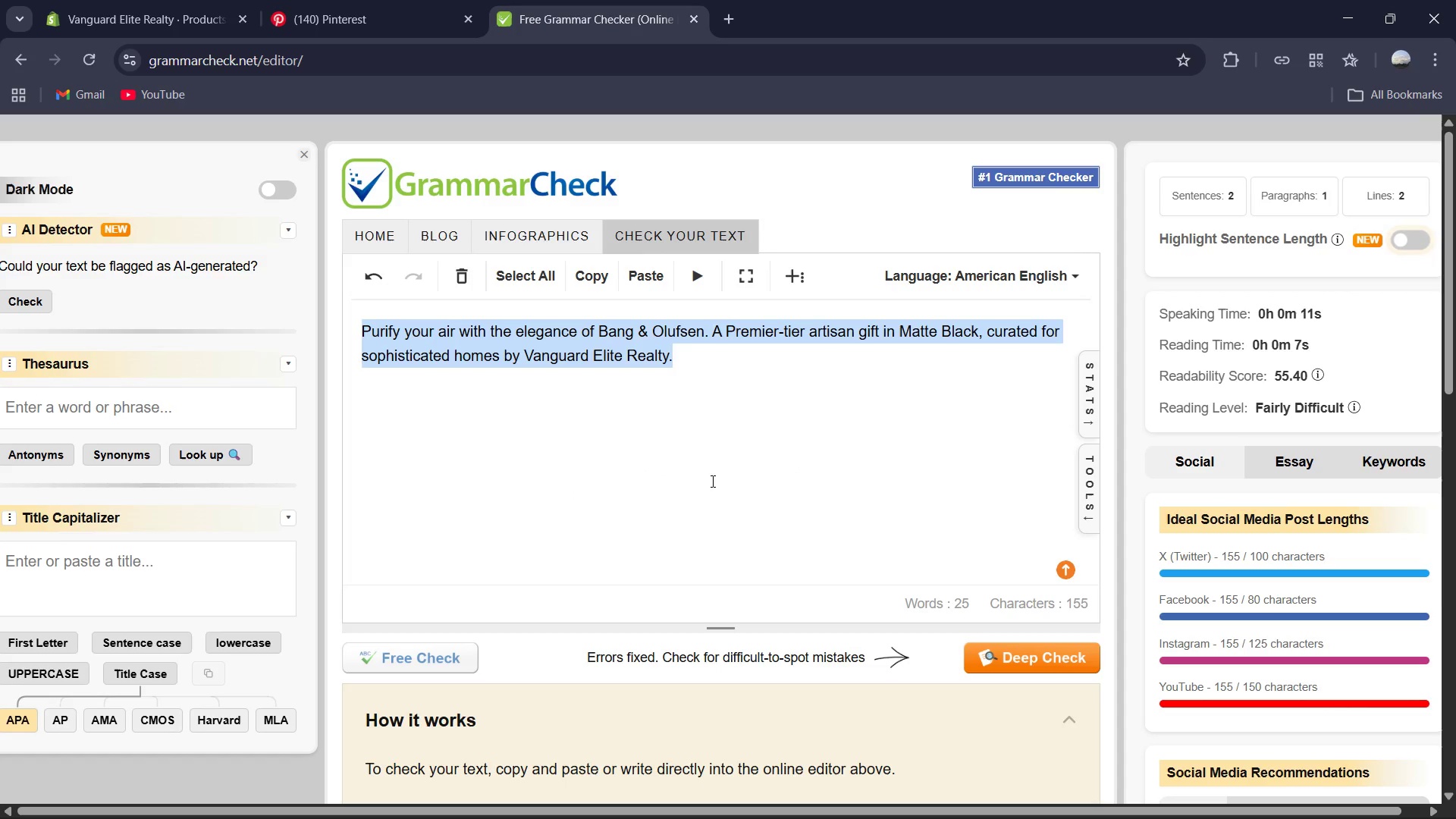 
key(Control+C)
 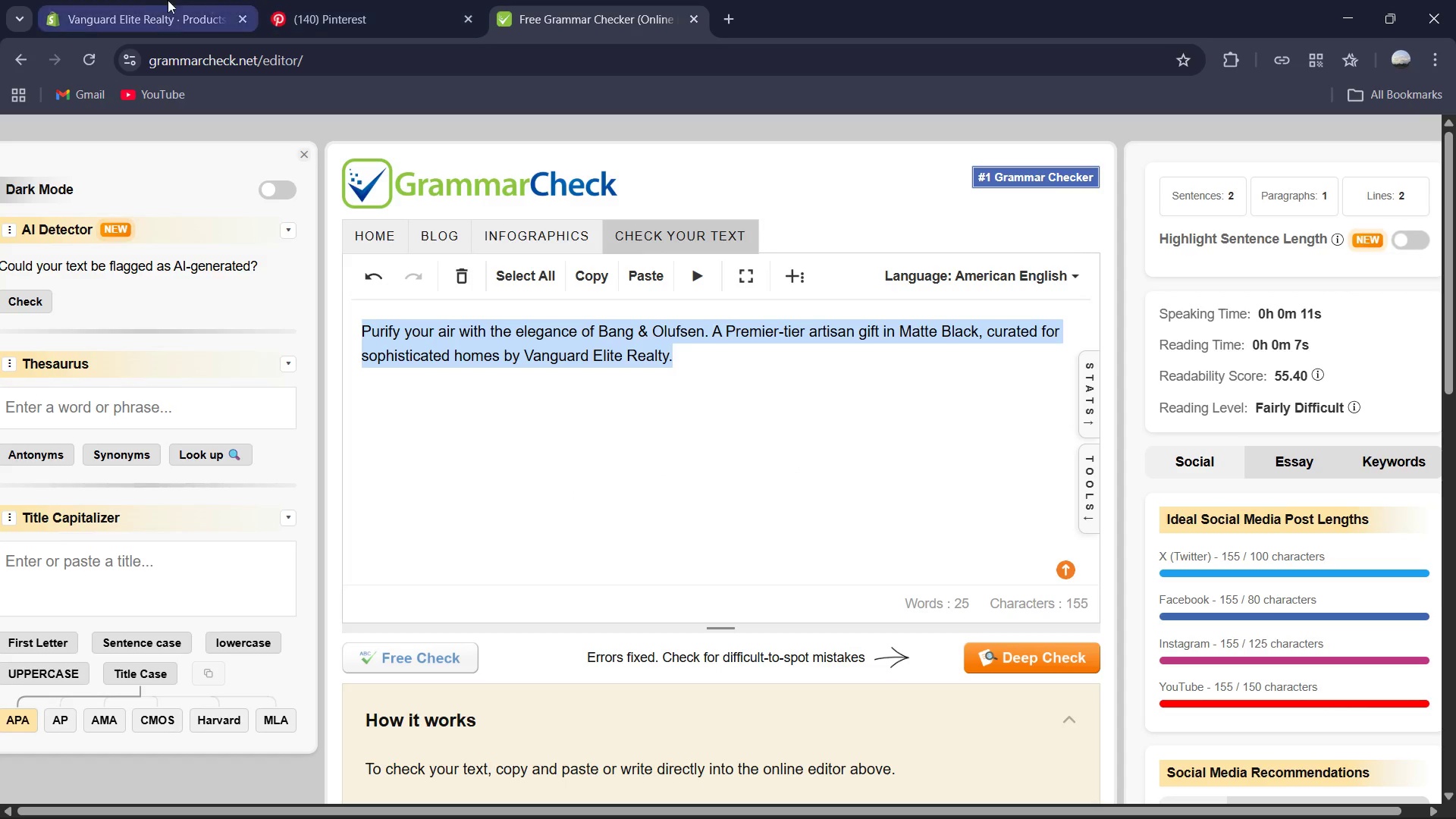 
left_click([139, 0])
 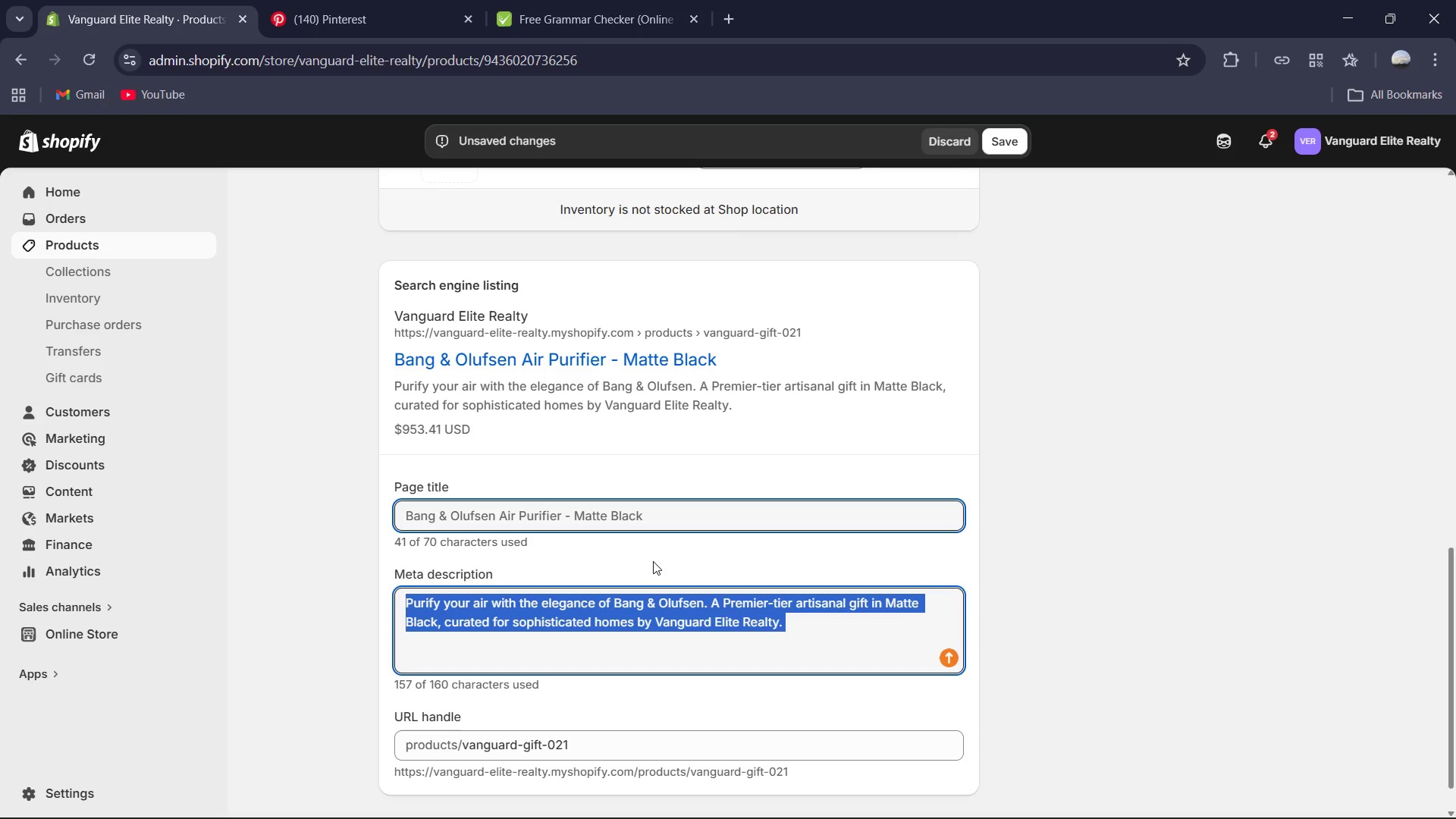 
key(Control+V)
 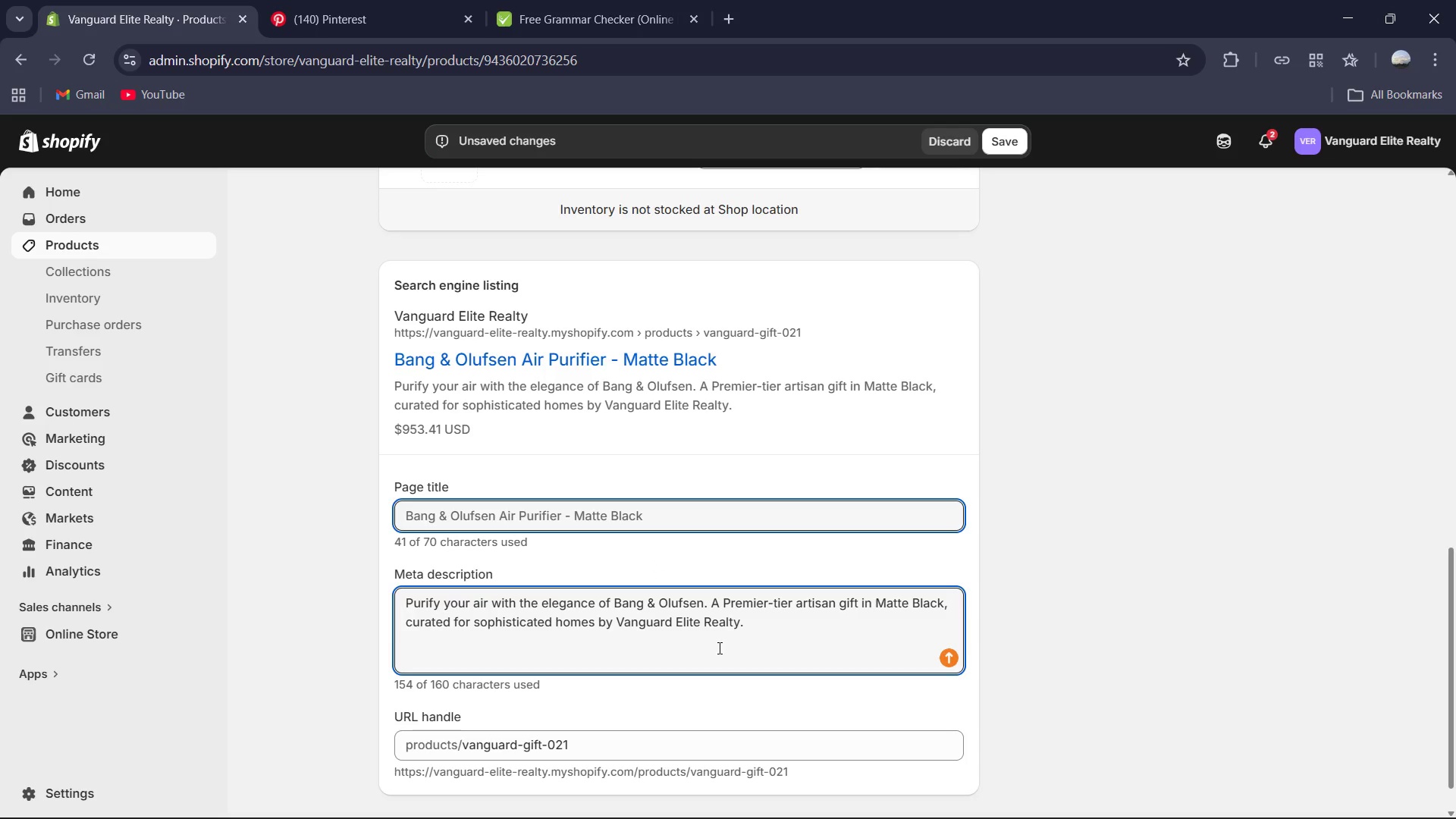 
scroll: coordinate [670, 695], scroll_direction: up, amount: 4.0
 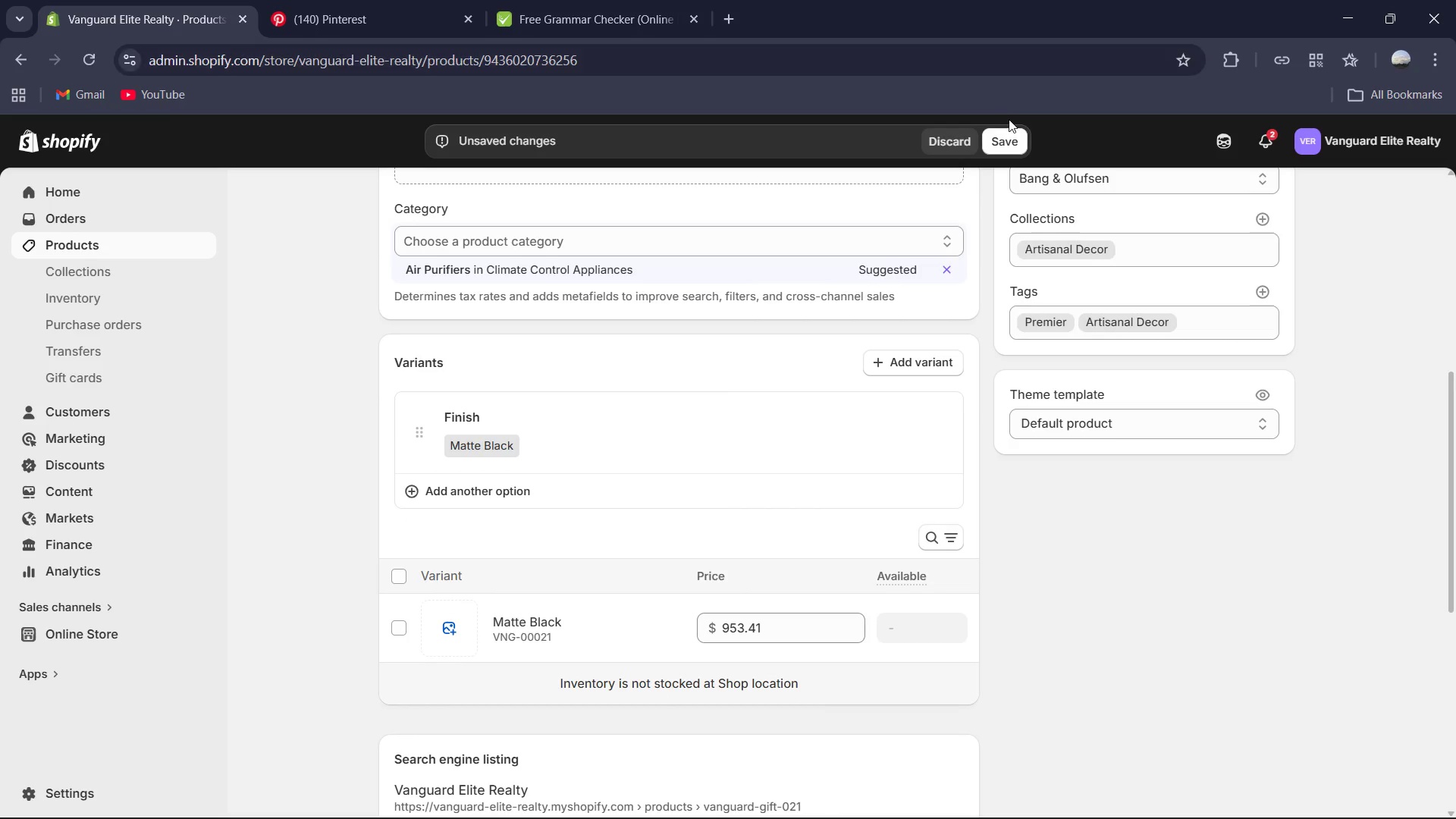 
left_click([1007, 127])
 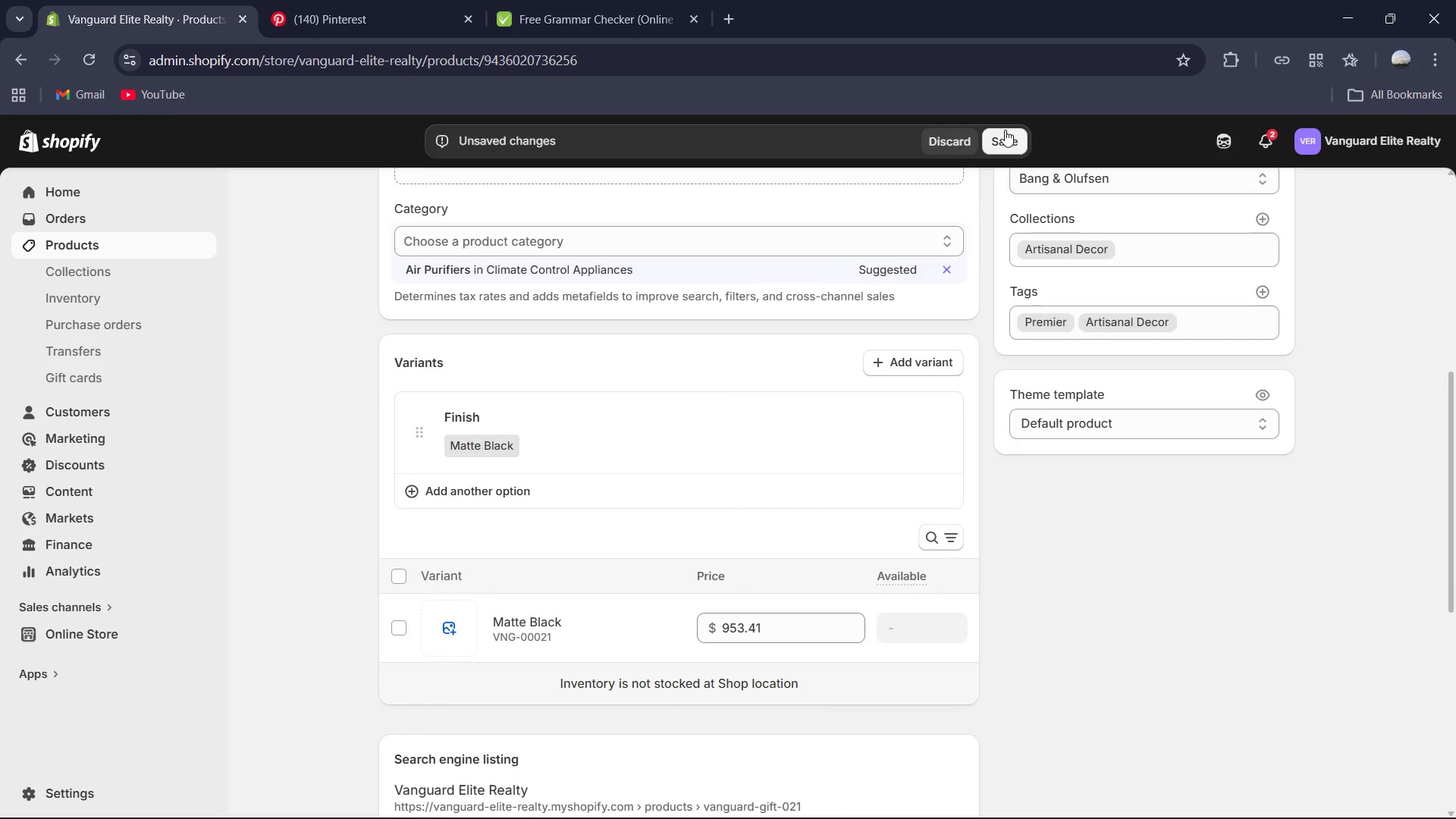 
left_click([1005, 130])
 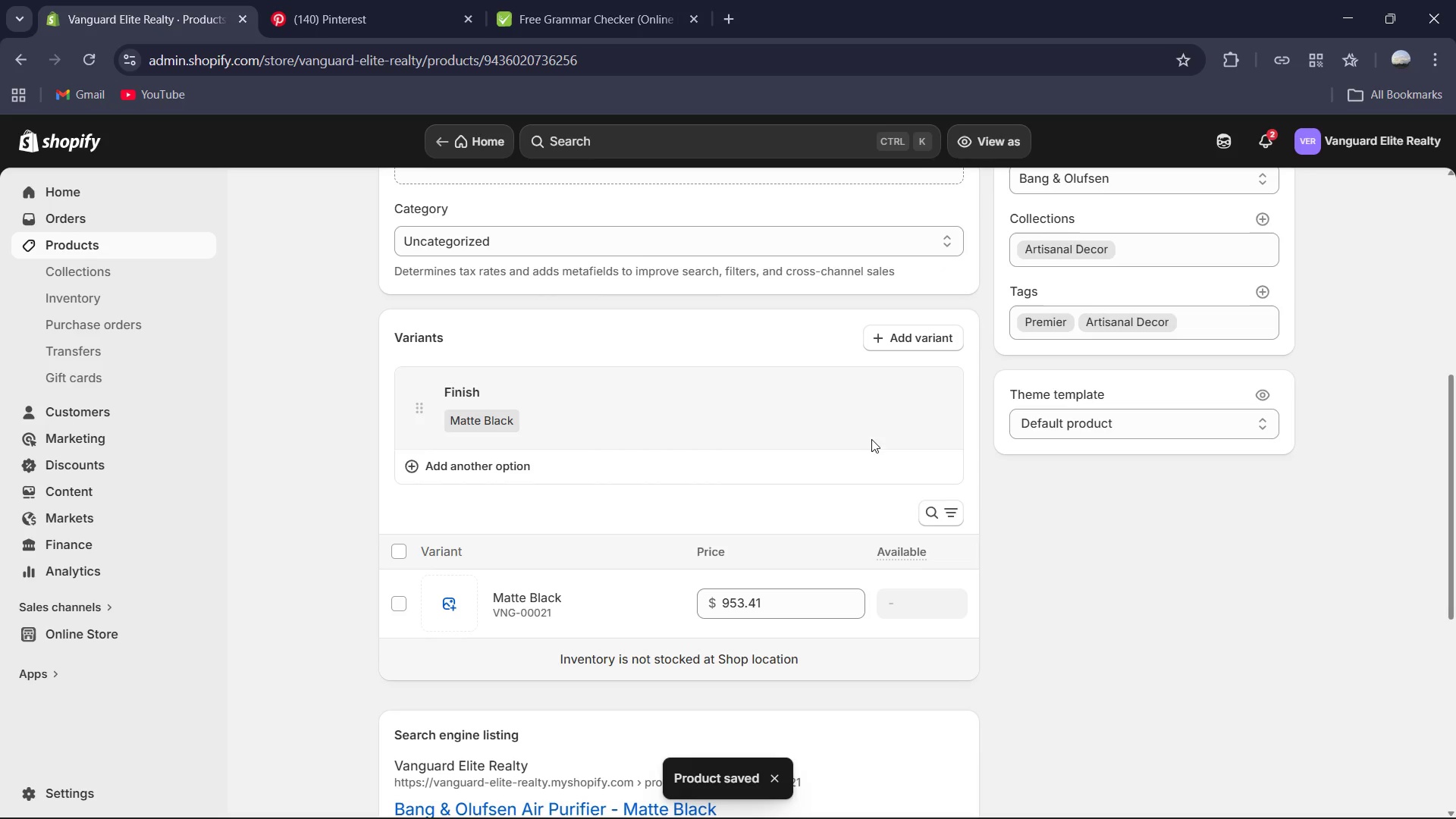 
wait(6.59)
 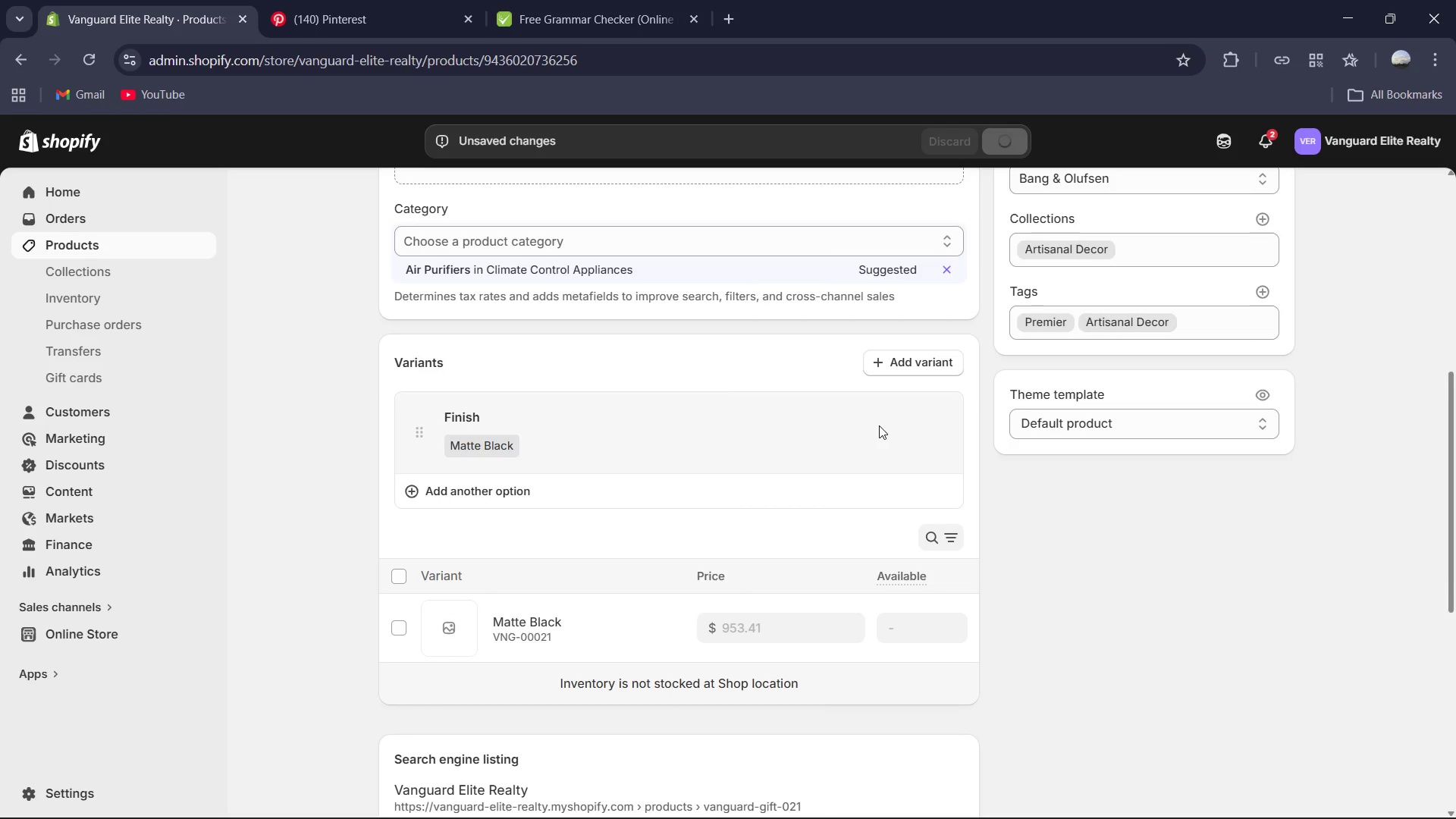 
scroll: coordinate [821, 556], scroll_direction: down, amount: 1.0
 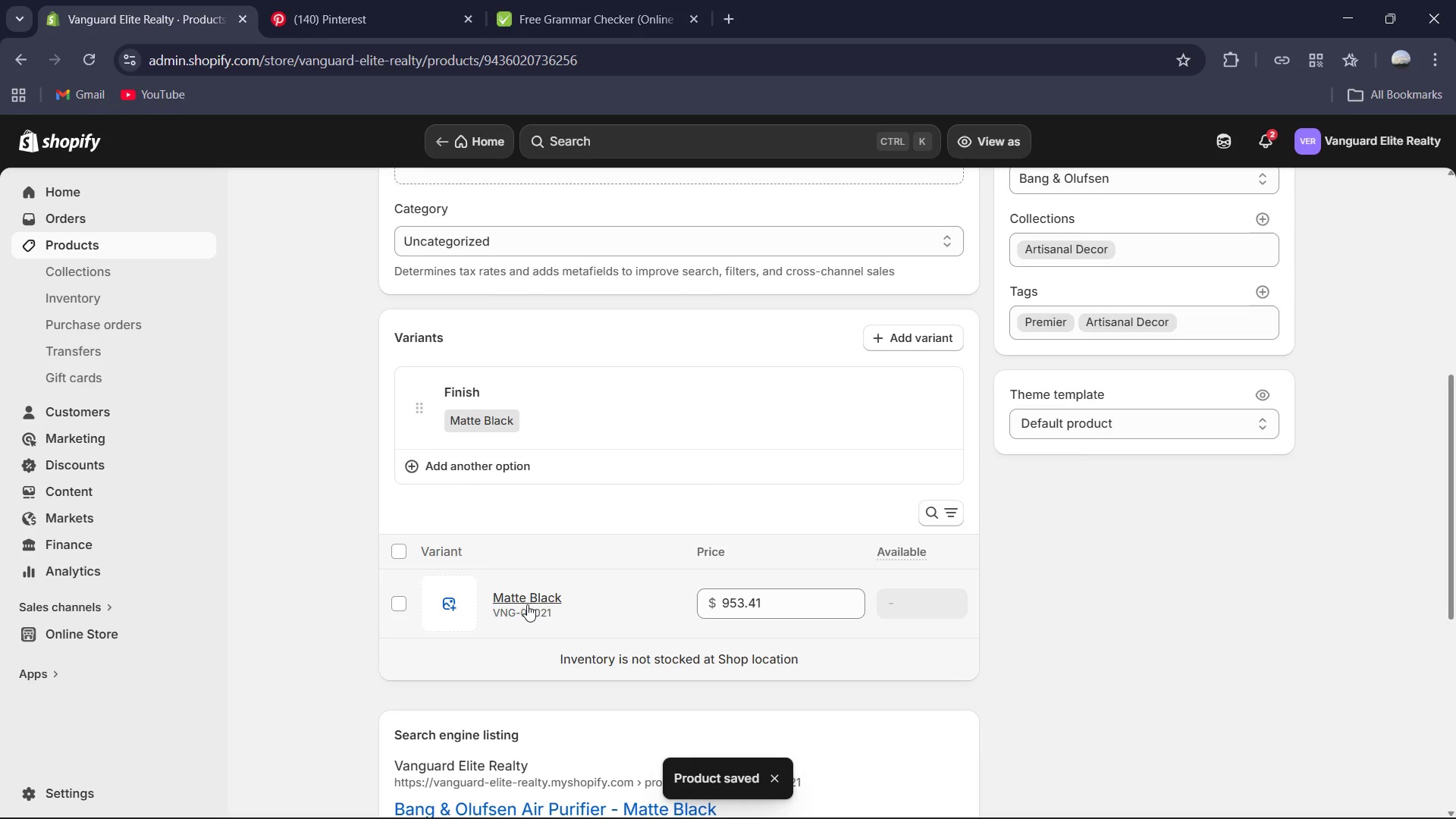 
left_click([526, 598])
 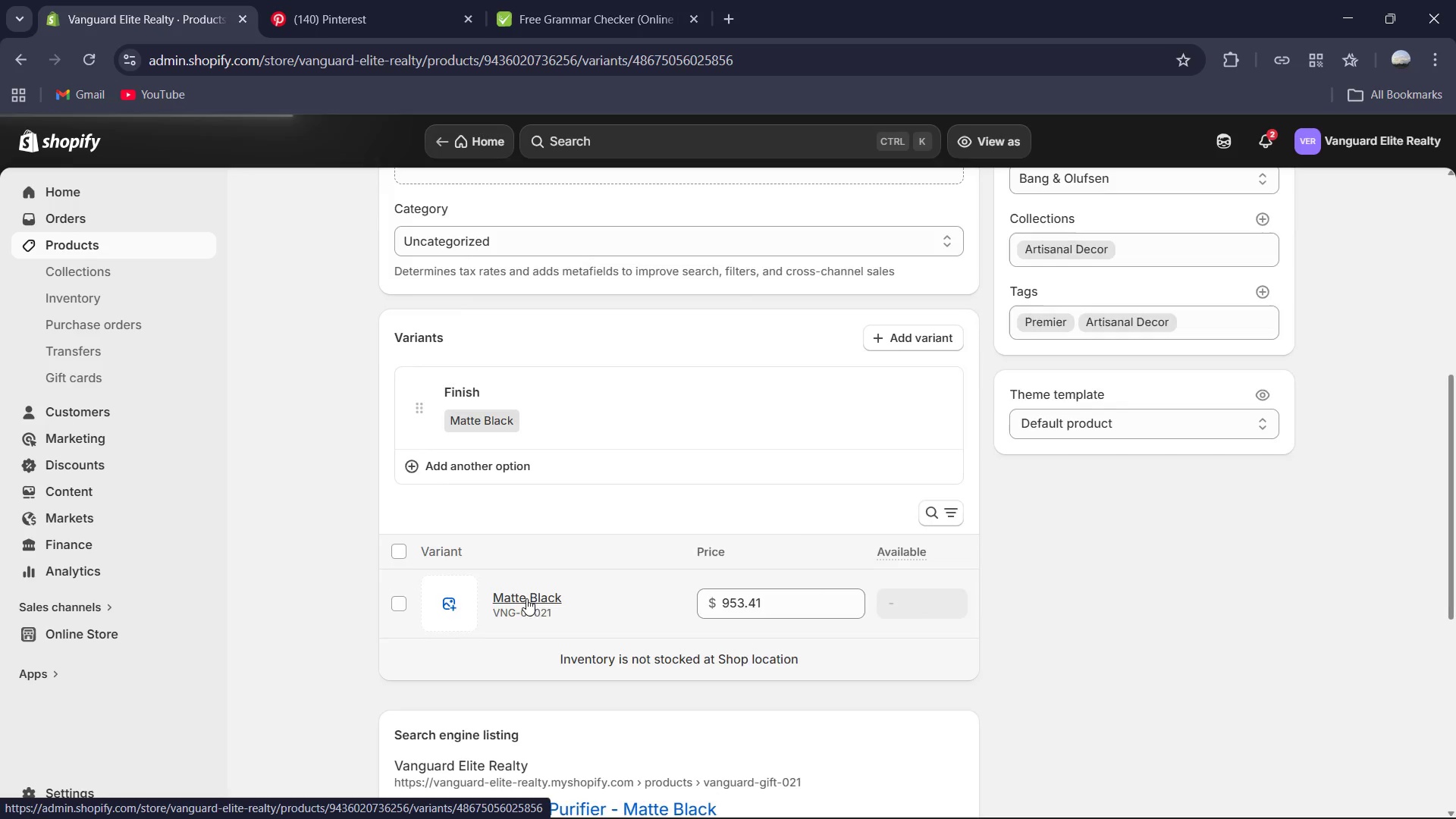 
key(Mute)
 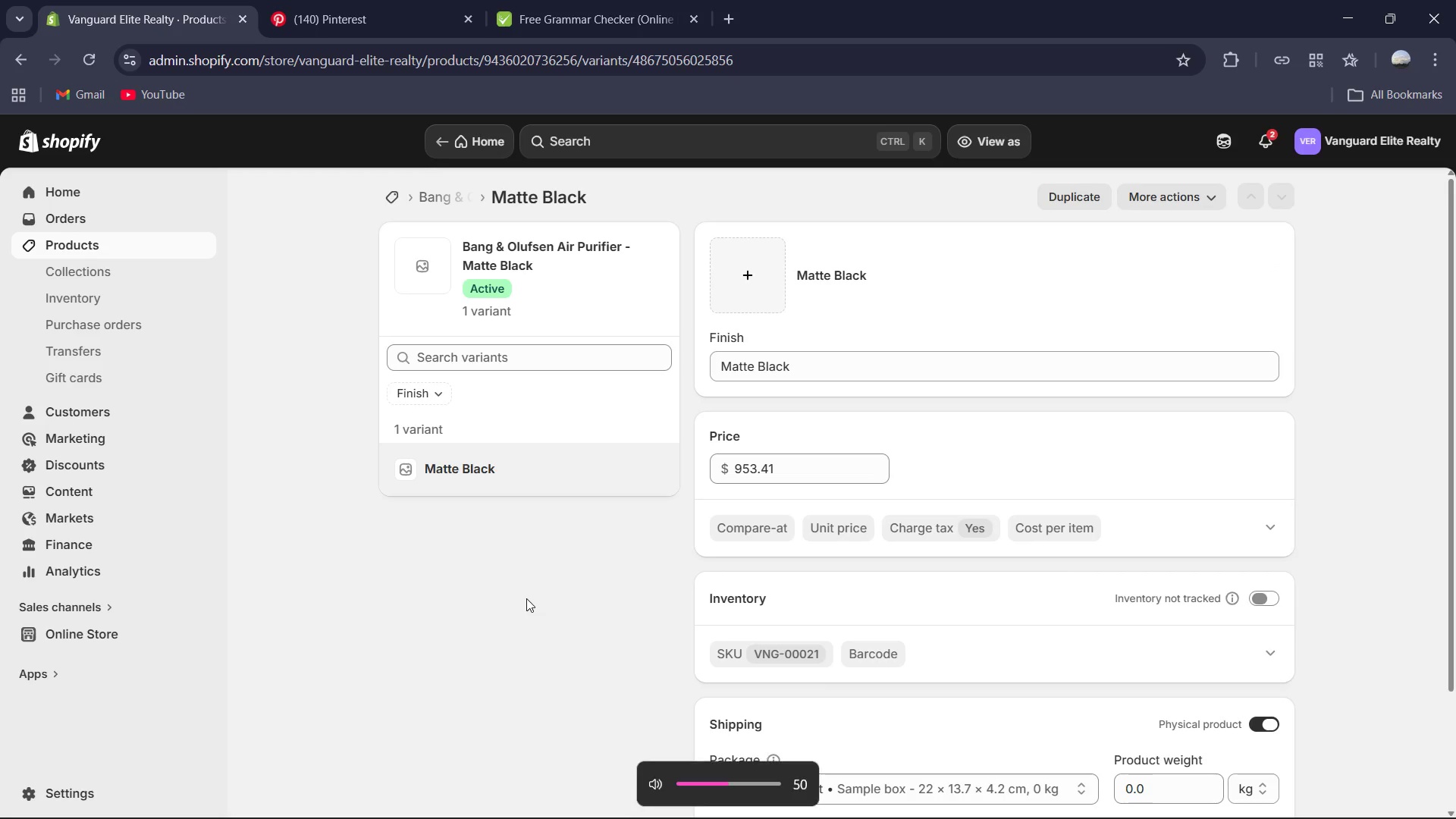 
key(VolumeDown)
 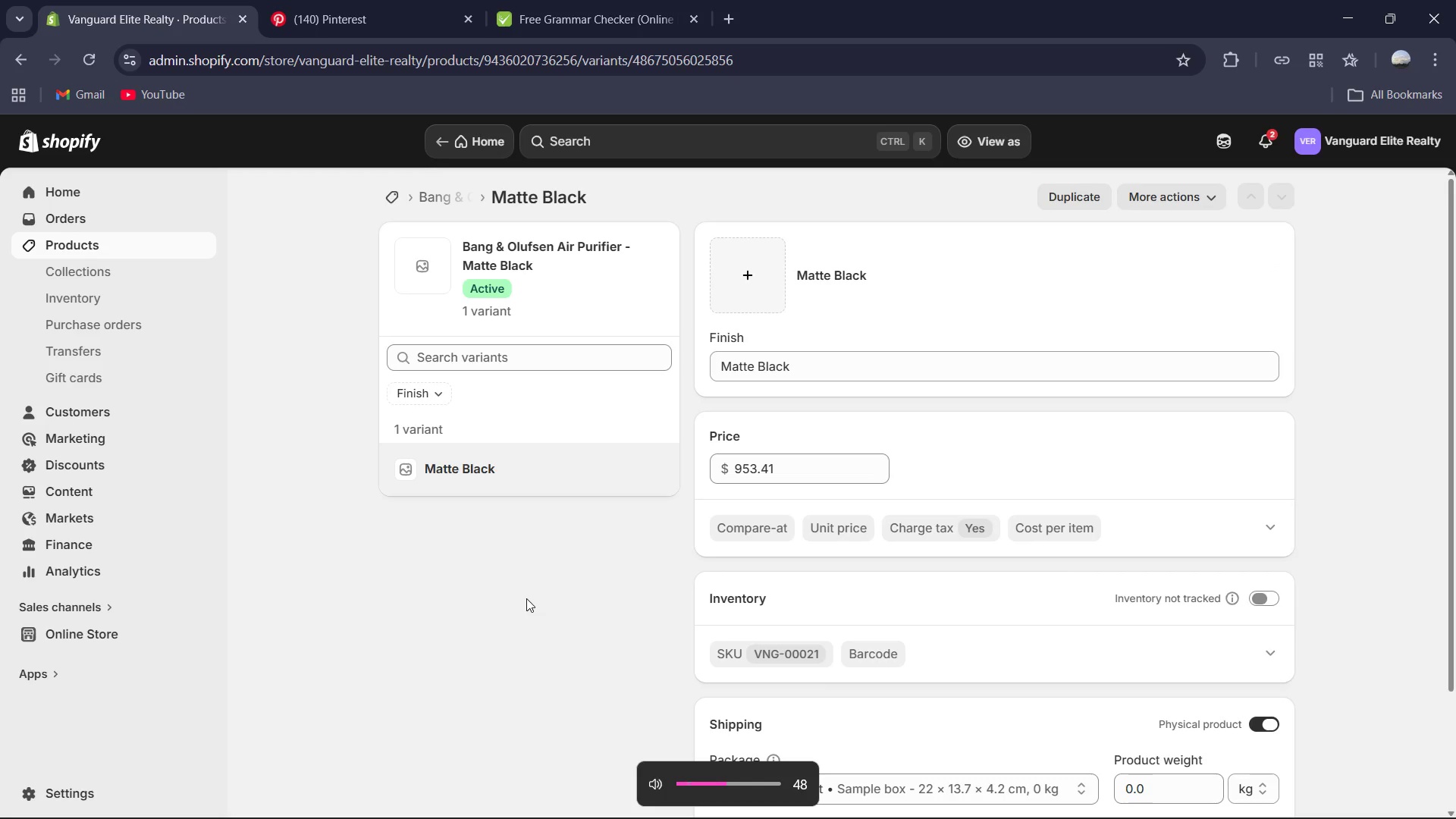 
key(Mute)
 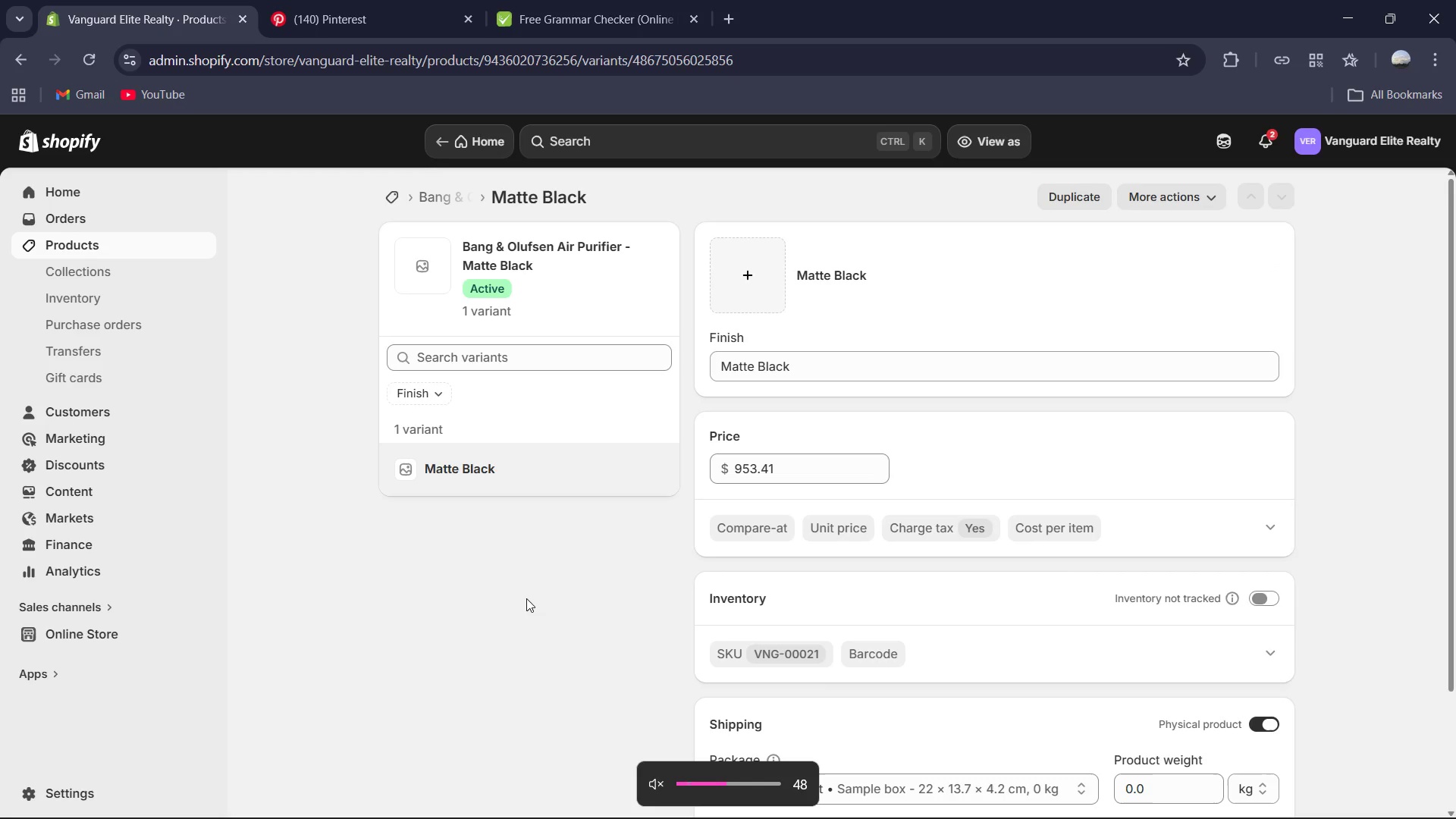 
key(Mute)
 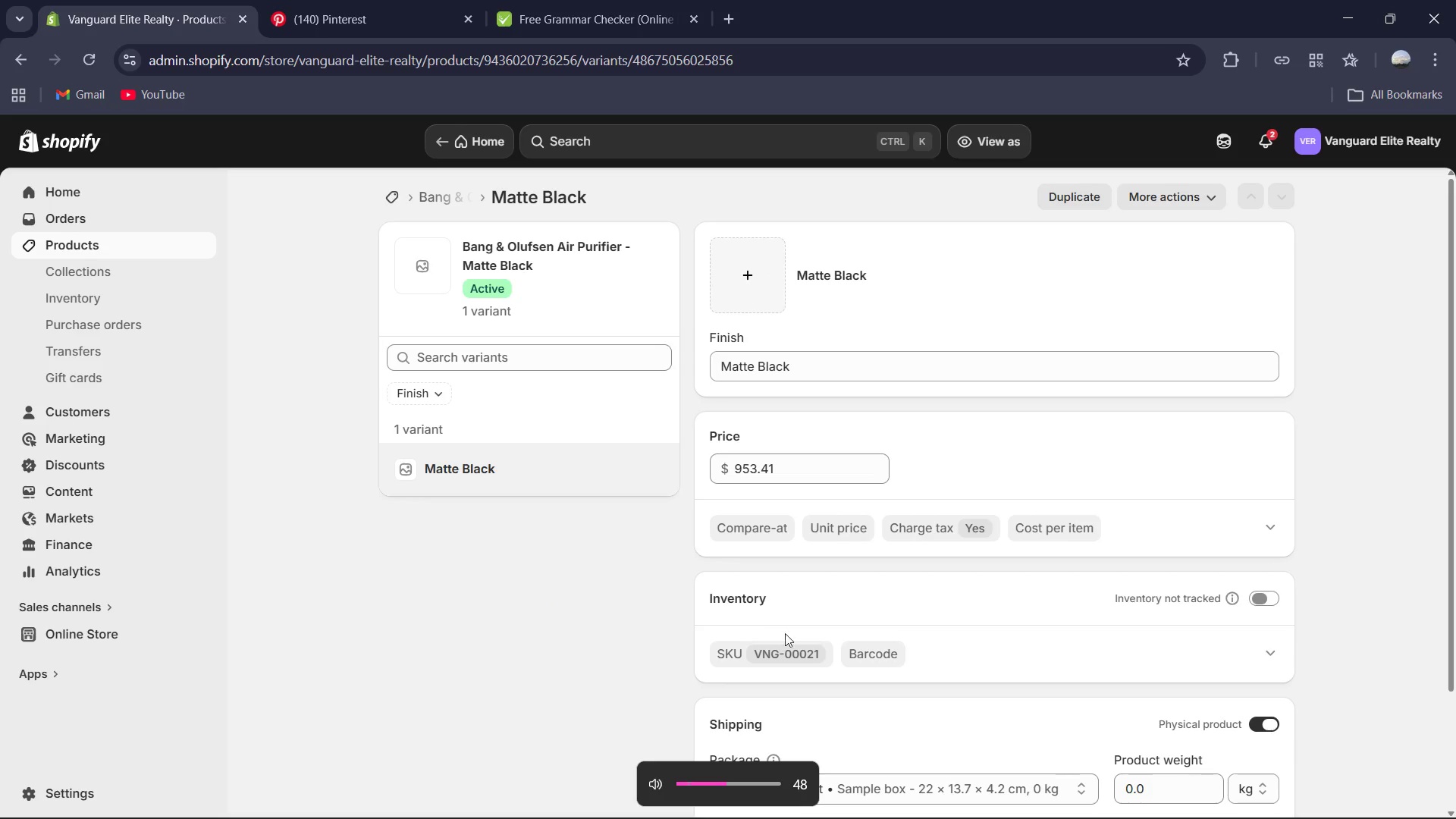 
scroll: coordinate [827, 642], scroll_direction: down, amount: 5.0
 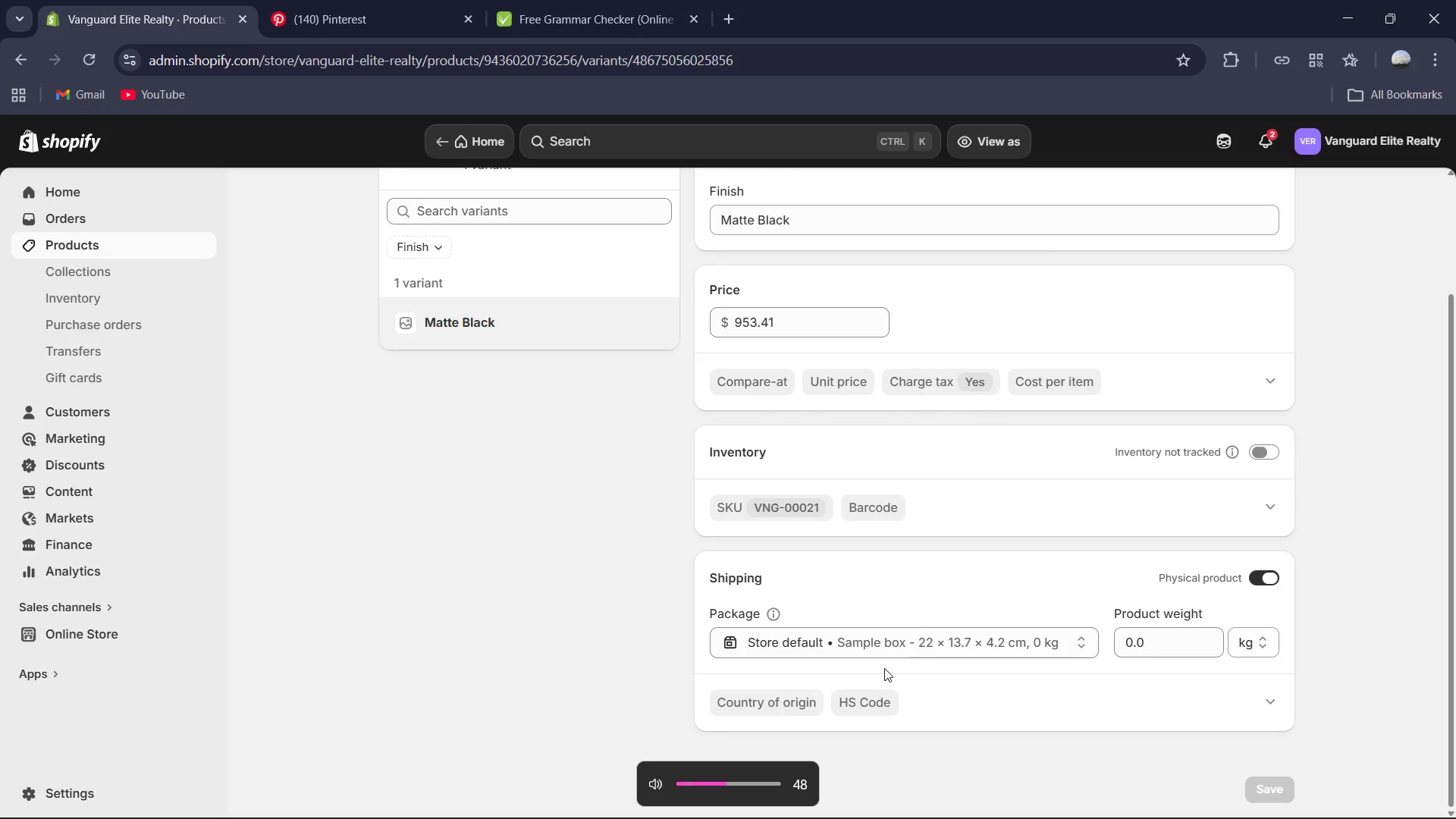 
left_click([1196, 638])
 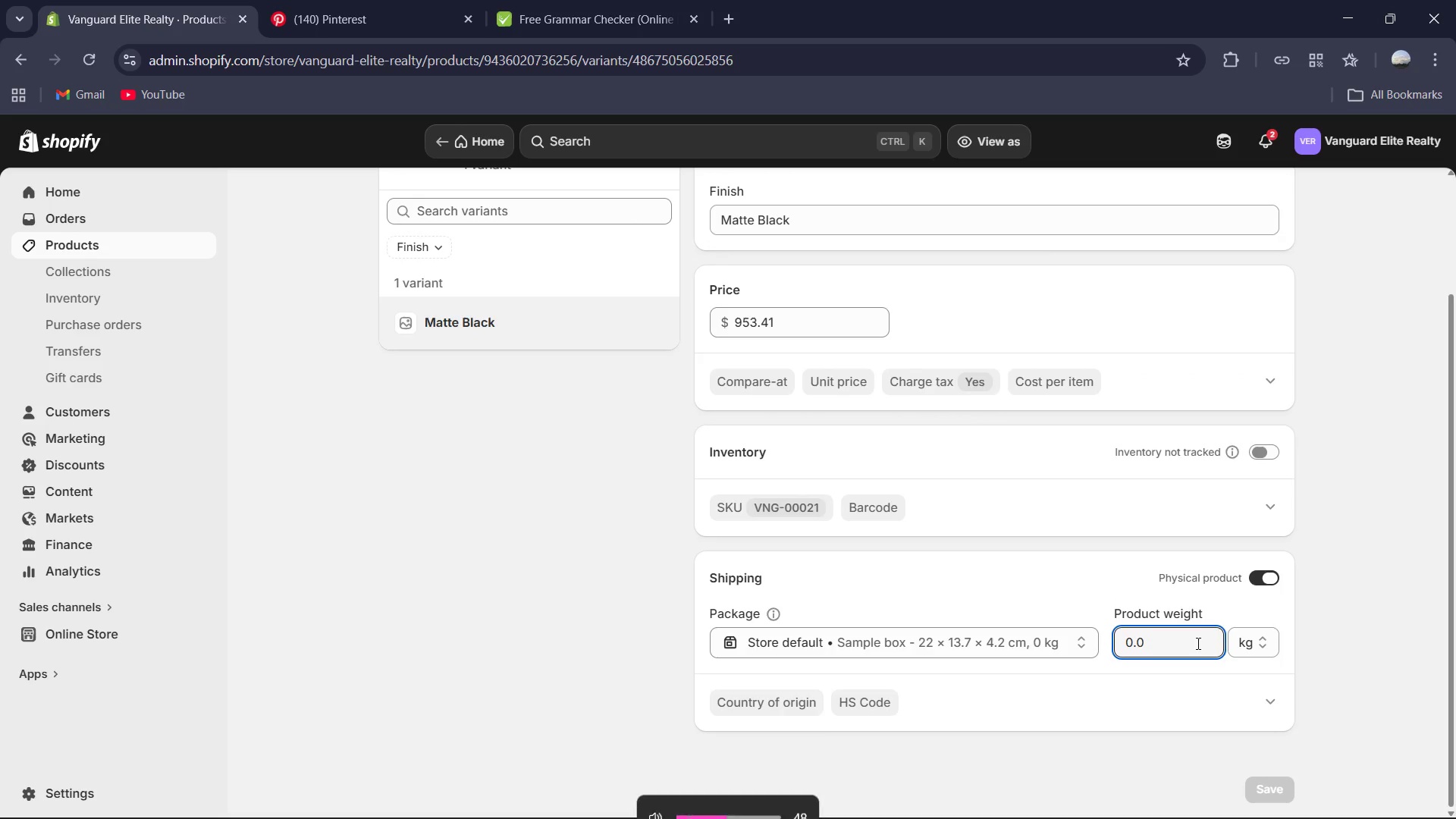 
key(Control+A)
 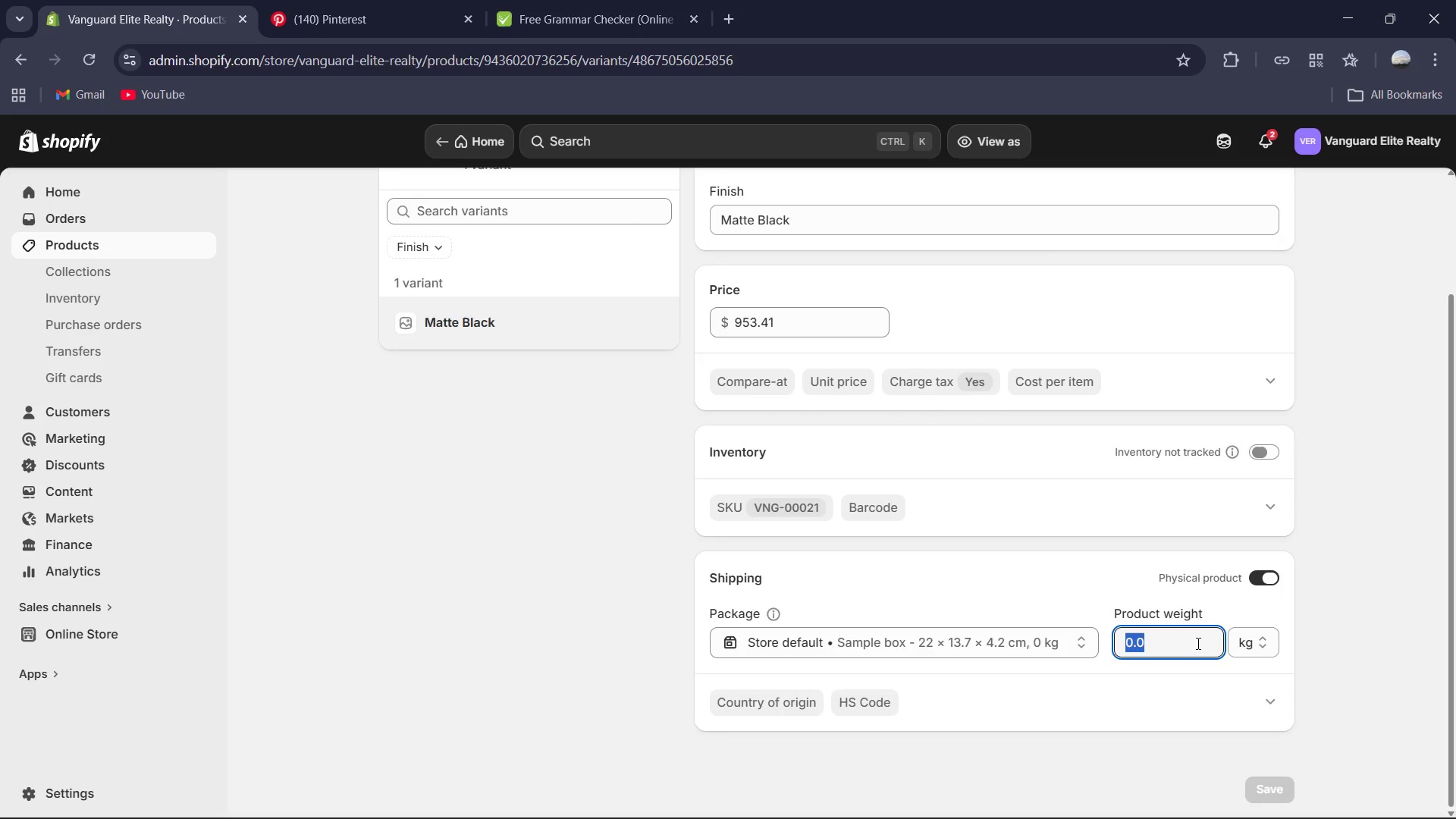 
key(Numpad1)
 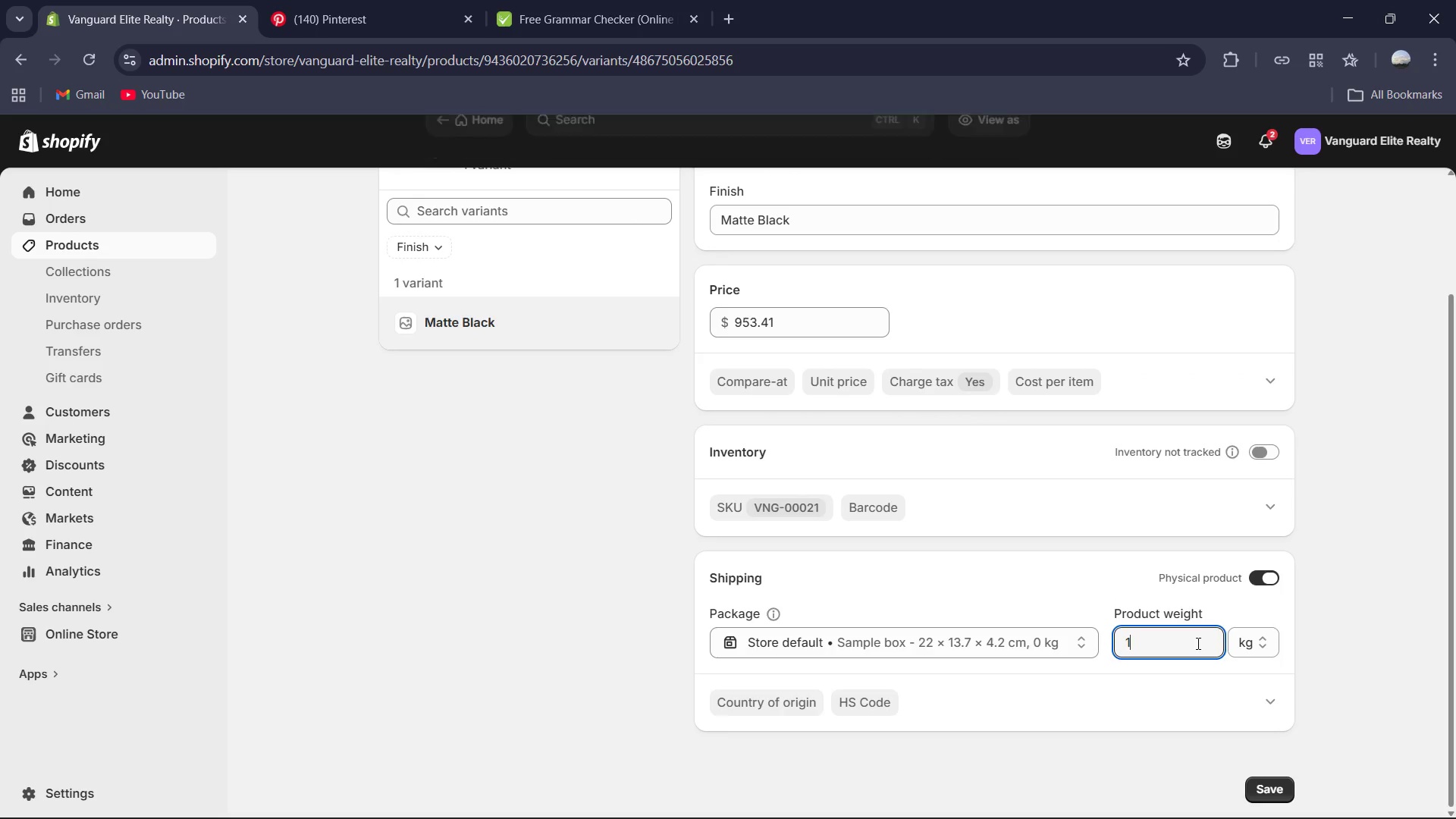 
key(Numpad8)
 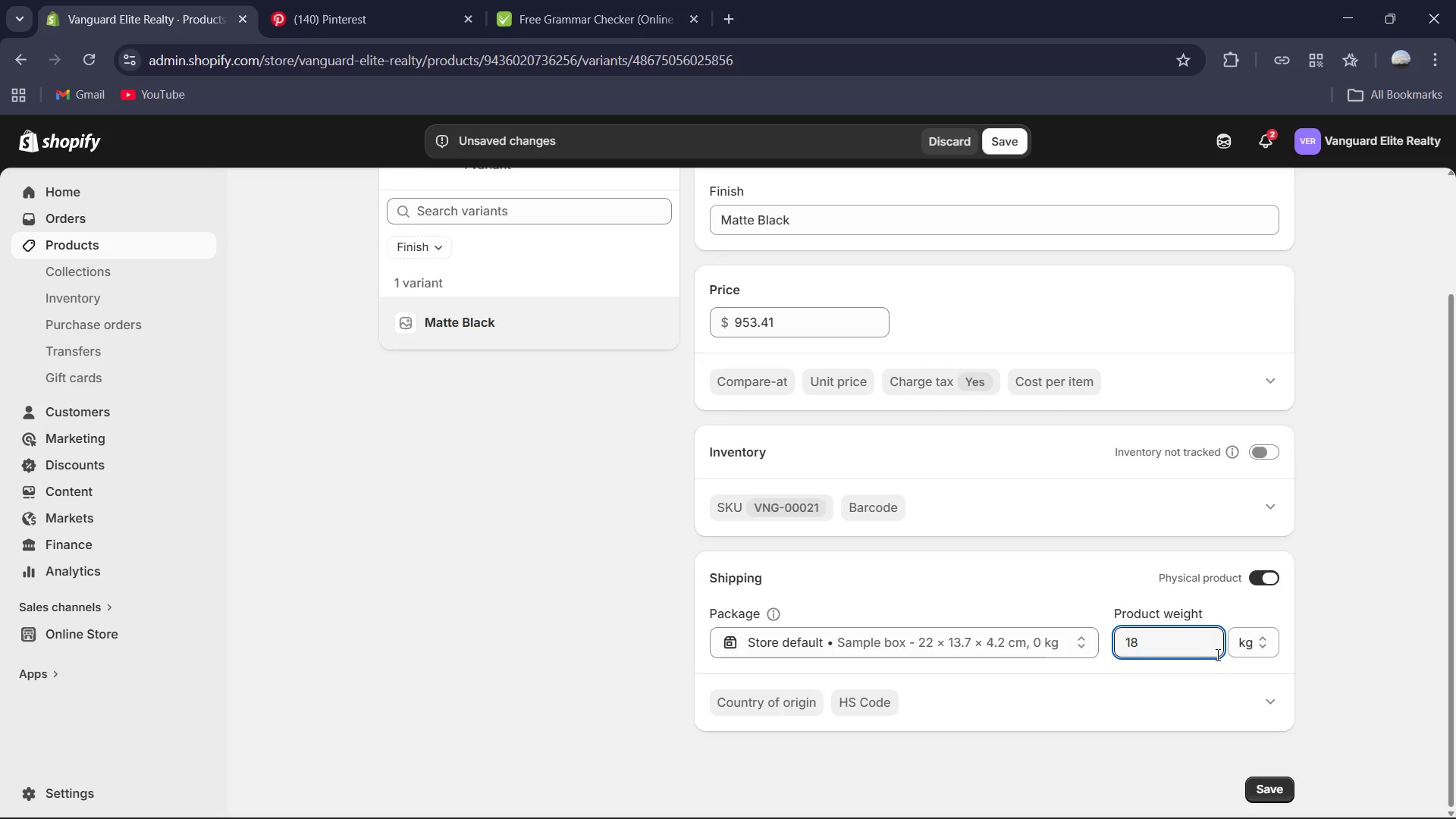 
scroll: coordinate [1217, 654], scroll_direction: up, amount: 1.0
 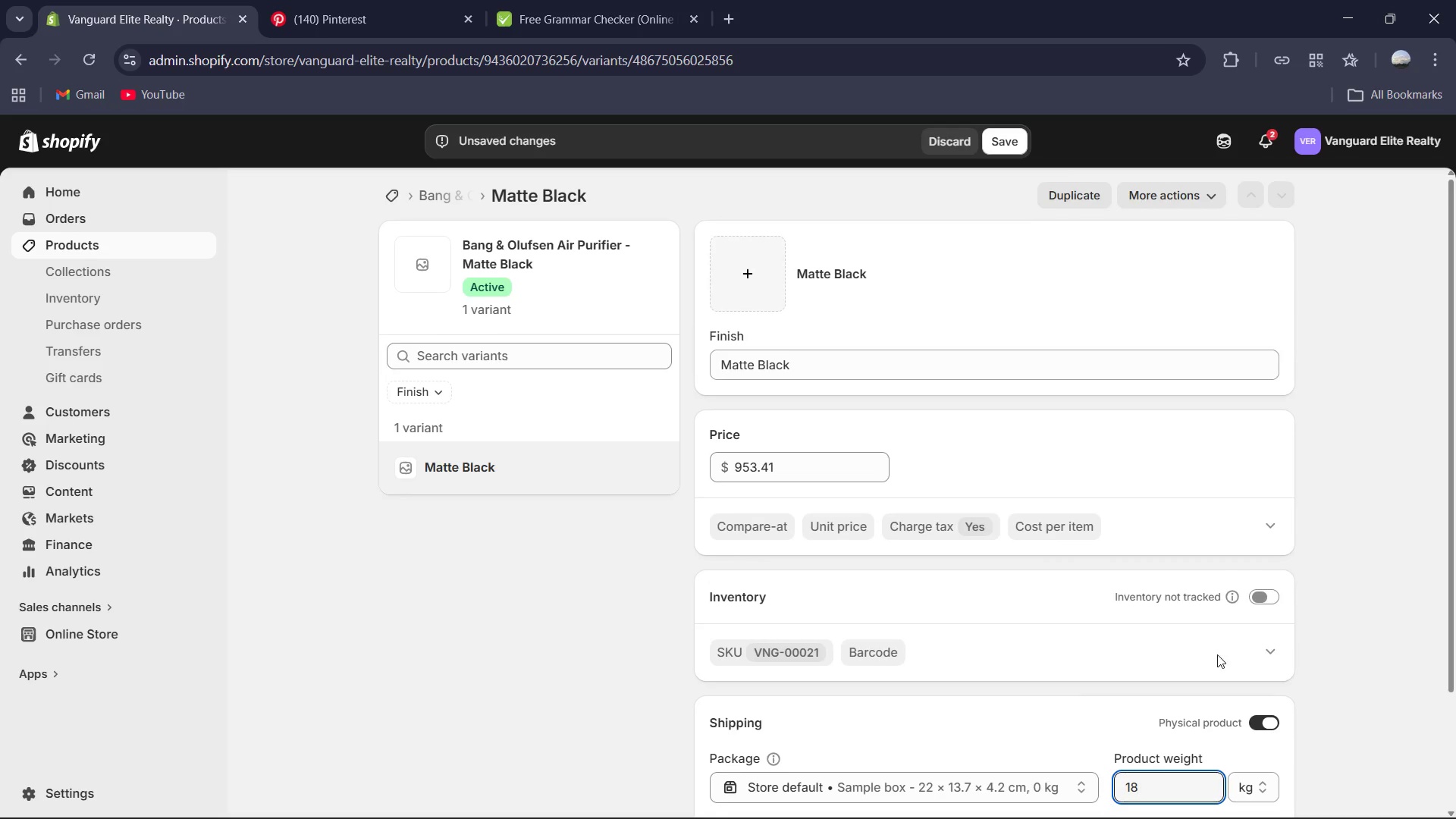 
scroll: coordinate [1217, 654], scroll_direction: down, amount: 3.0
 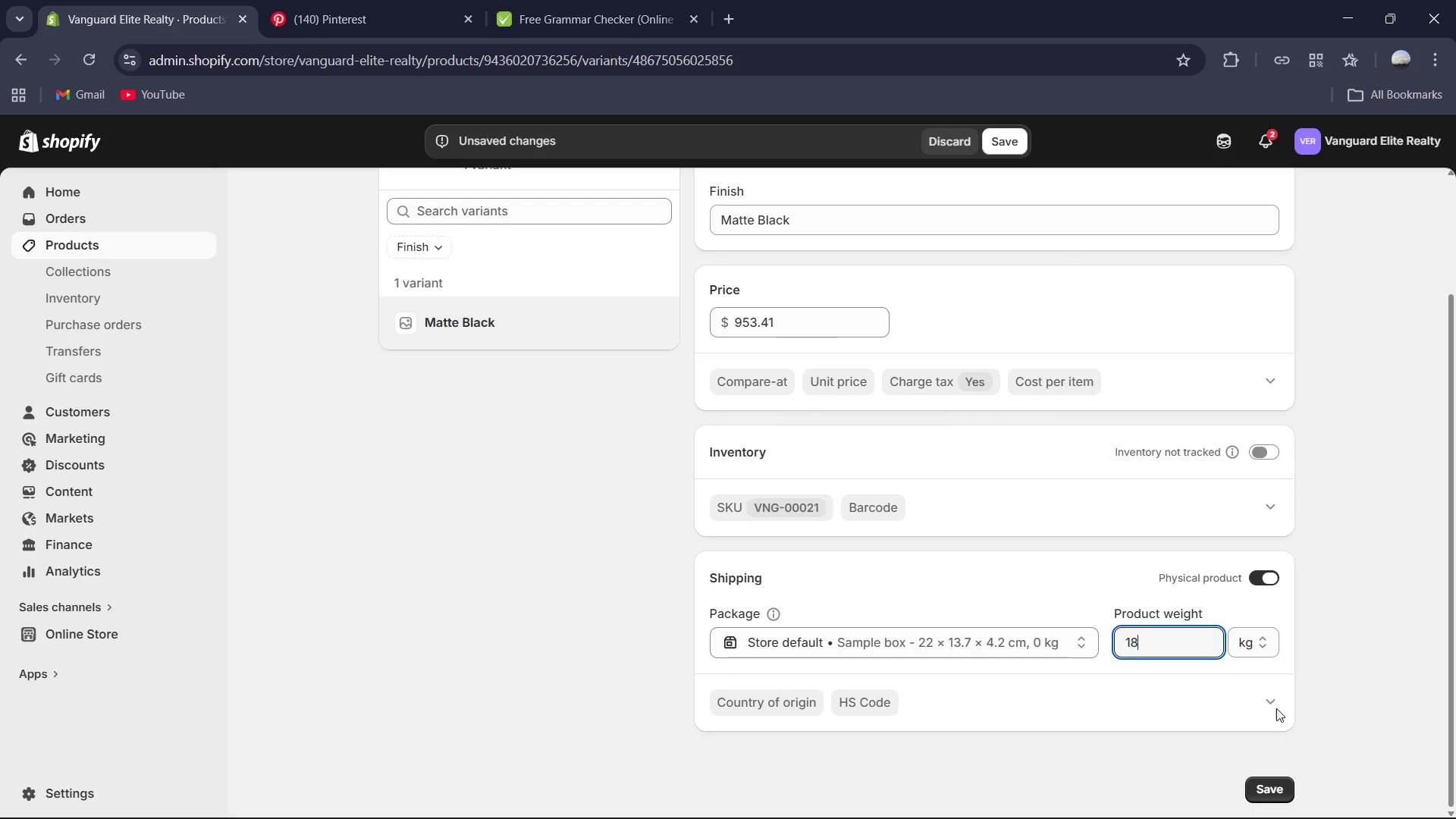 
left_click([1249, 646])
 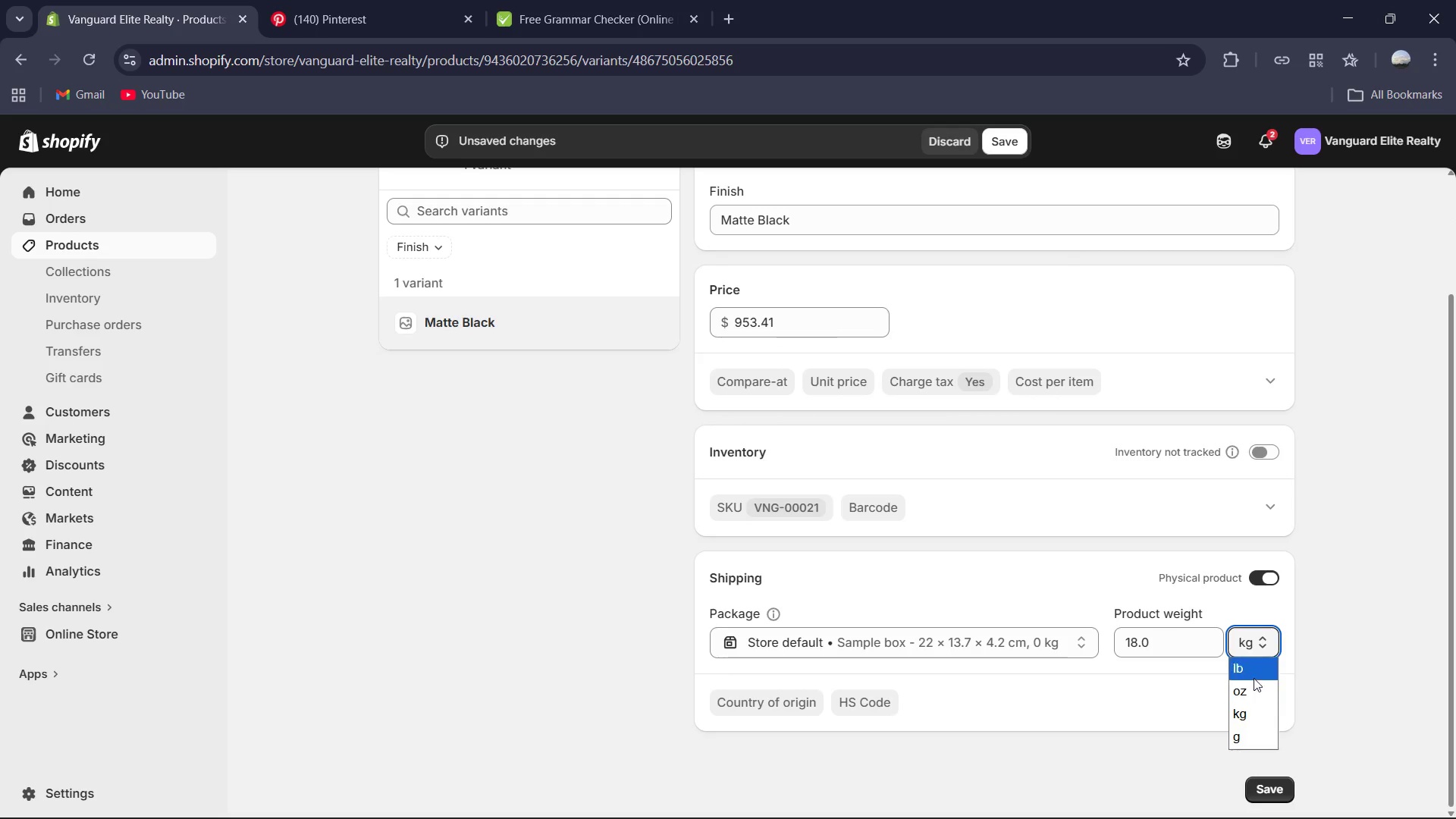 
left_click([1254, 674])
 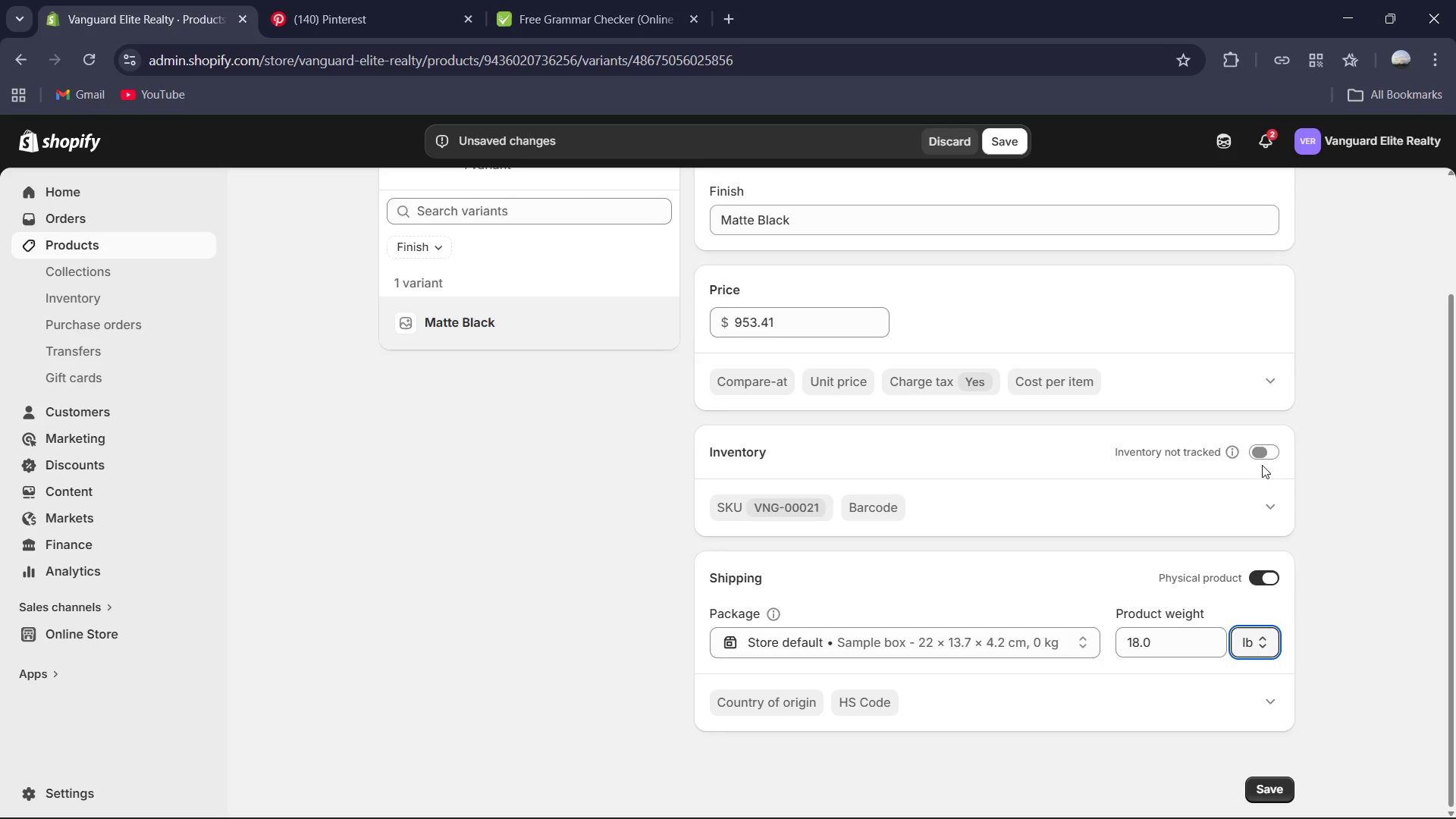 
left_click([1264, 454])
 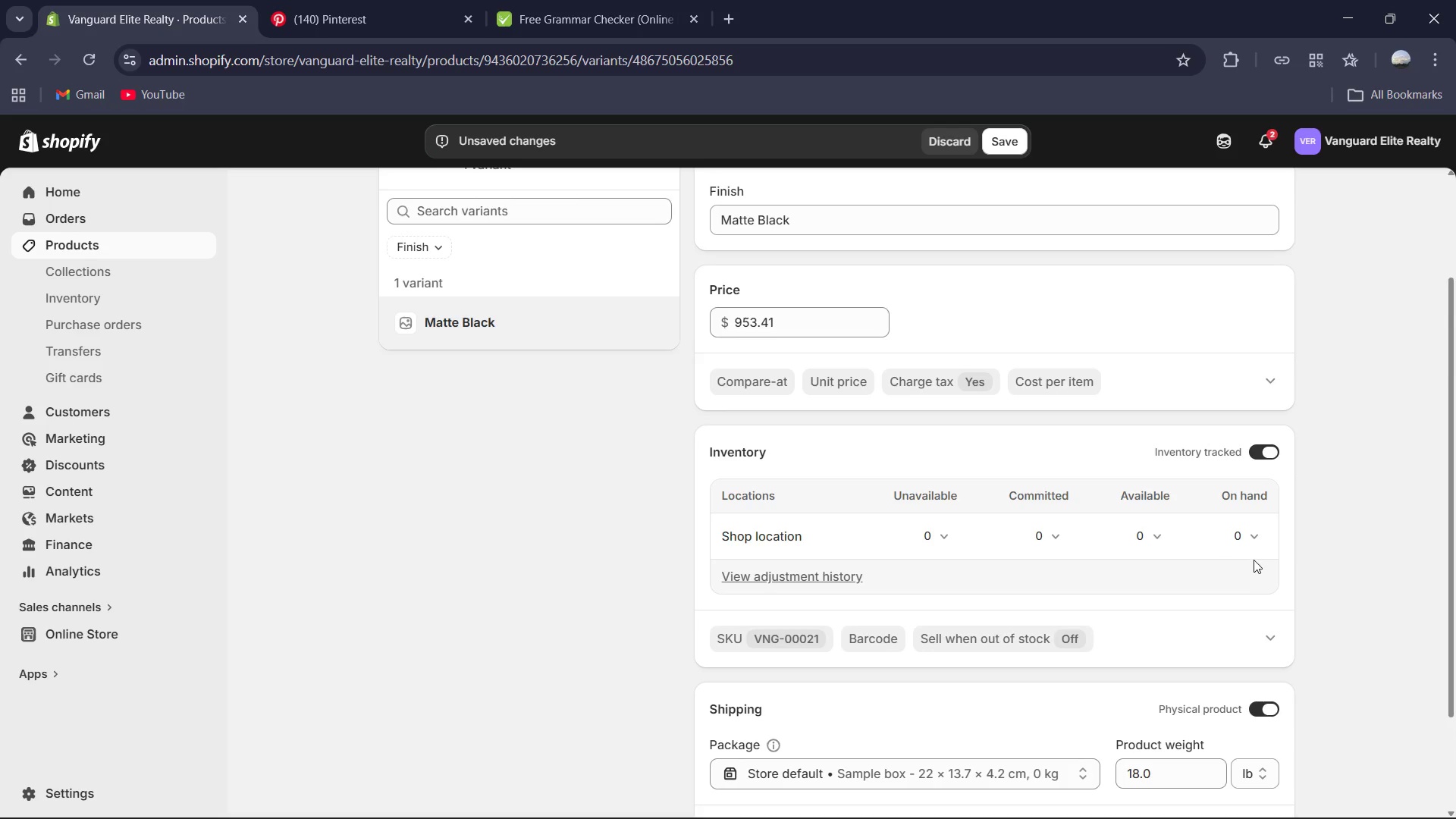 
left_click([1242, 540])
 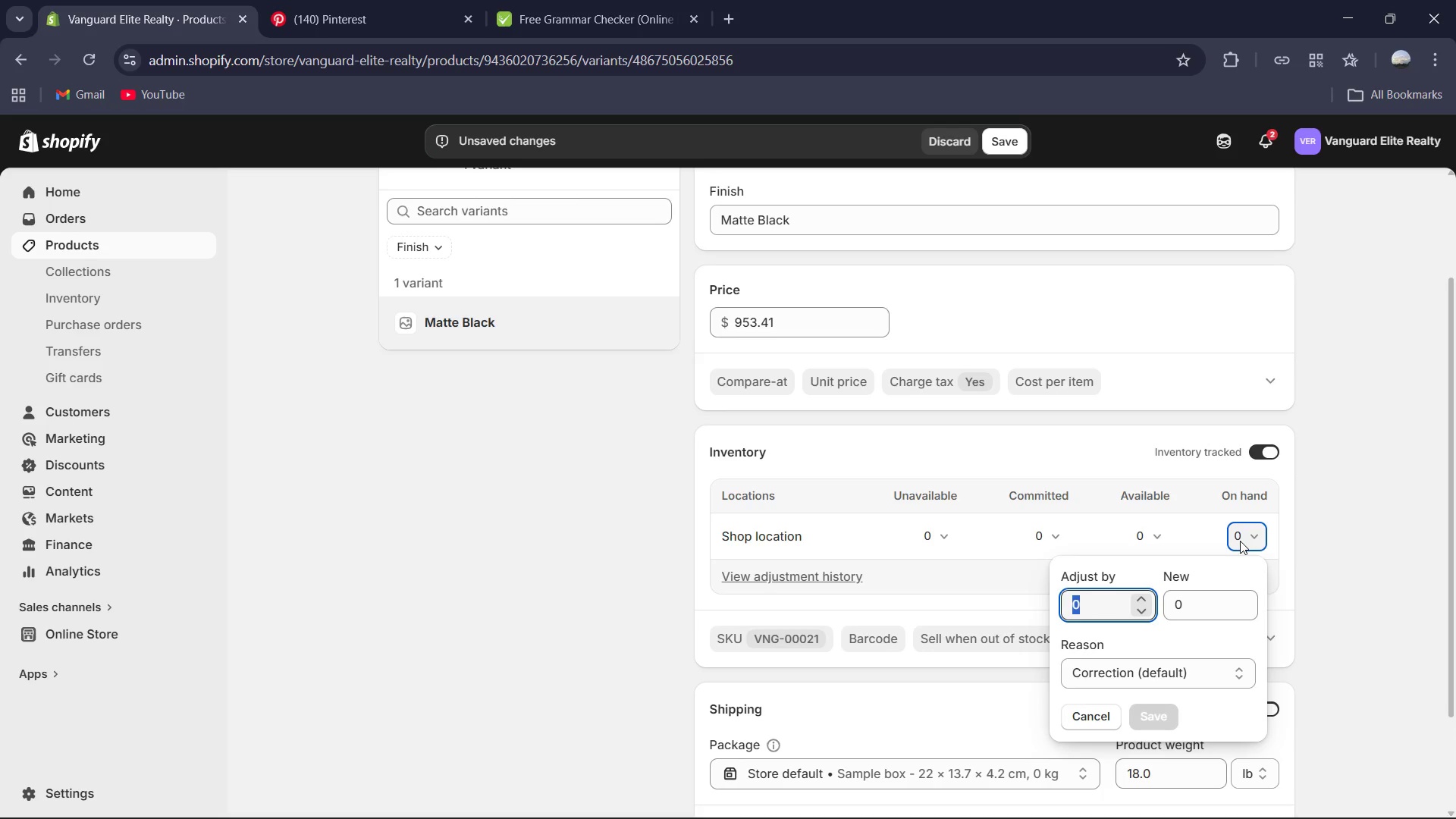 
key(Numpad4)
 